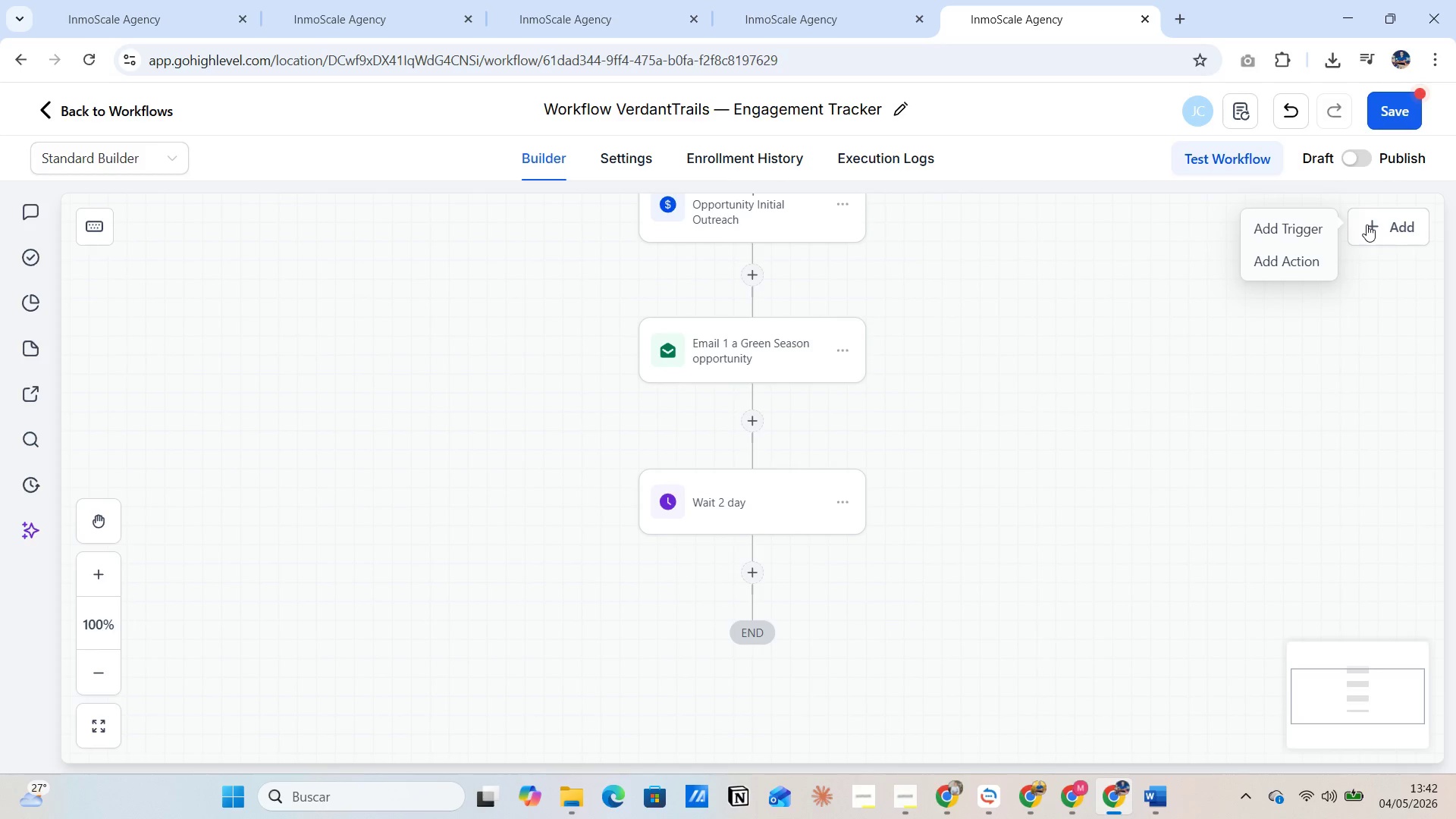 
left_click([1320, 225])
 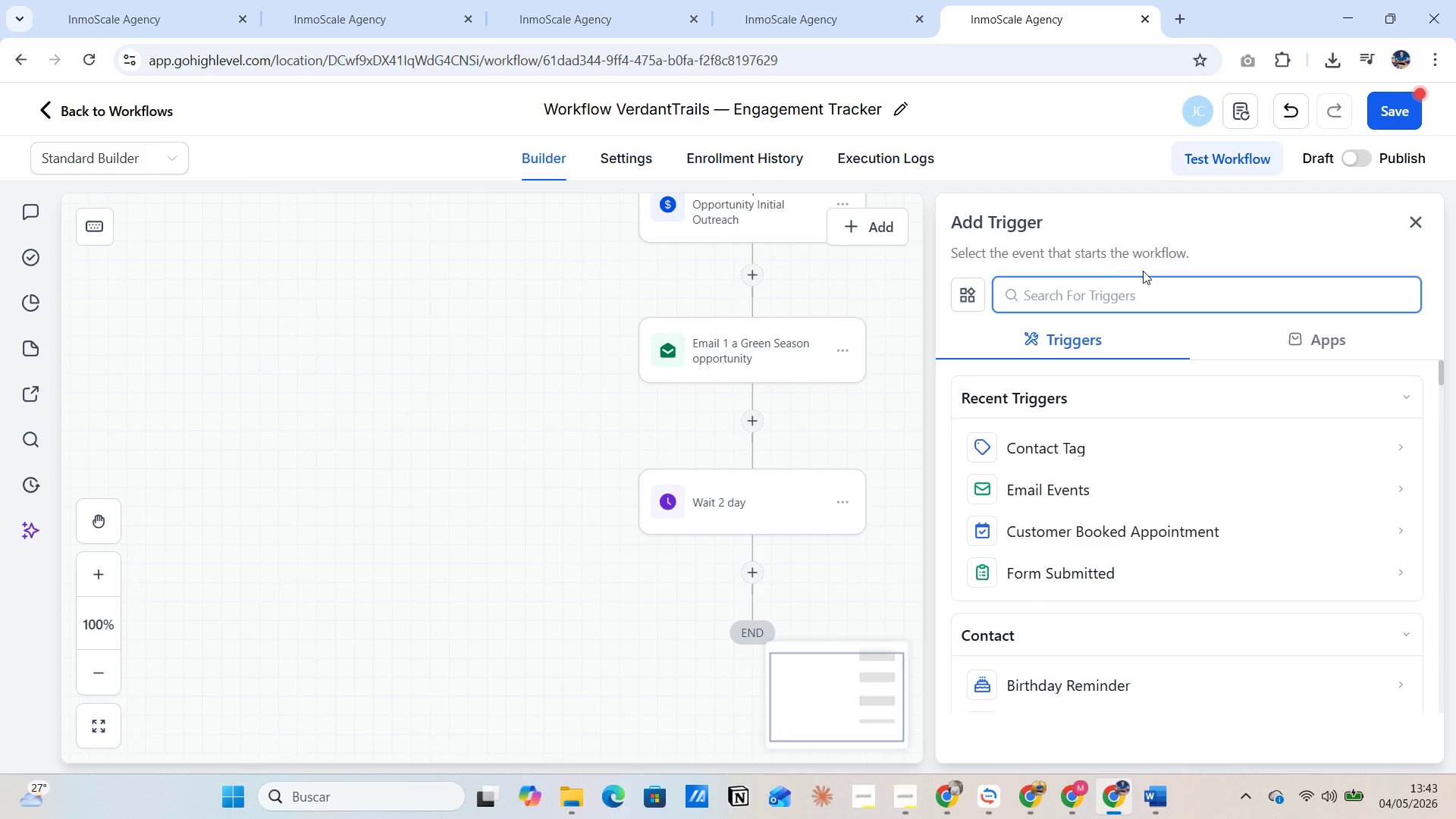 
type(ti)
 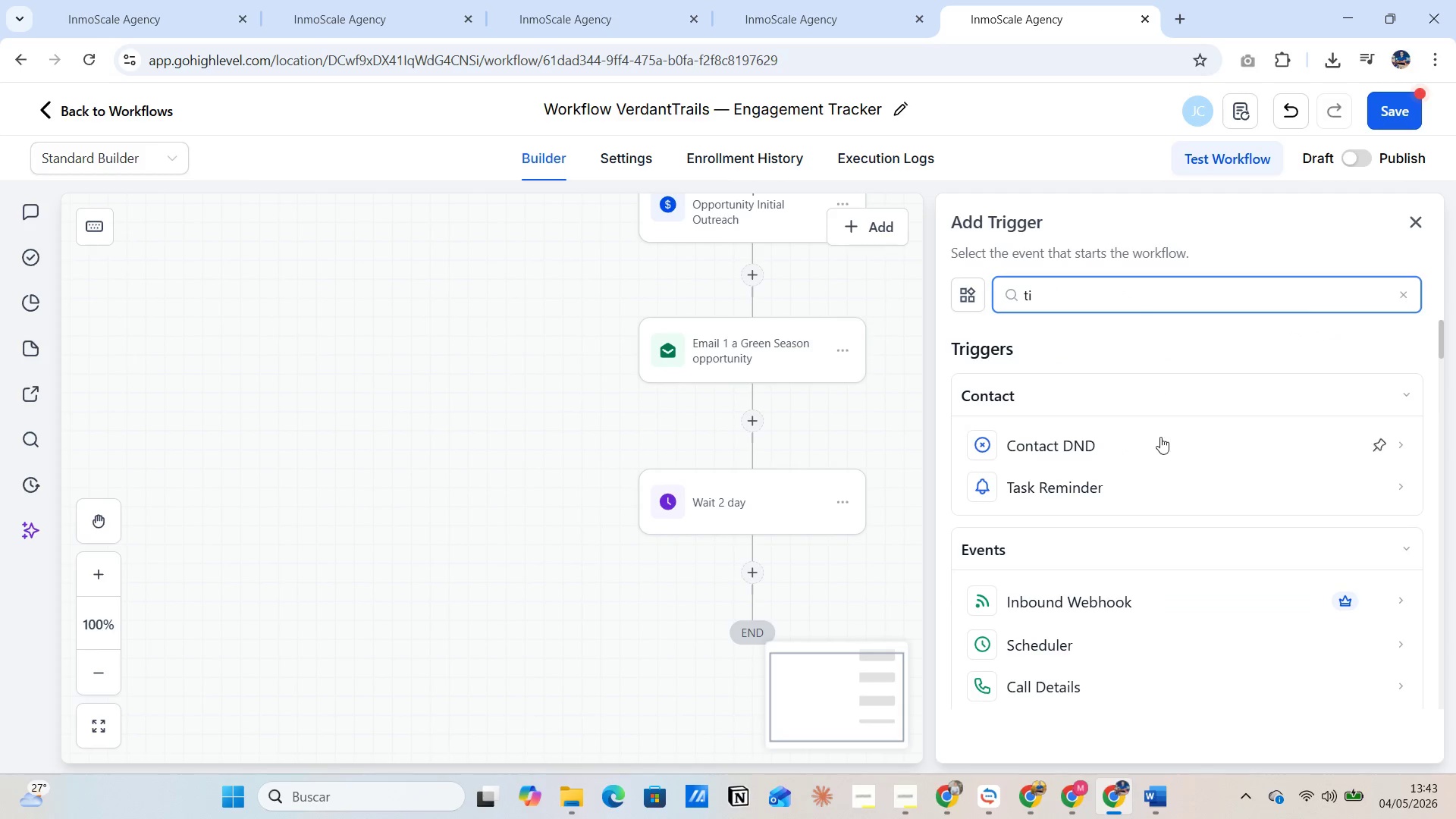 
scroll: coordinate [1155, 529], scroll_direction: down, amount: 4.0
 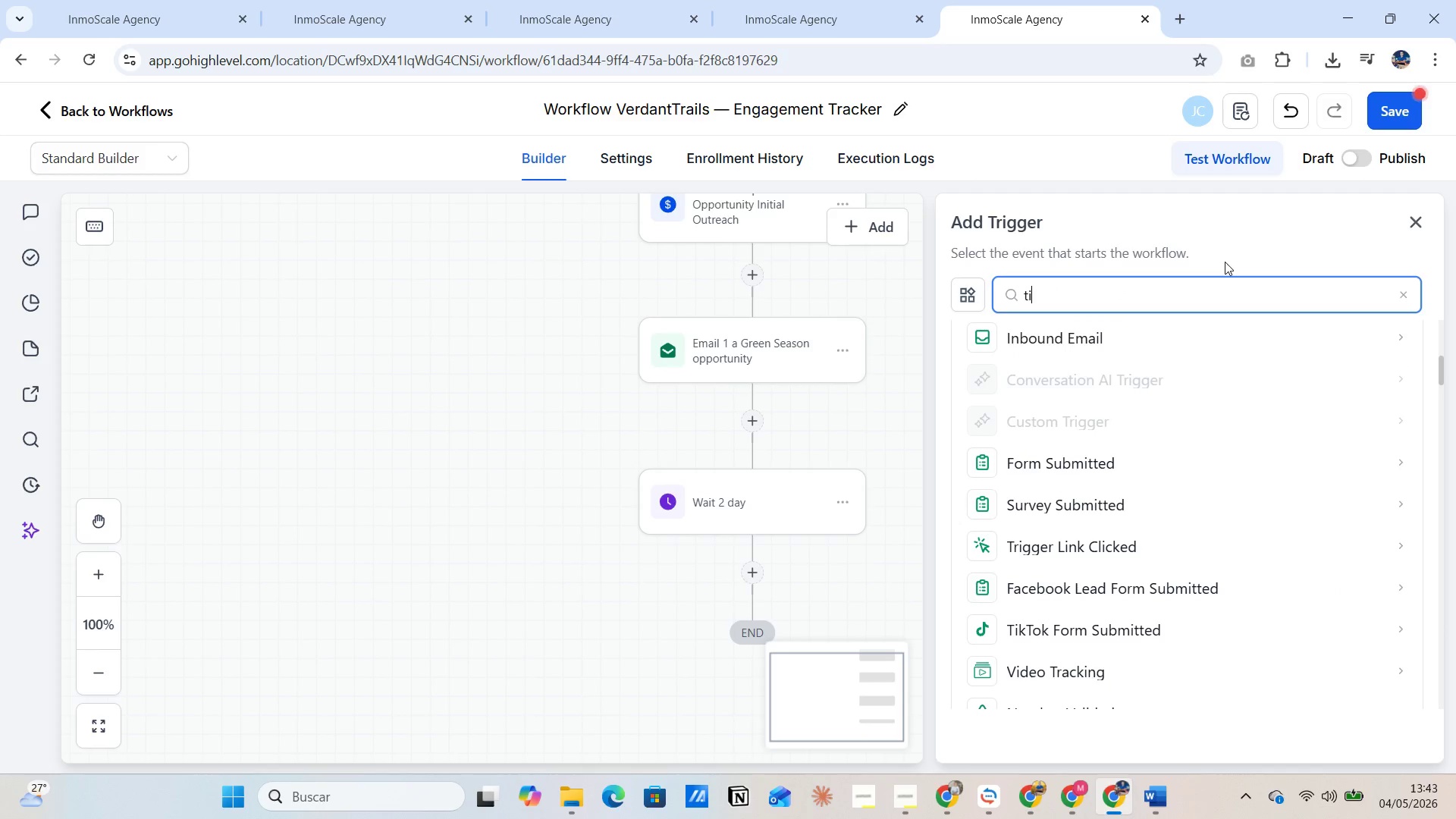 
left_click([1418, 220])
 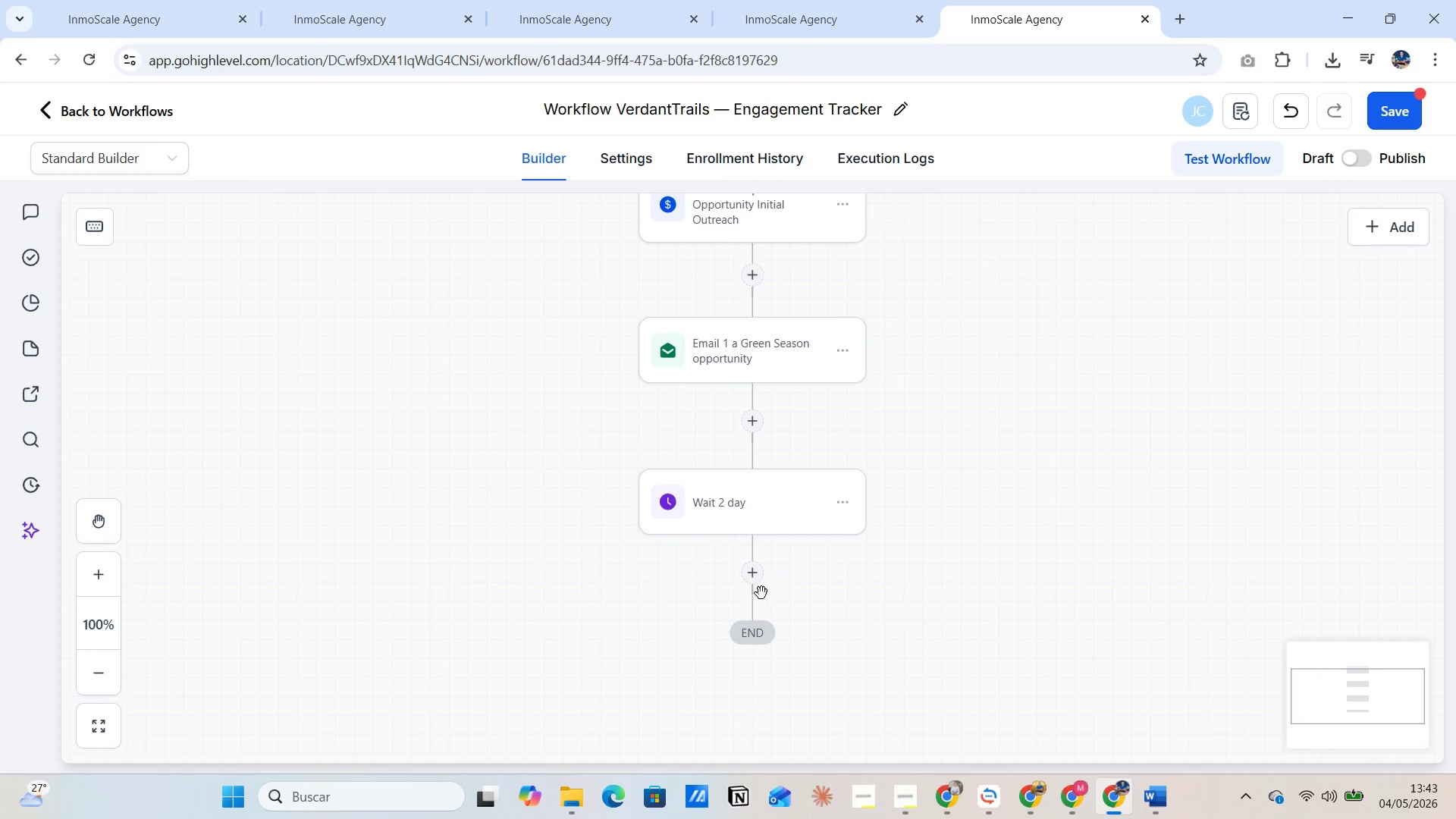 
left_click([753, 580])
 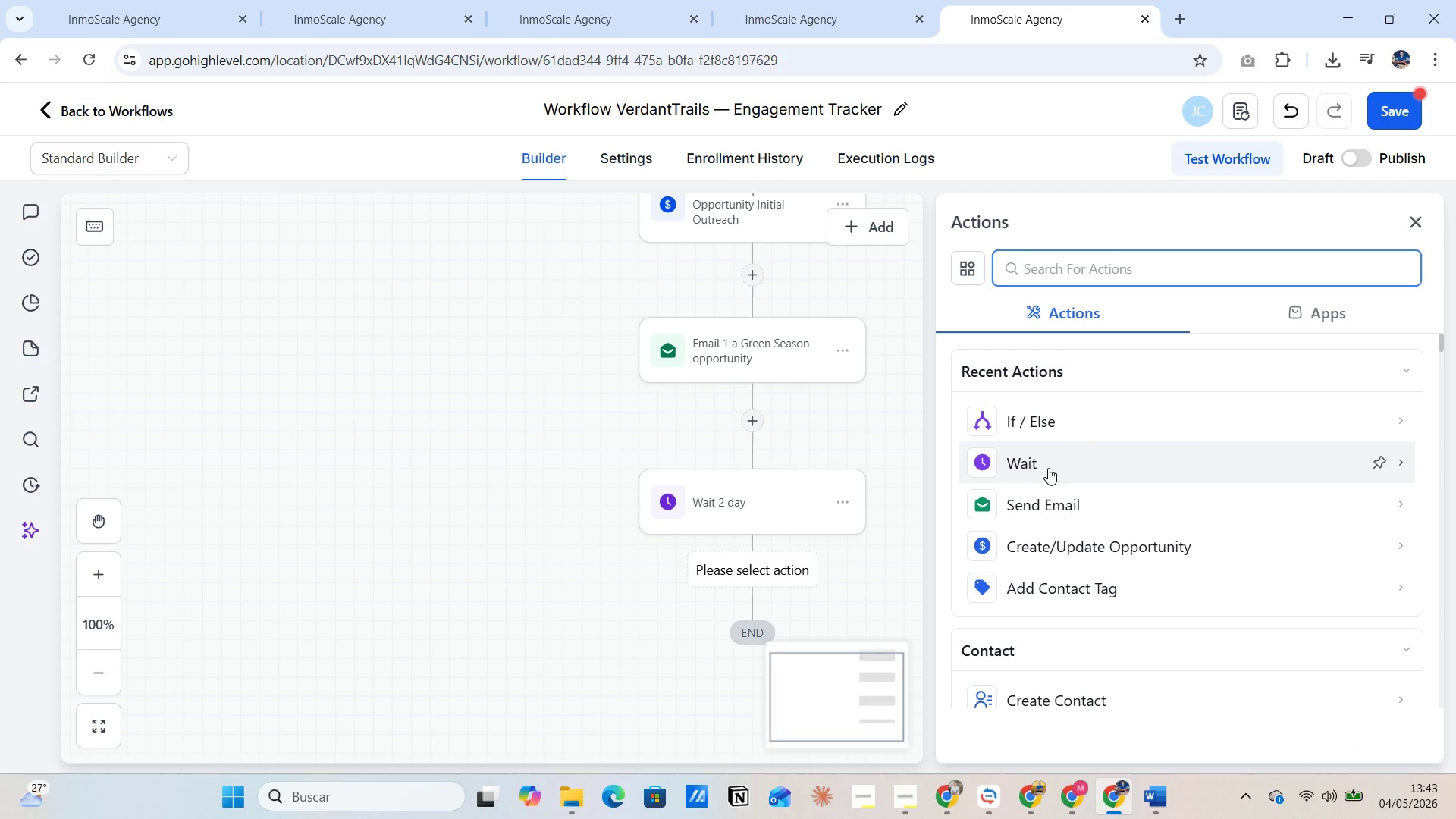 
left_click([1048, 427])
 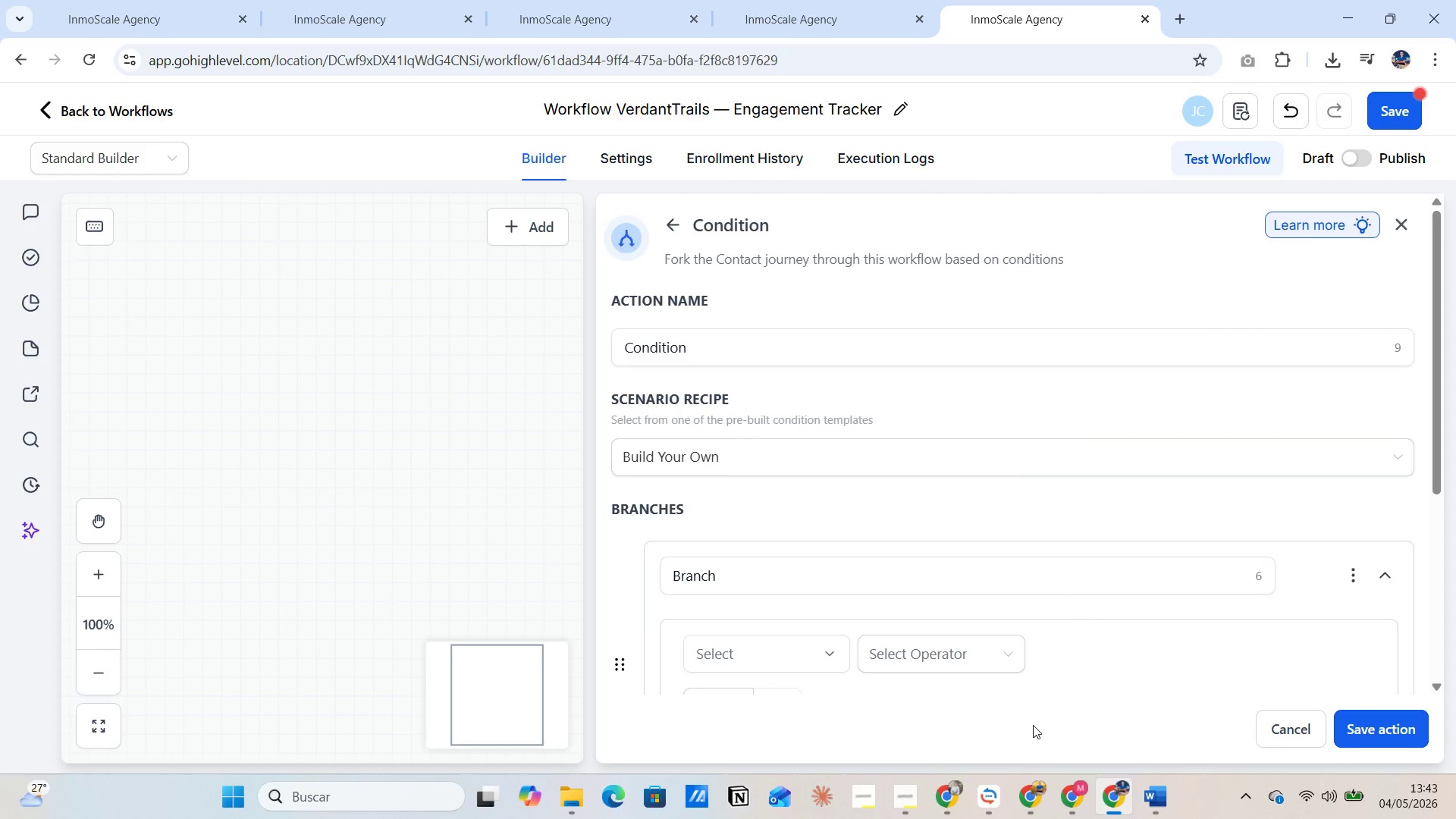 
mouse_move([956, 766])
 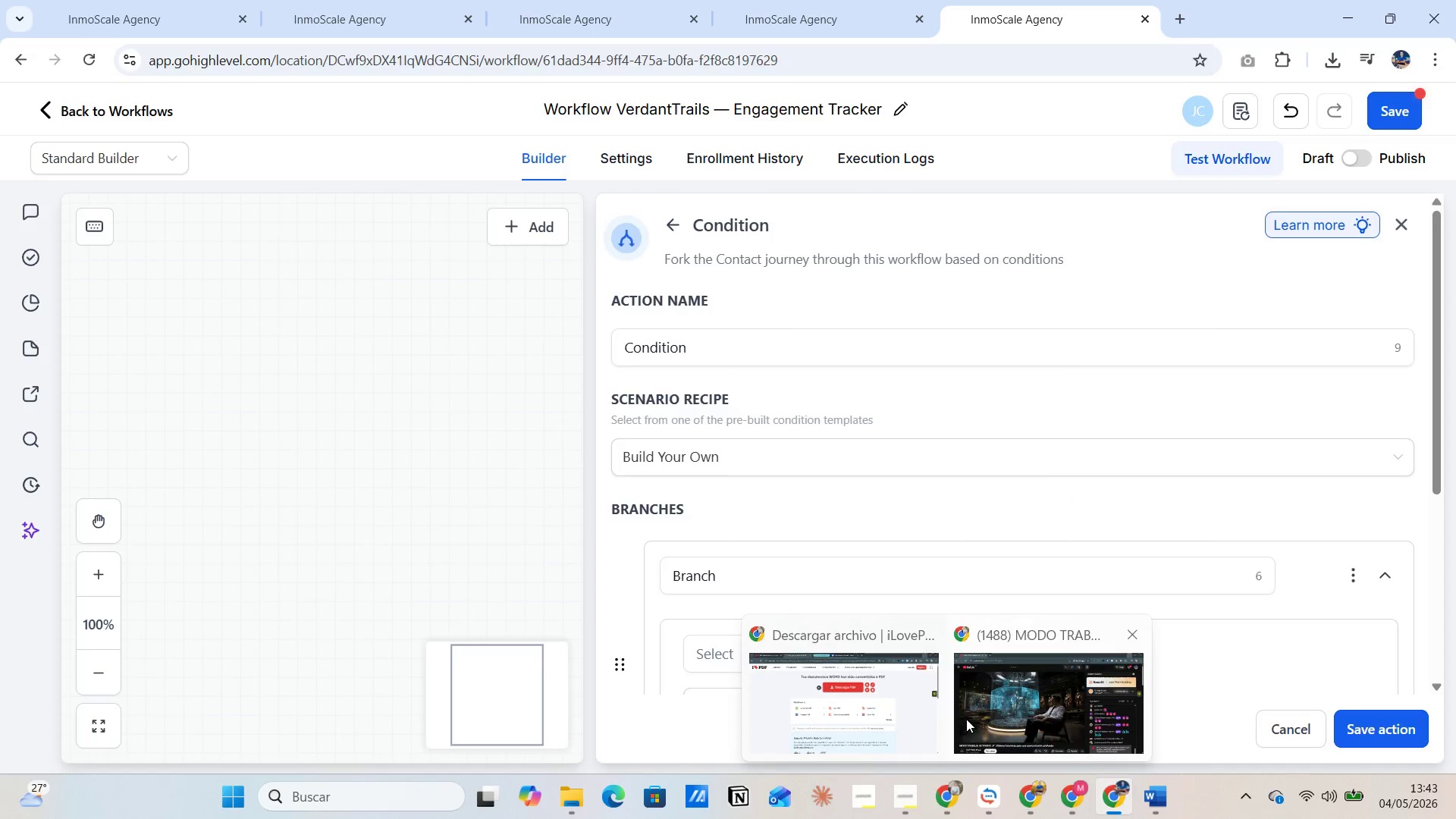 
left_click([966, 719])
 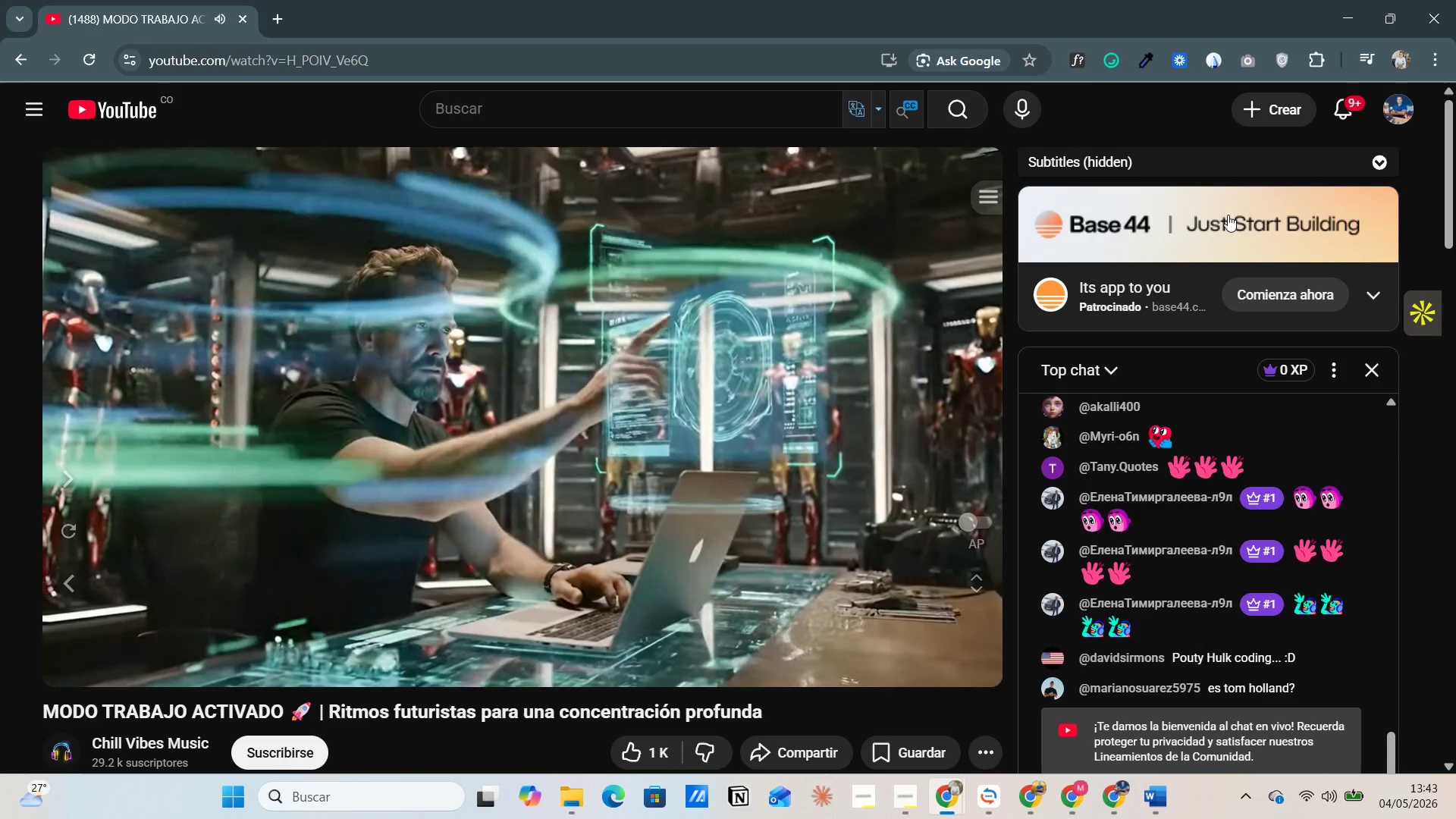 
scroll: coordinate [1172, 447], scroll_direction: down, amount: 5.0
 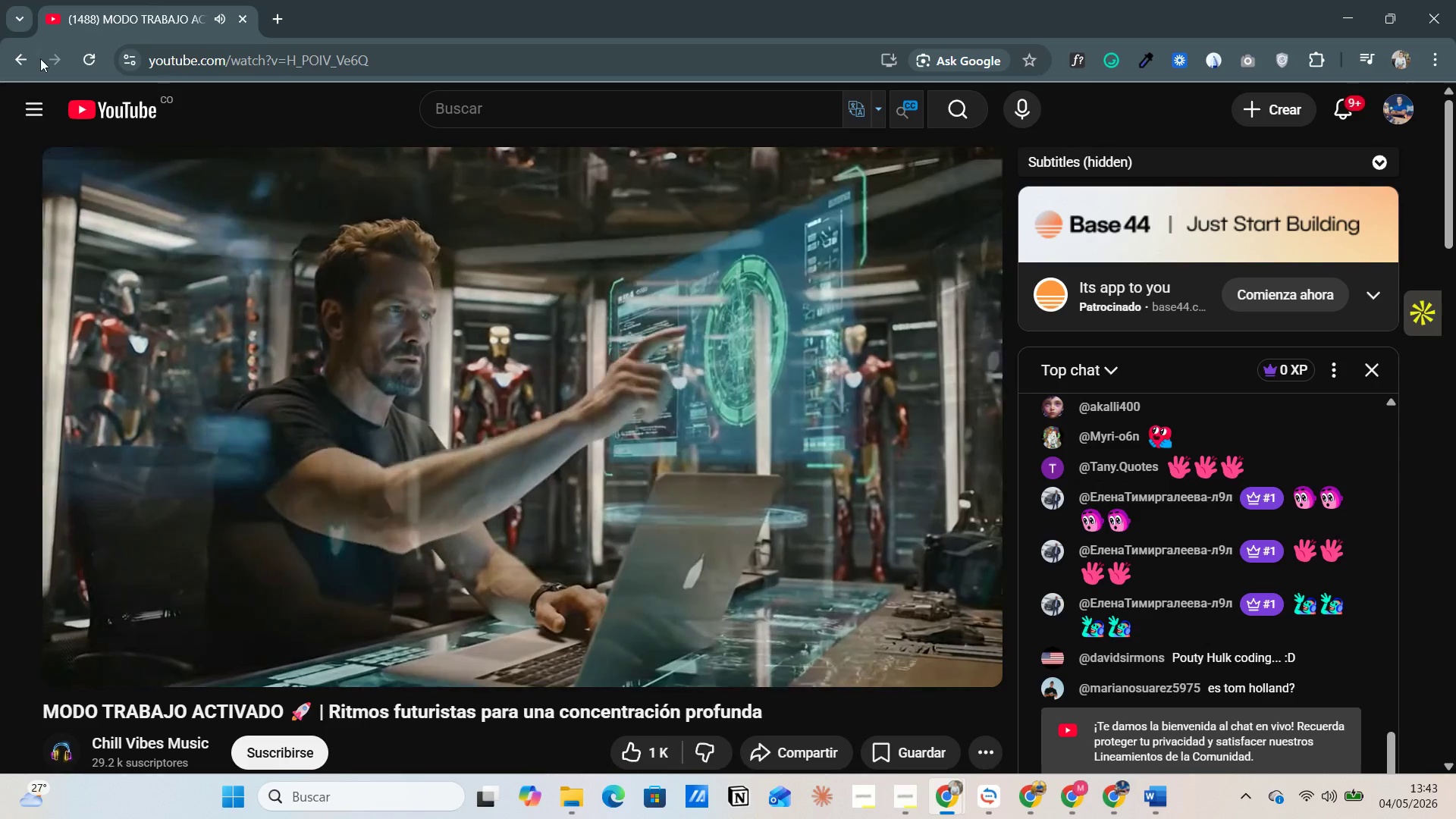 
left_click([32, 58])
 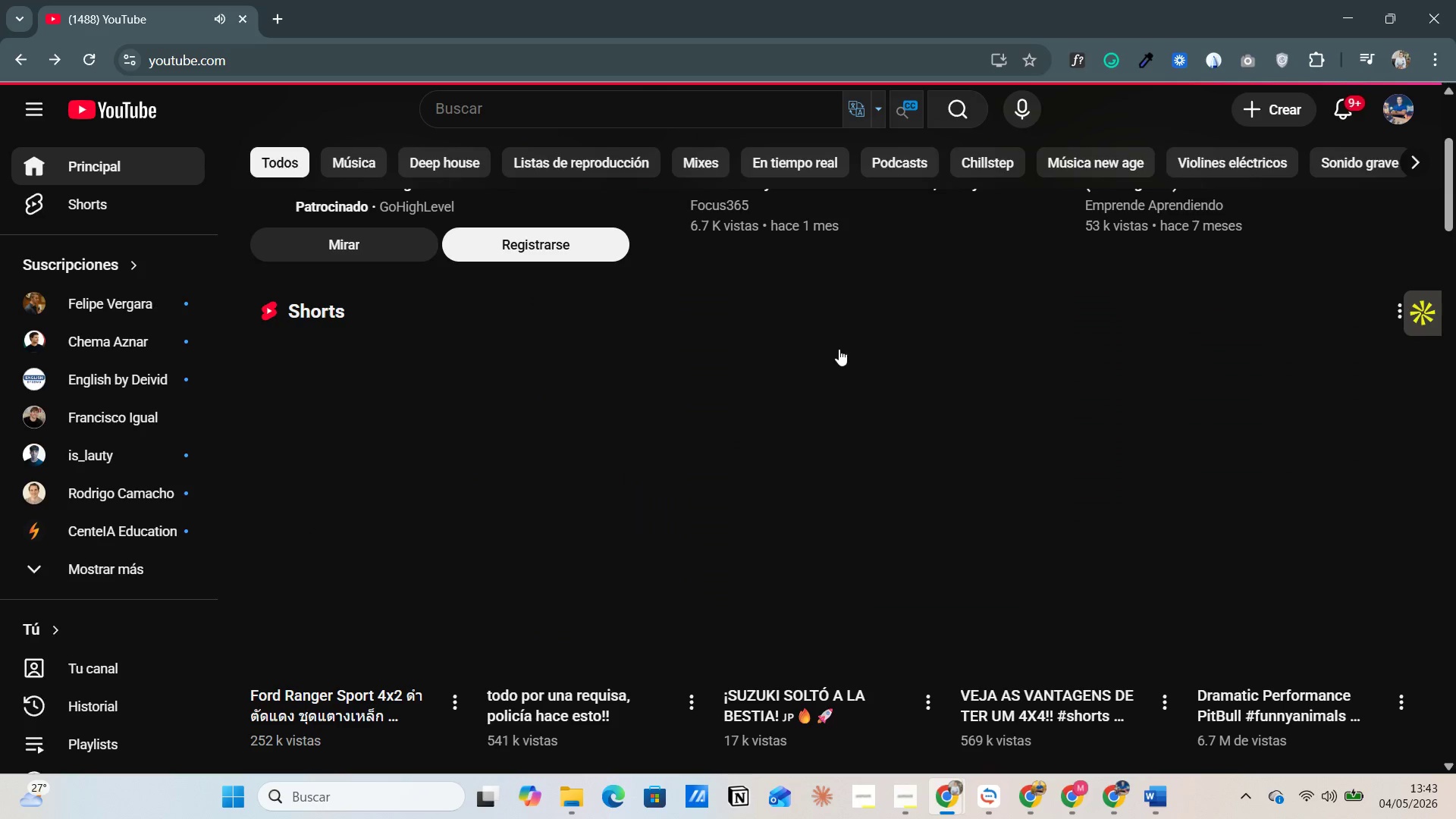 
scroll: coordinate [839, 355], scroll_direction: down, amount: 8.0
 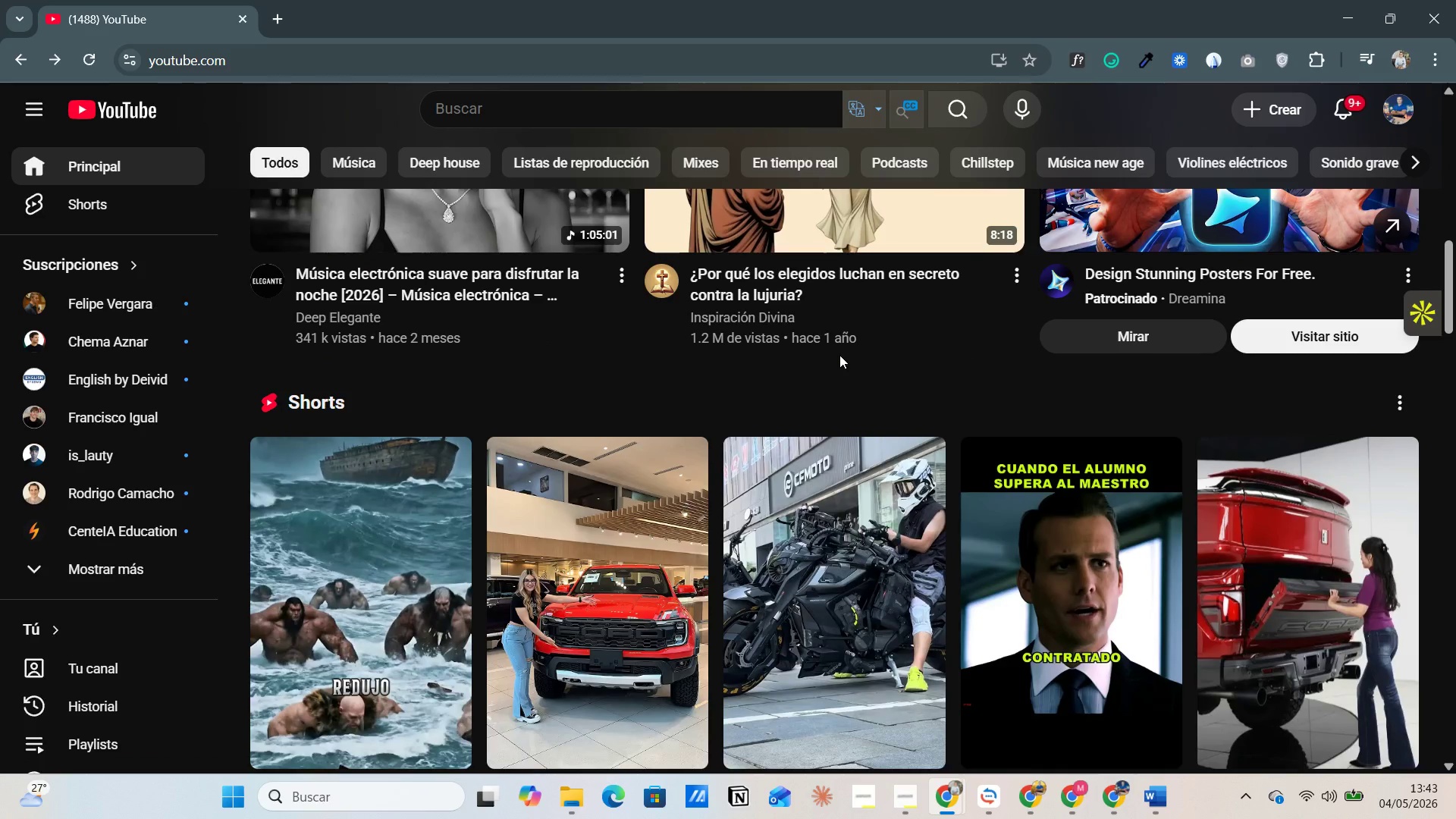 
scroll: coordinate [839, 355], scroll_direction: up, amount: 2.0
 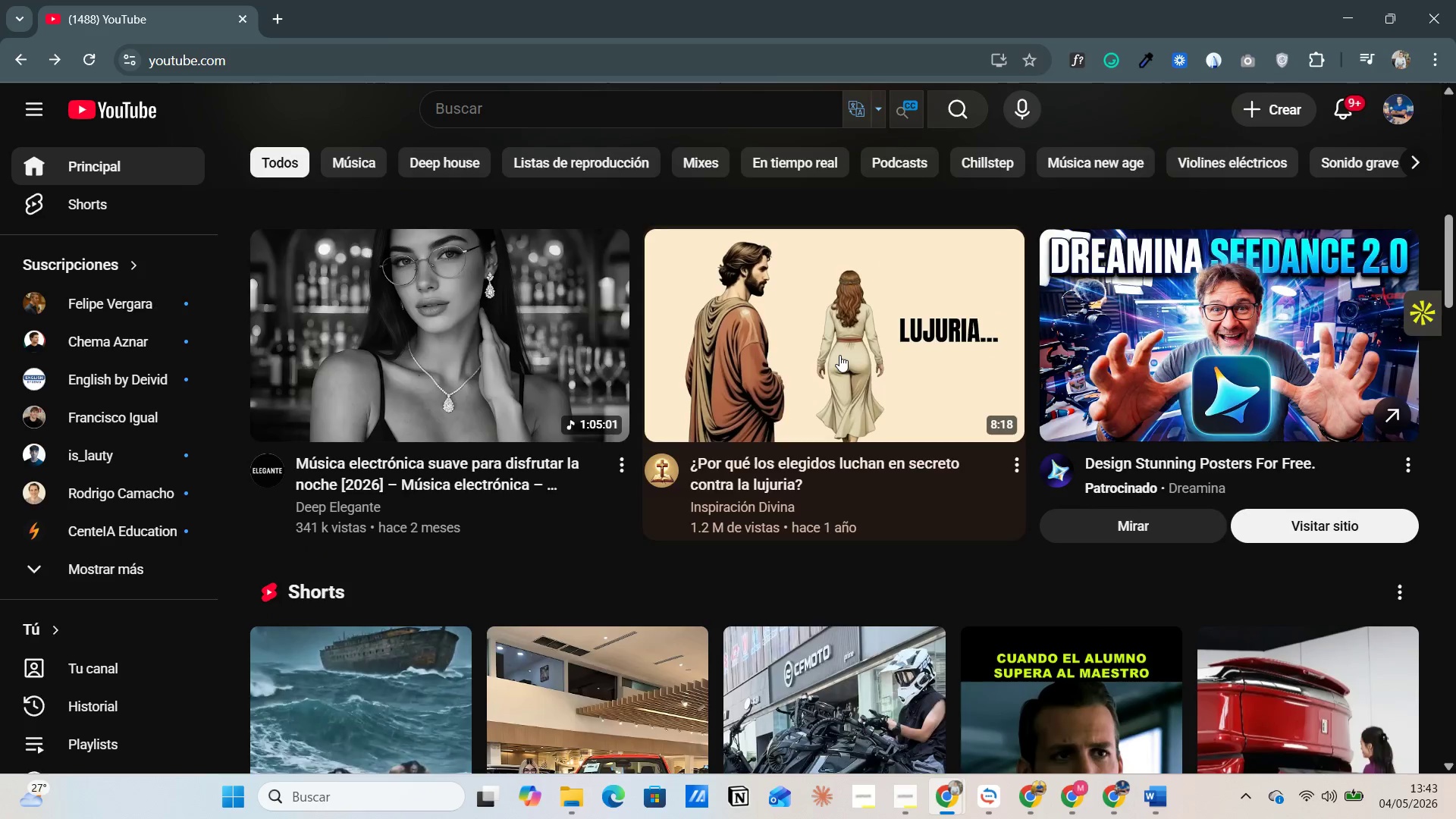 
scroll: coordinate [839, 355], scroll_direction: down, amount: 8.0
 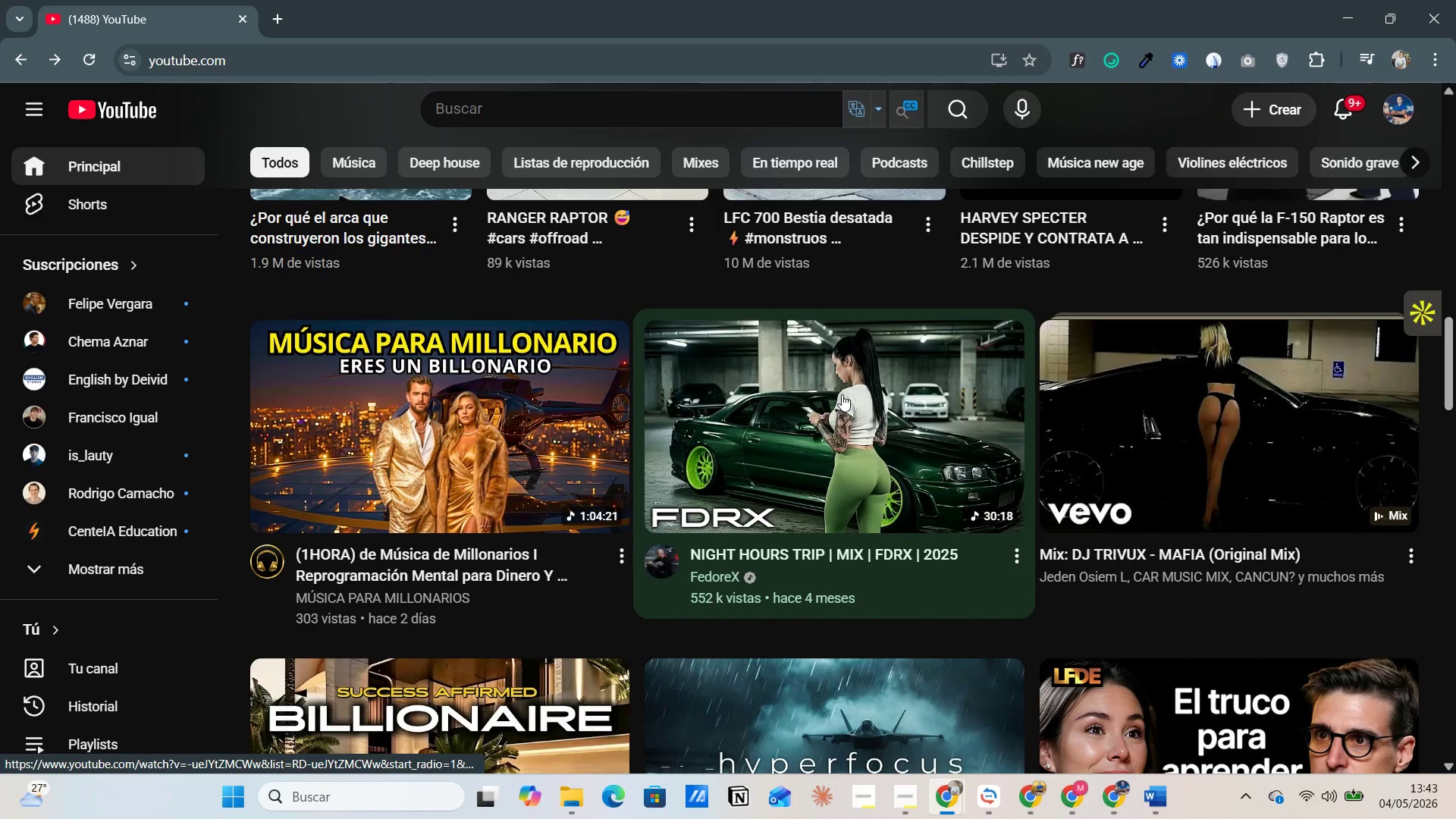 
left_click([838, 413])
 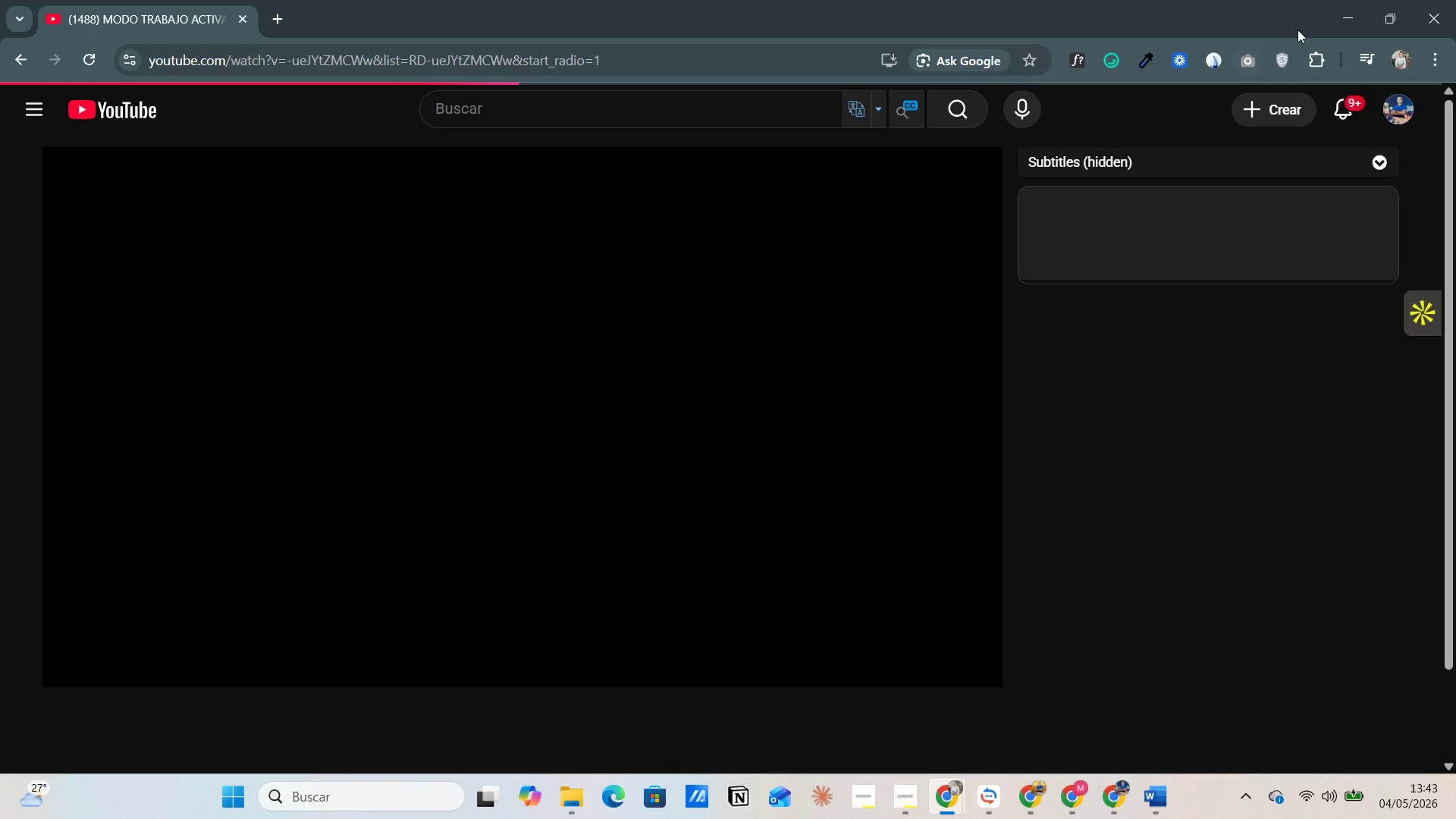 
left_click([1338, 11])
 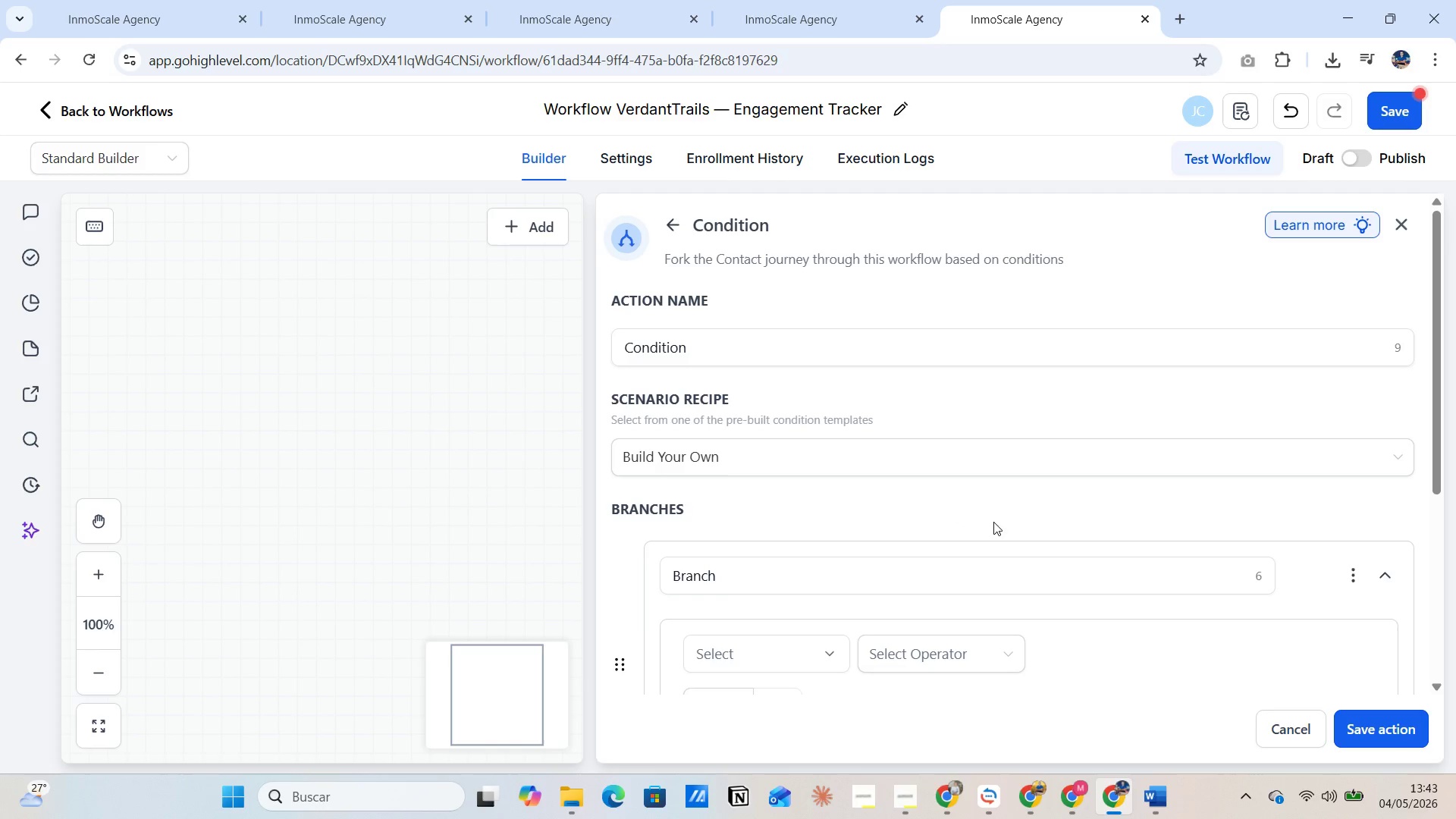 
wait(5.33)
 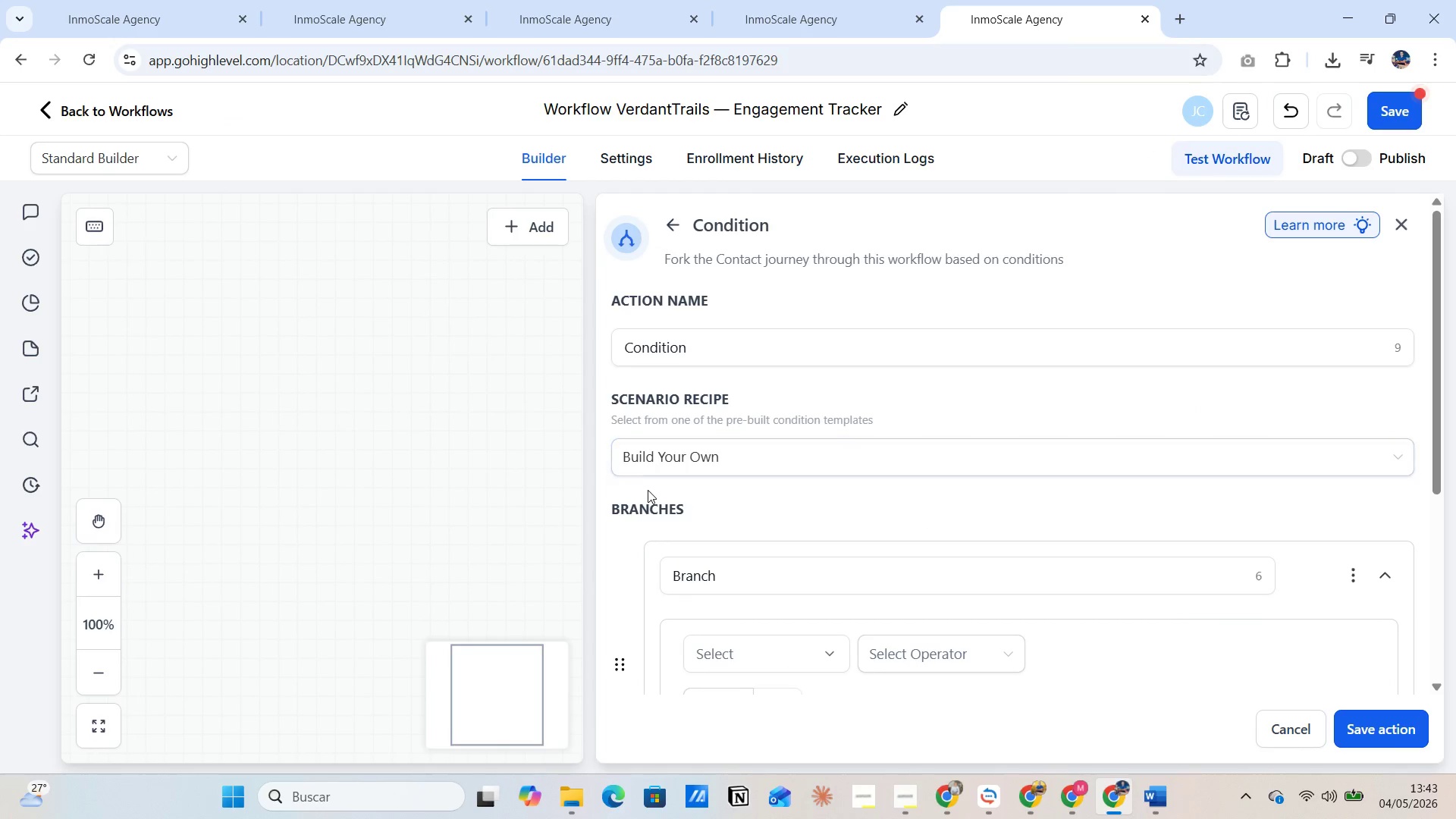 
scroll: coordinate [759, 607], scroll_direction: down, amount: 1.0
 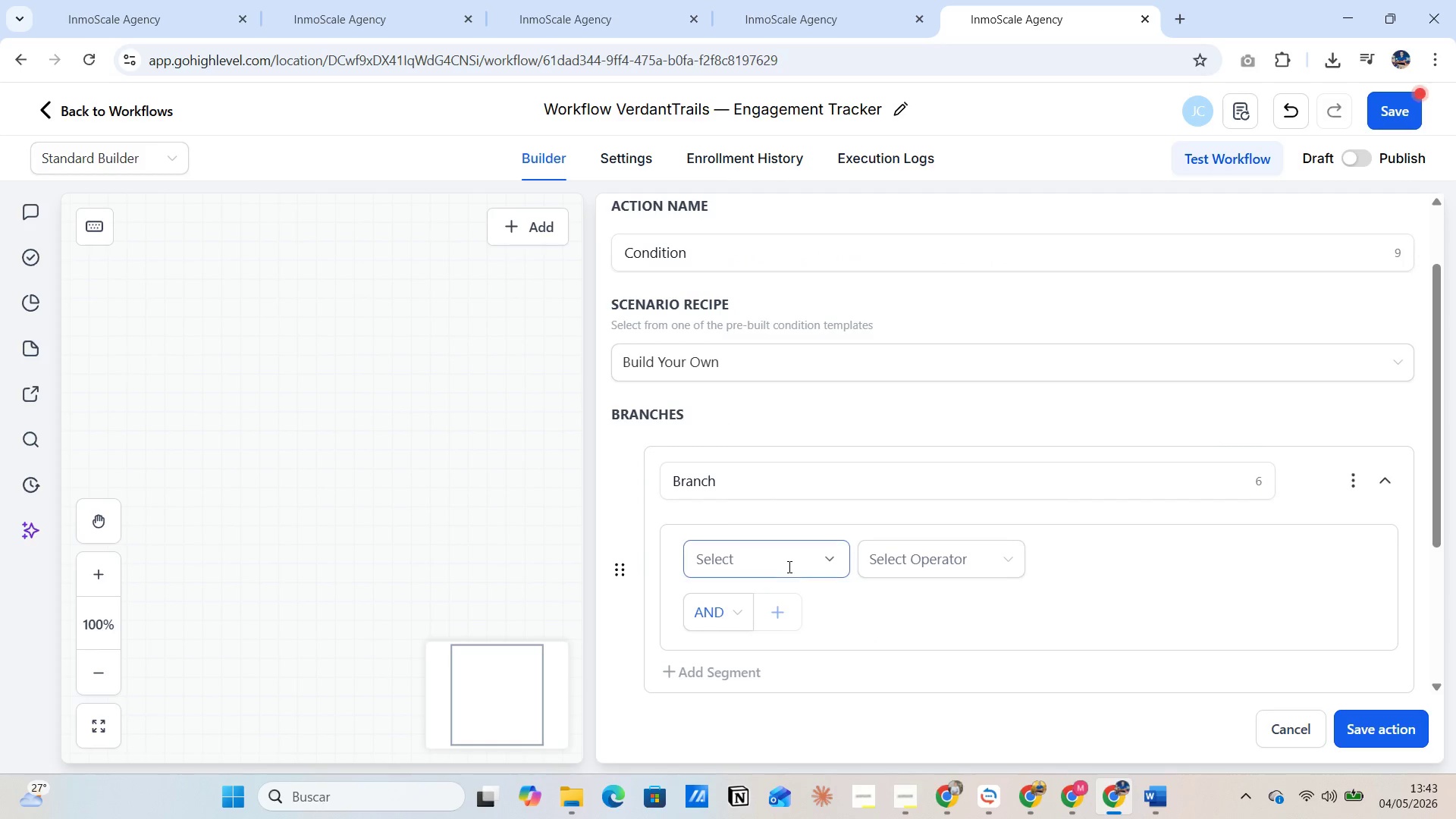 
left_click([788, 566])
 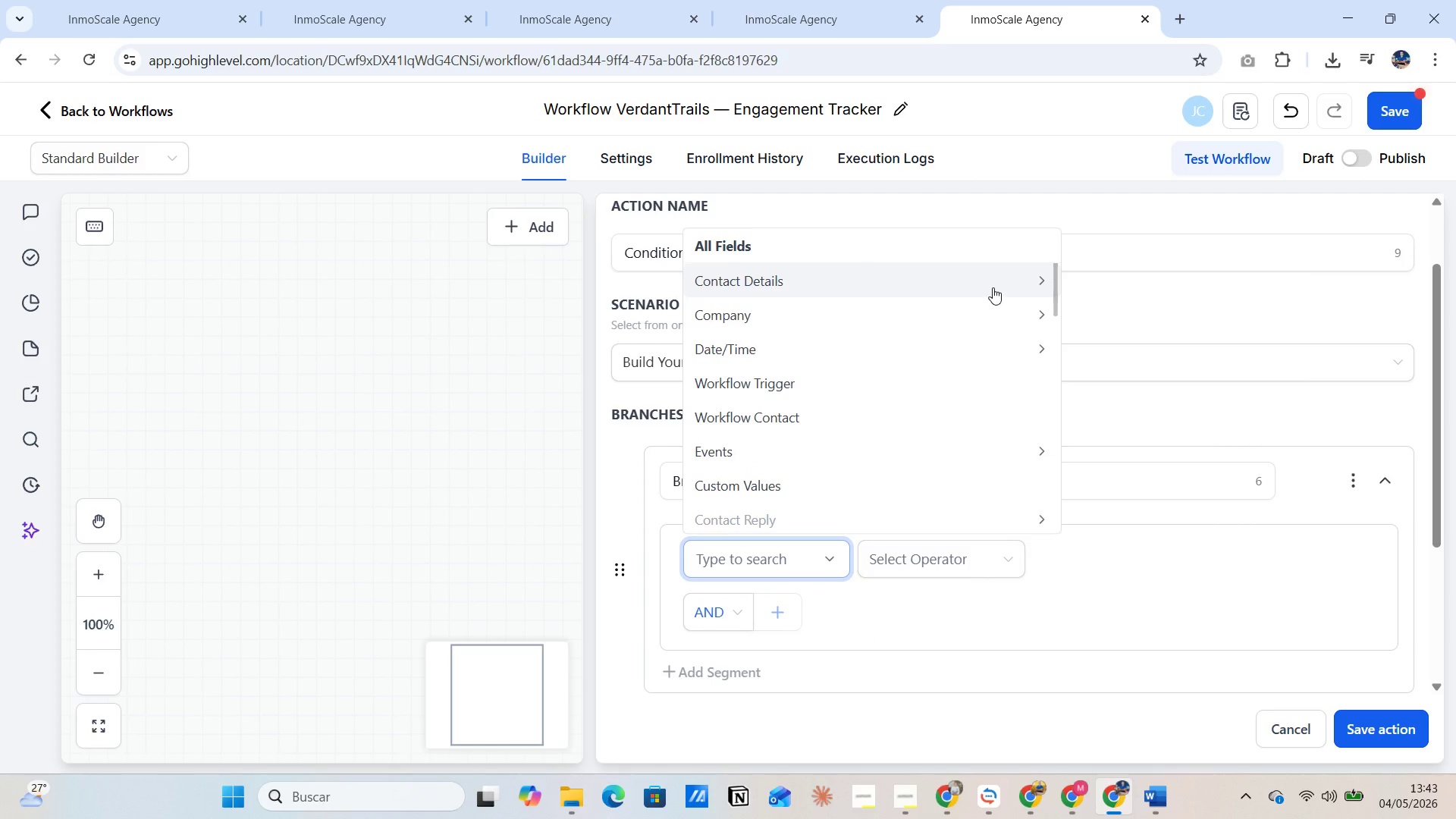 
wait(10.17)
 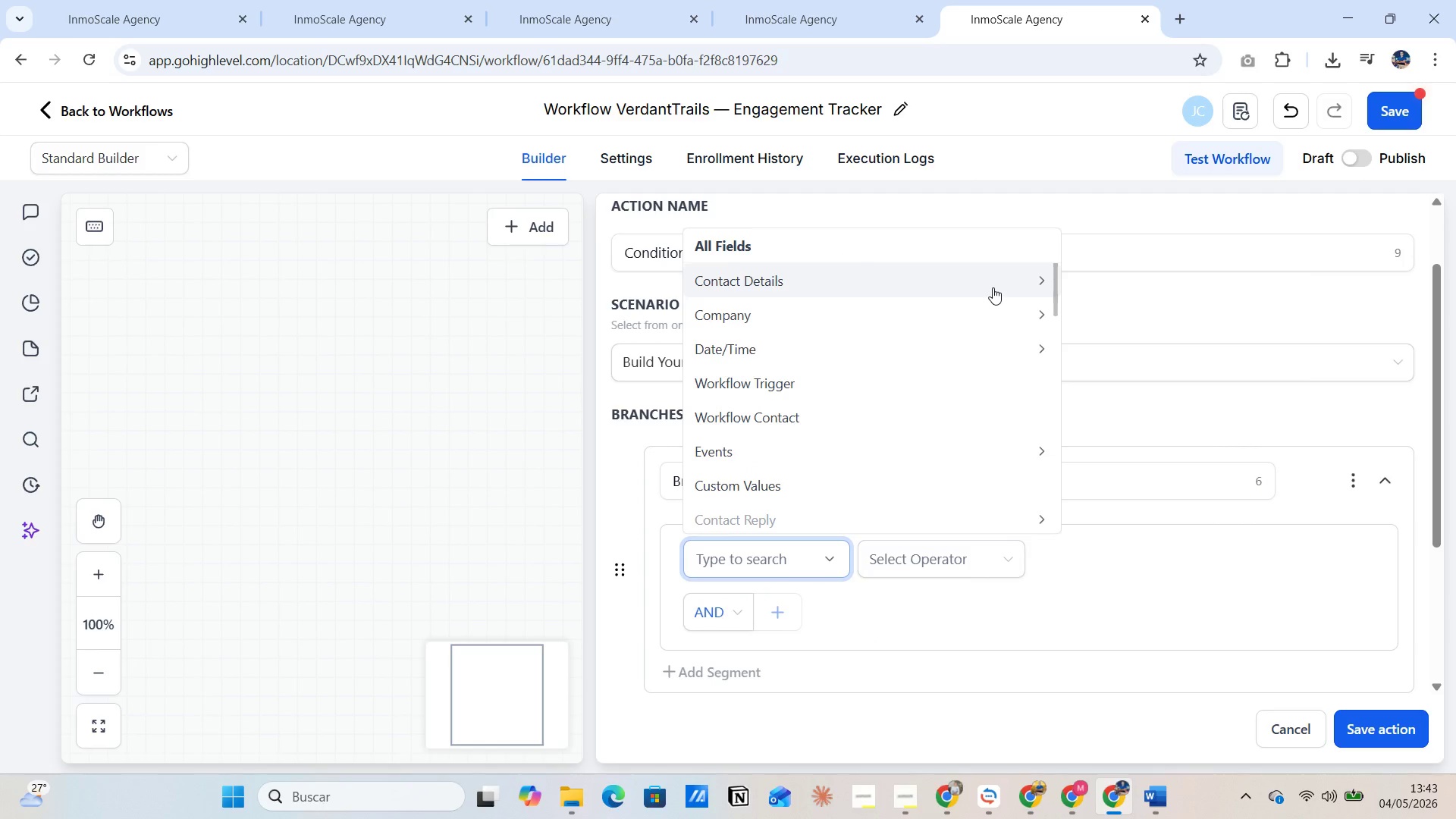 
left_click([1016, 448])
 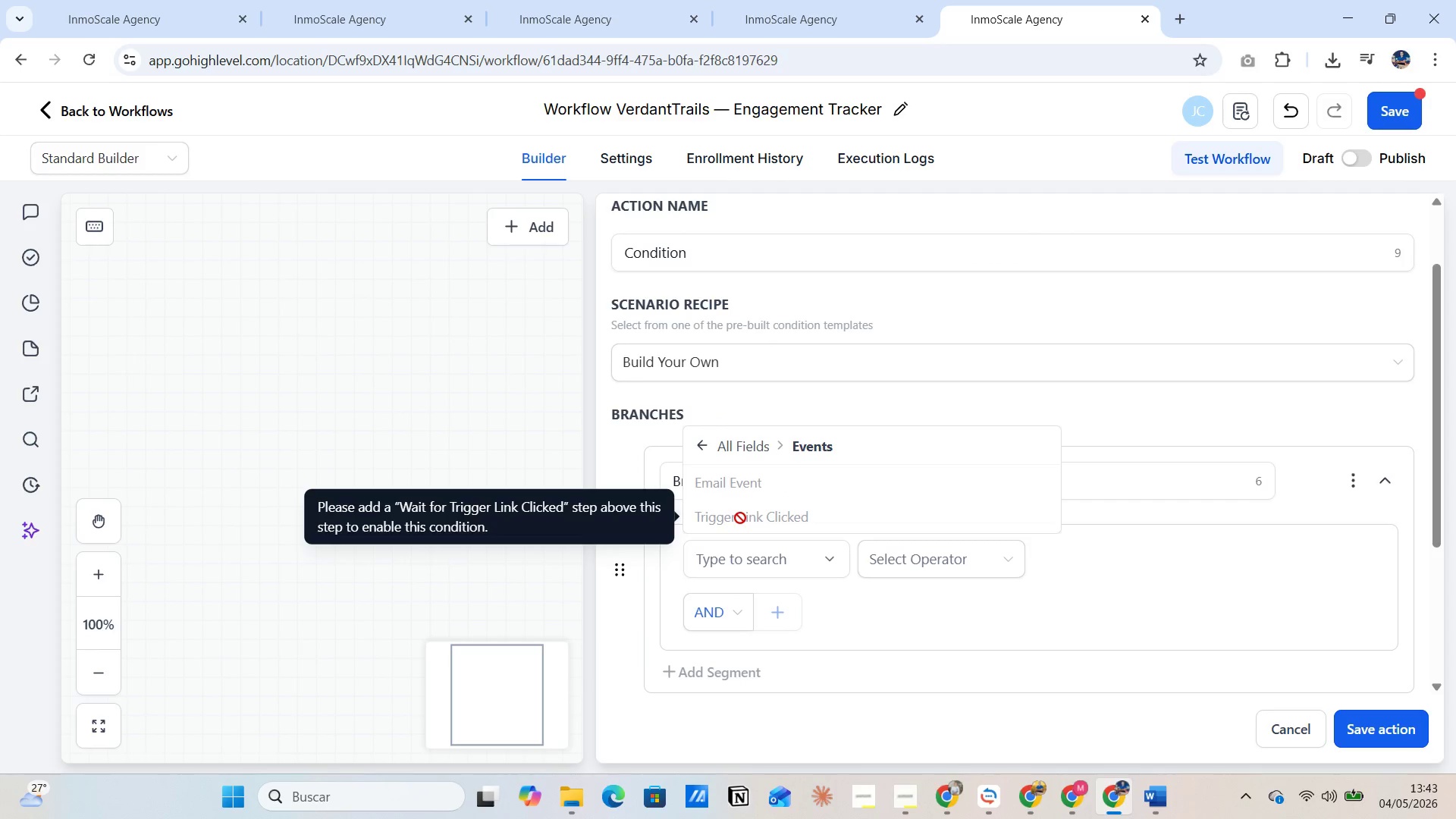 
left_click([704, 444])
 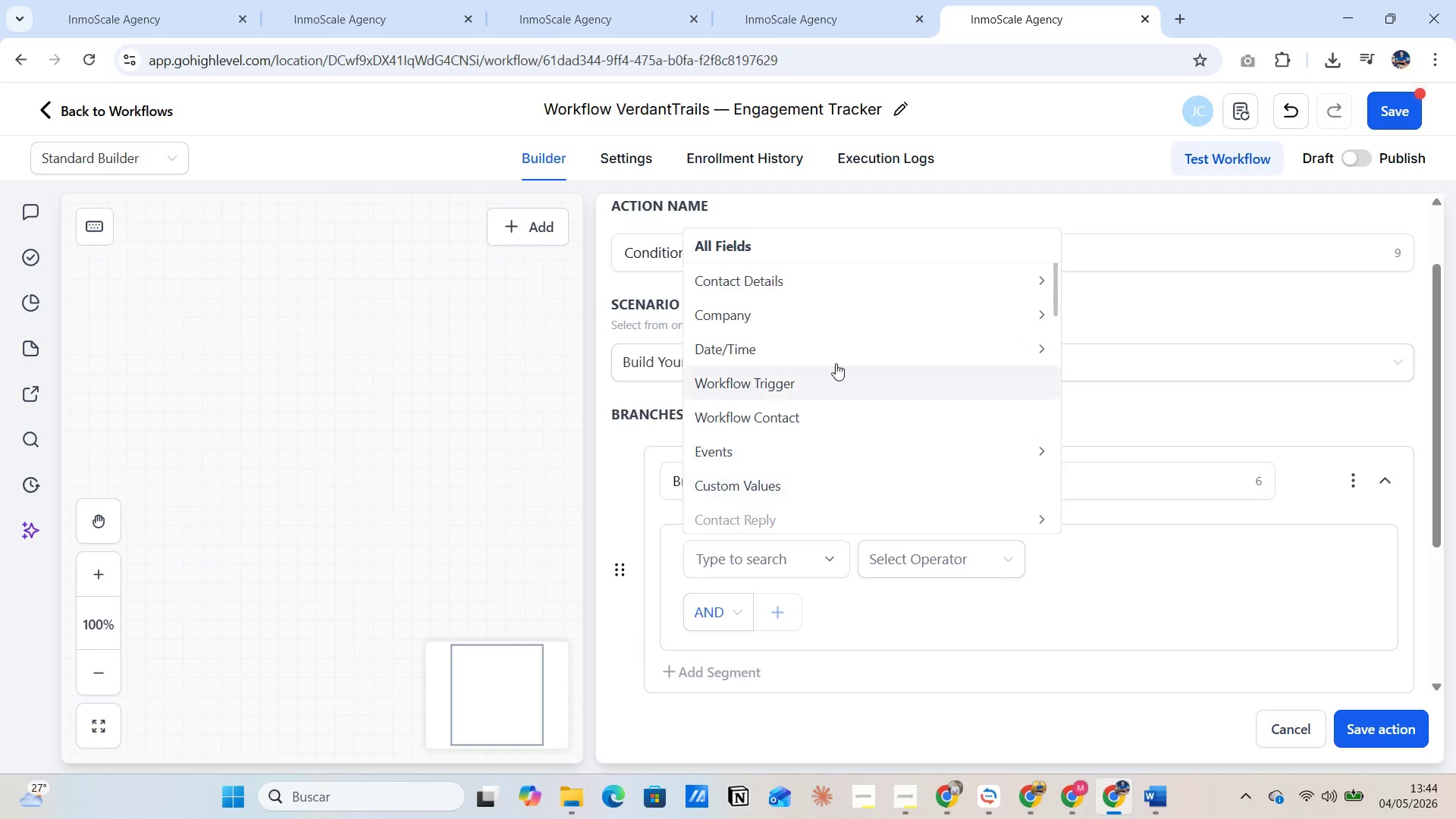 
left_click([1026, 288])
 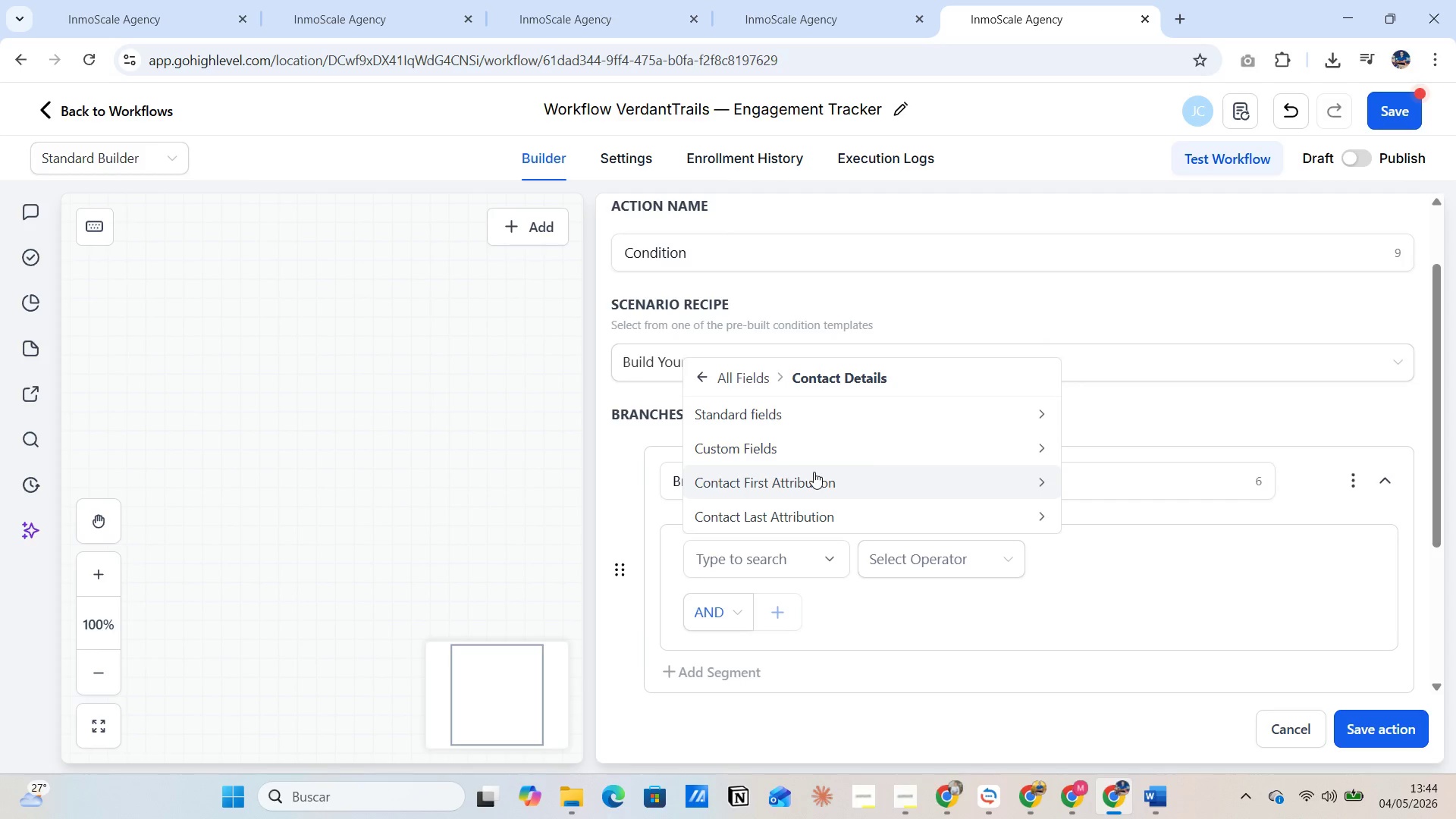 
scroll: coordinate [810, 487], scroll_direction: down, amount: 2.0
 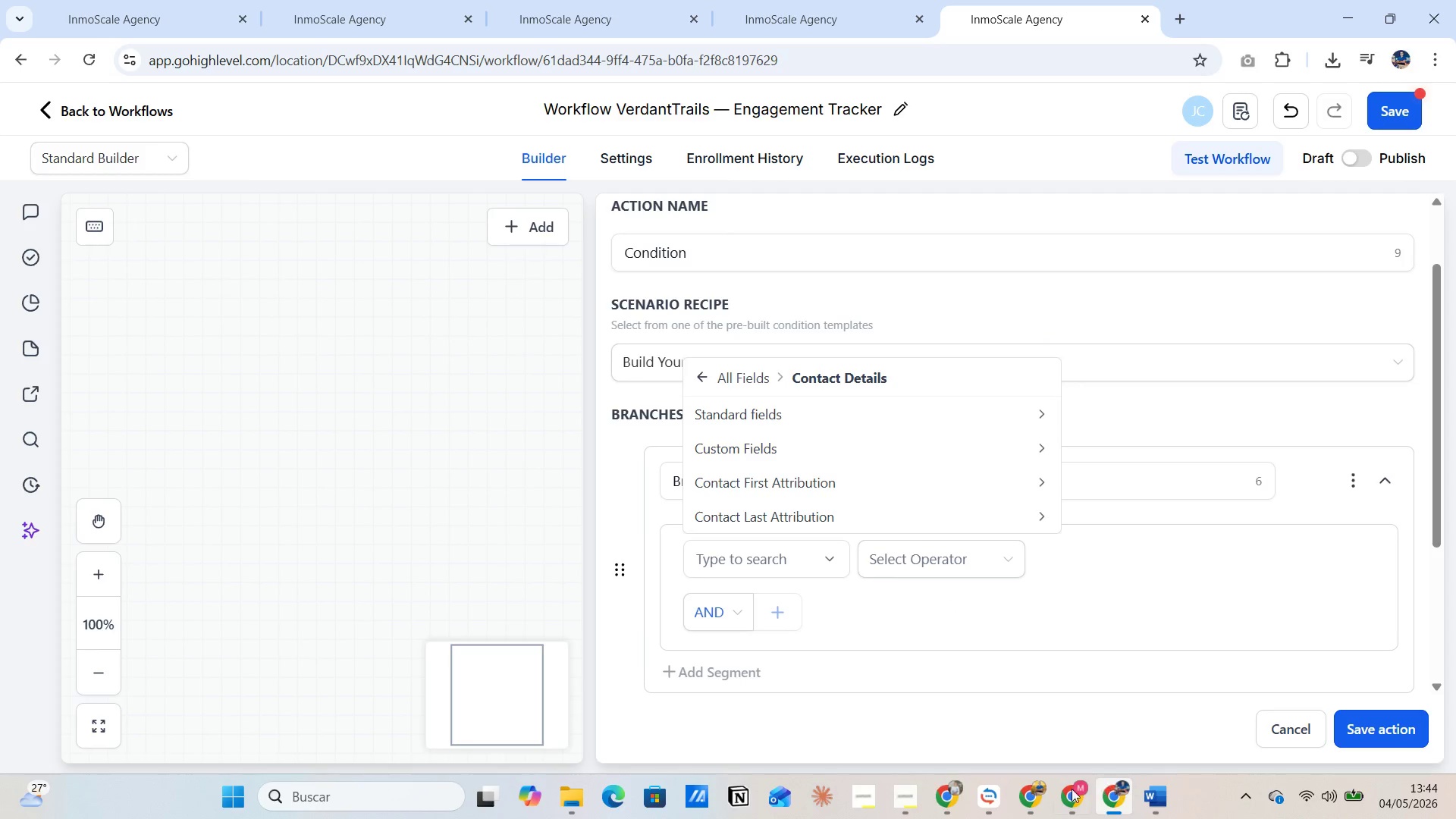 
mouse_move([1018, 789])
 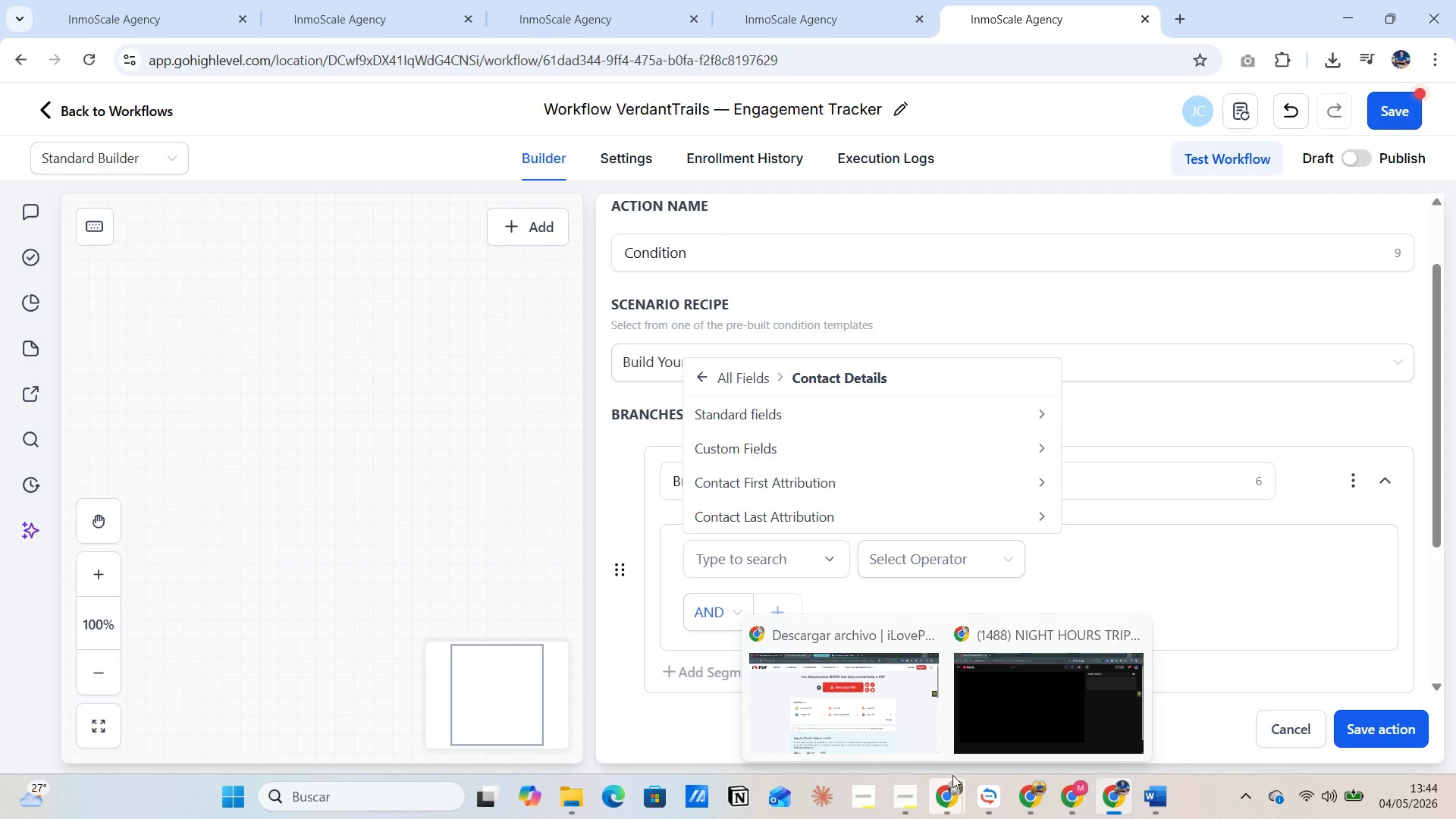 
left_click([973, 719])
 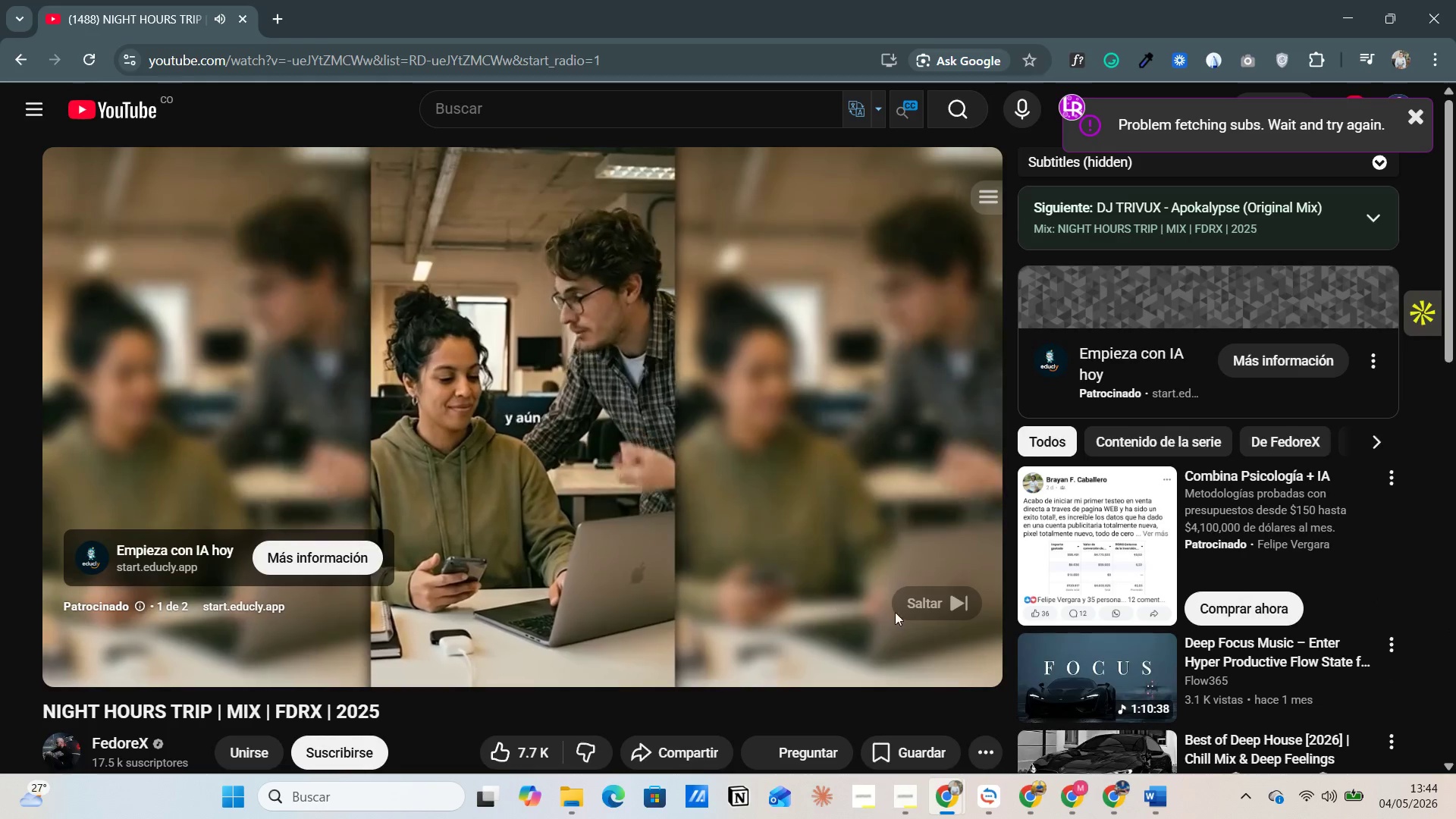 
left_click([924, 598])
 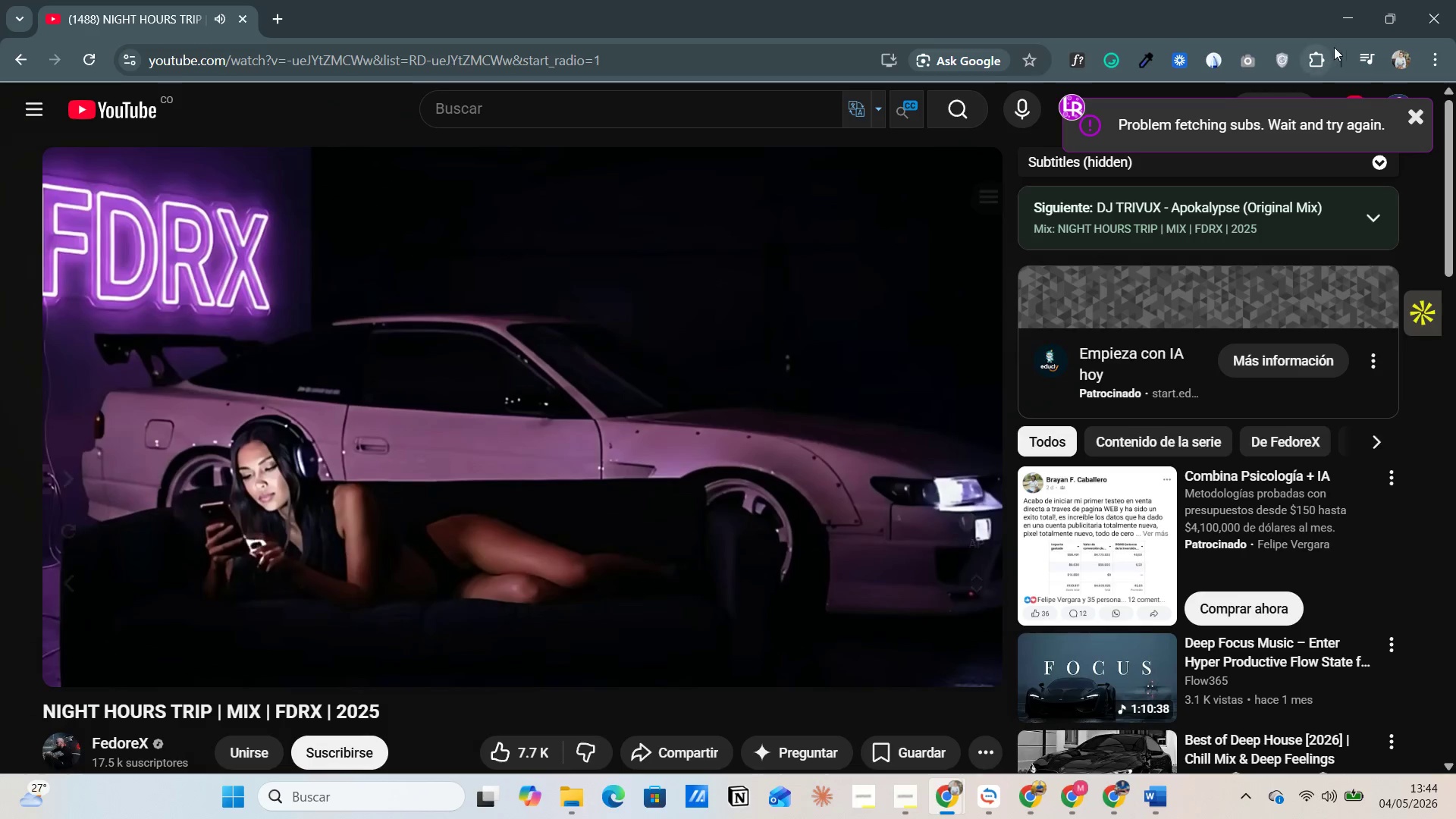 
left_click([1360, 20])
 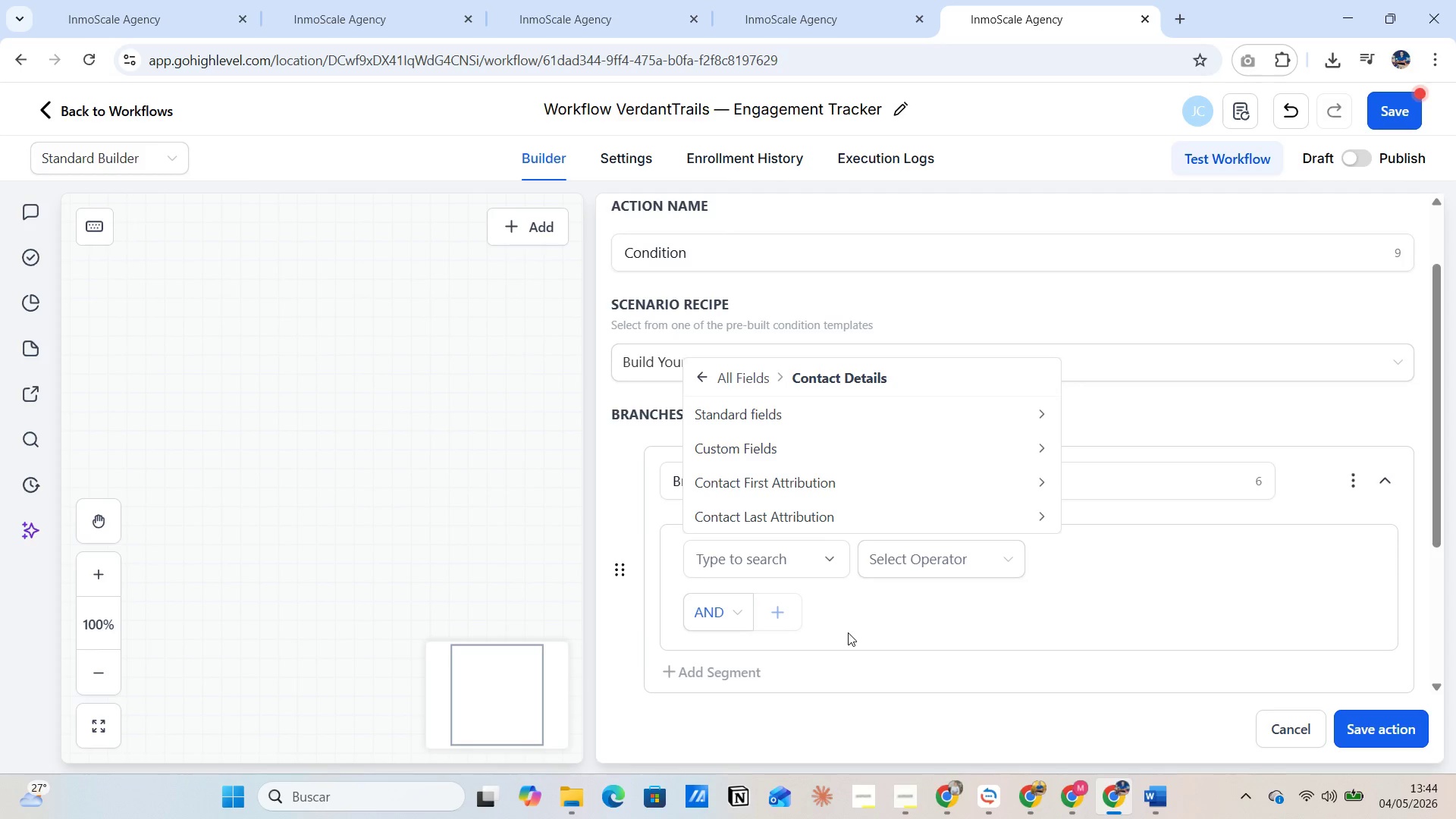 
wait(20.06)
 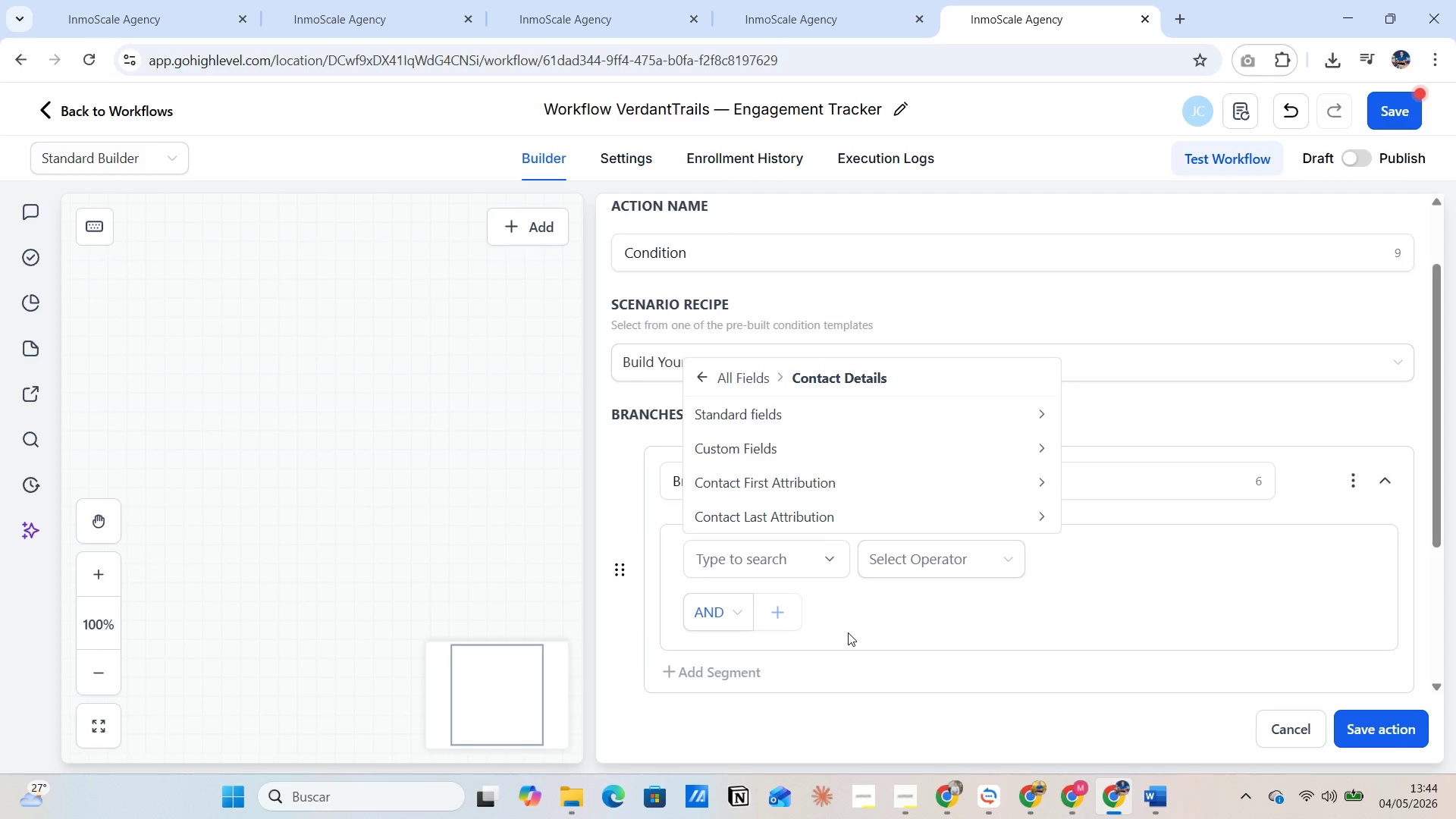 
left_click([1042, 413])
 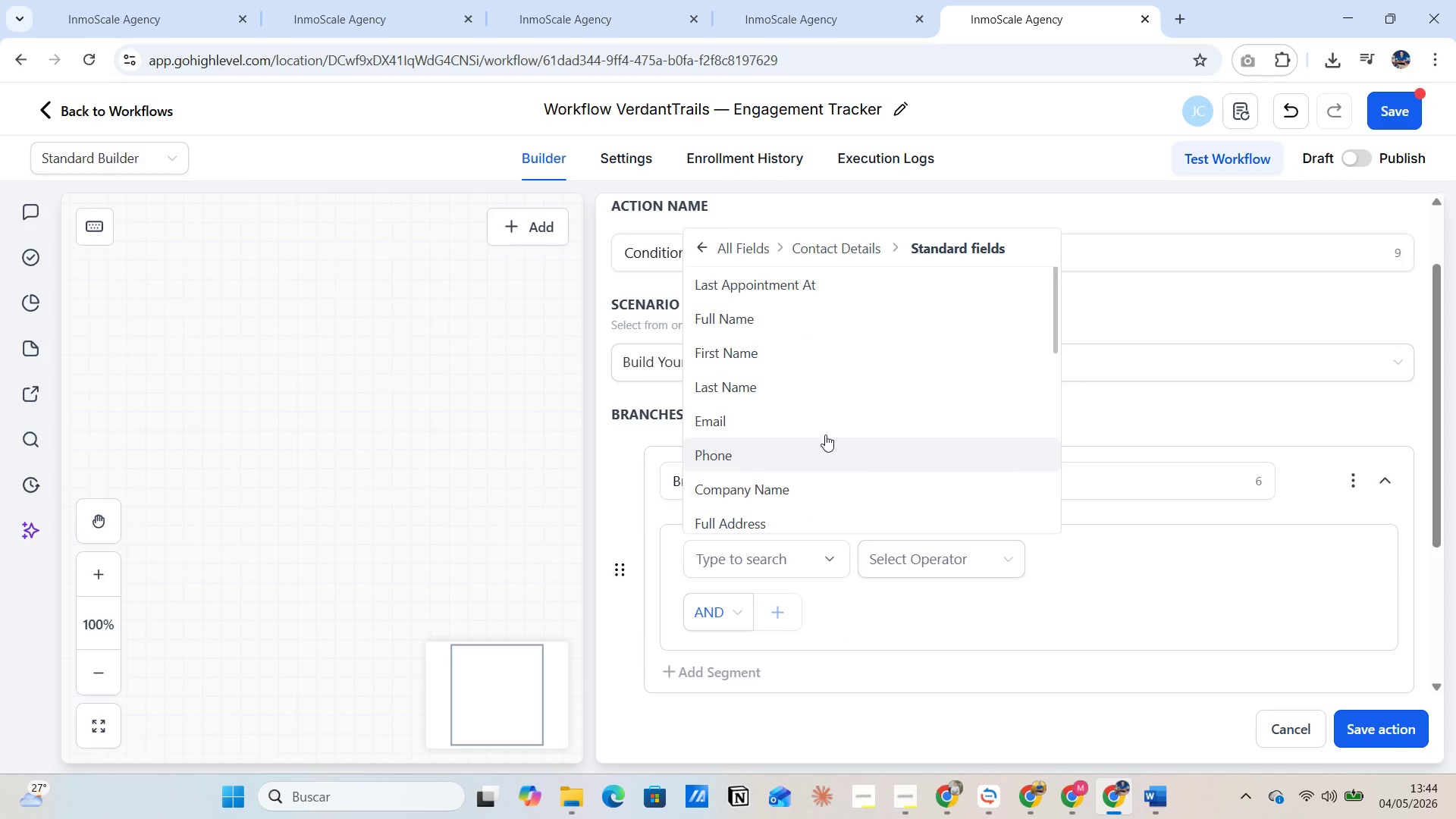 
scroll: coordinate [804, 452], scroll_direction: down, amount: 3.0
 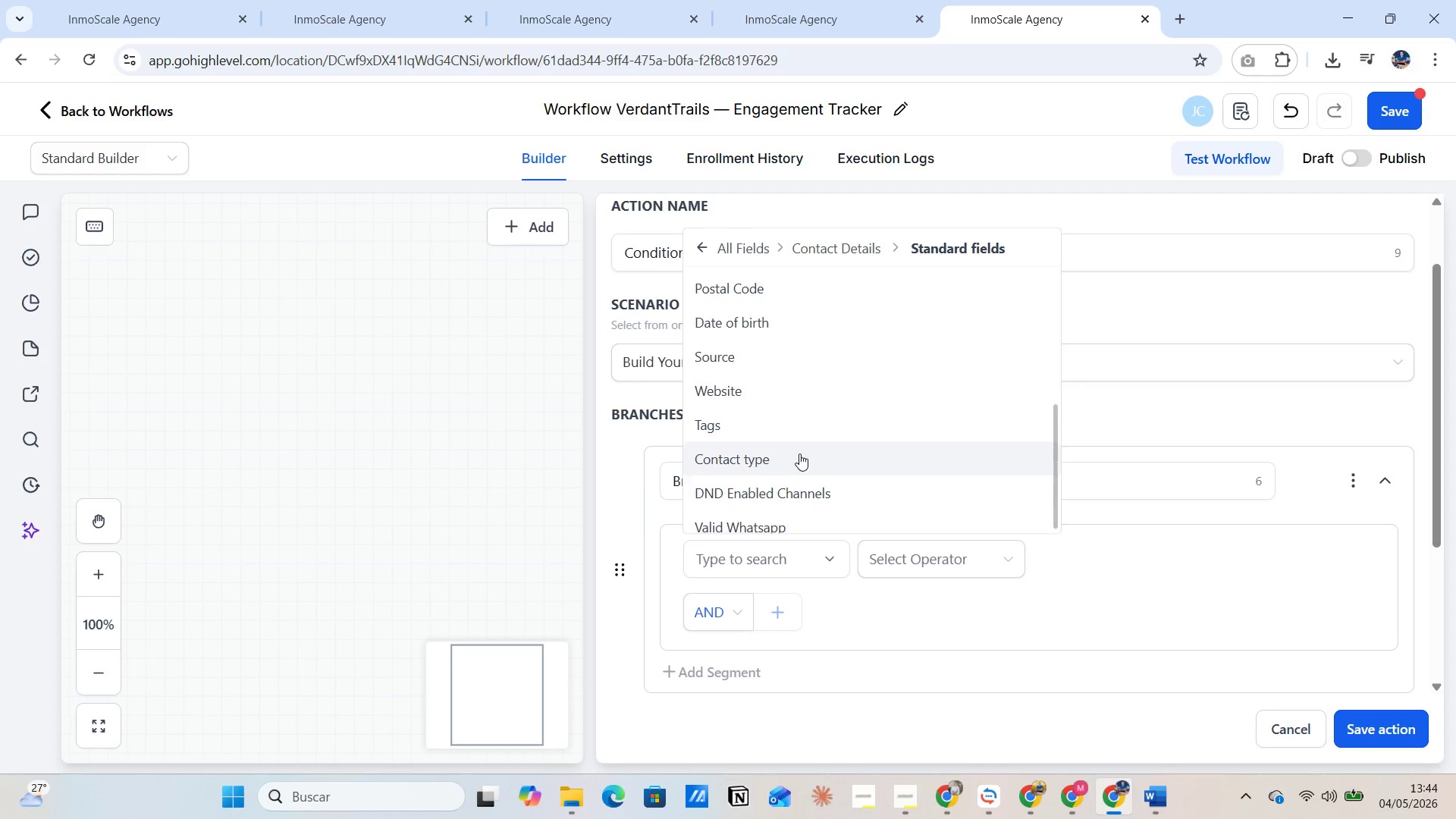 
left_click([755, 432])
 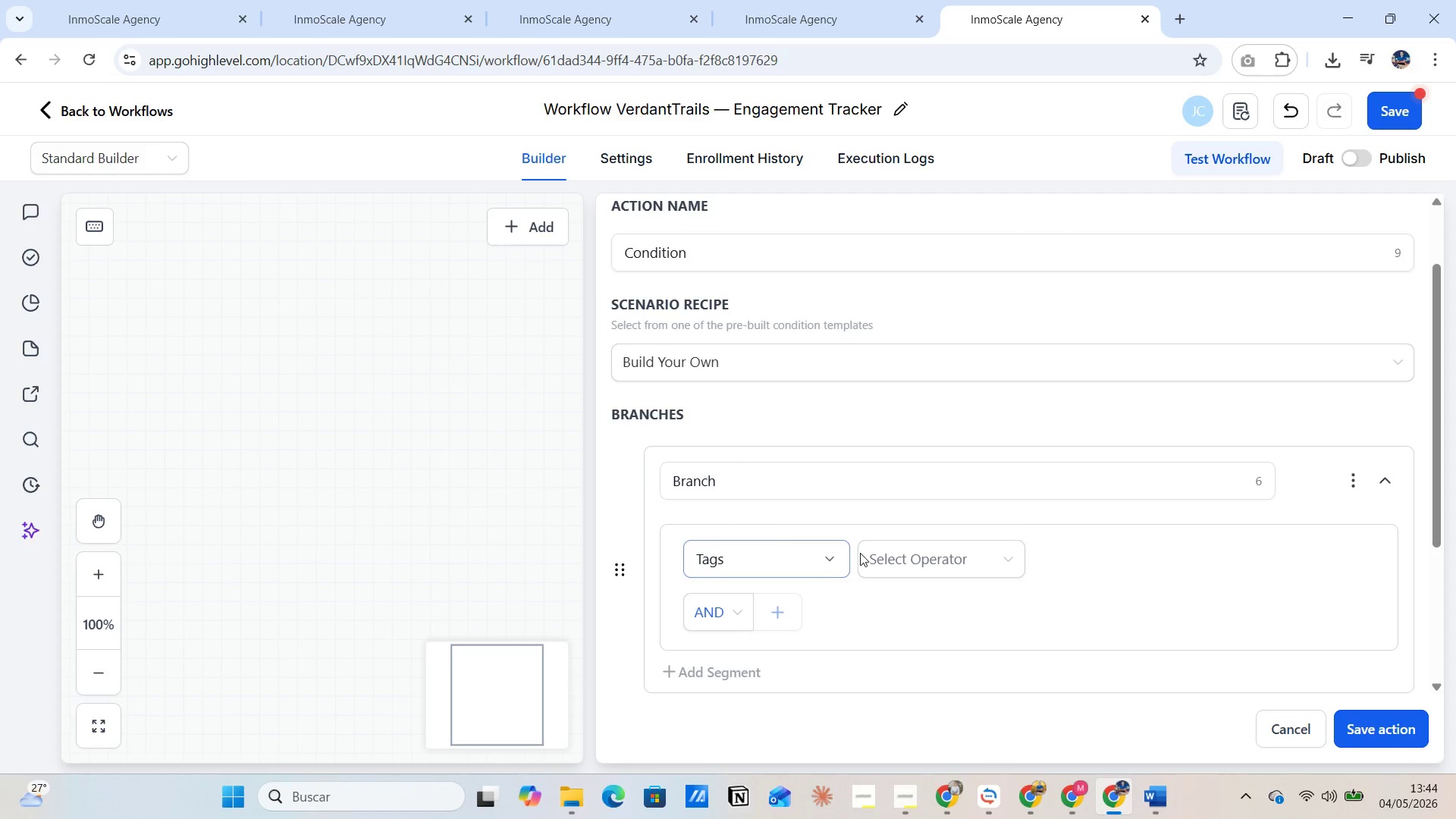 
left_click([879, 559])
 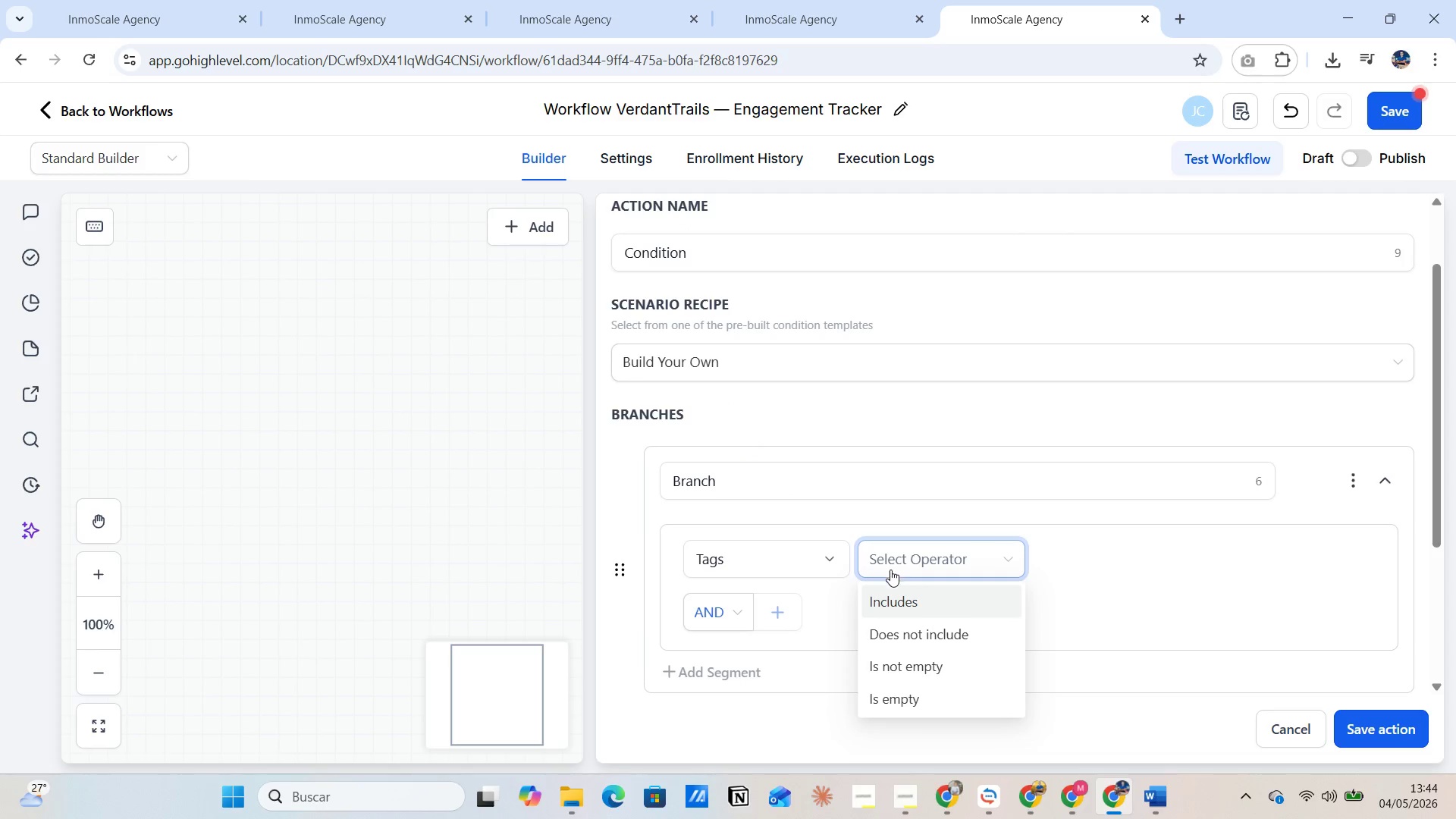 
left_click([896, 595])
 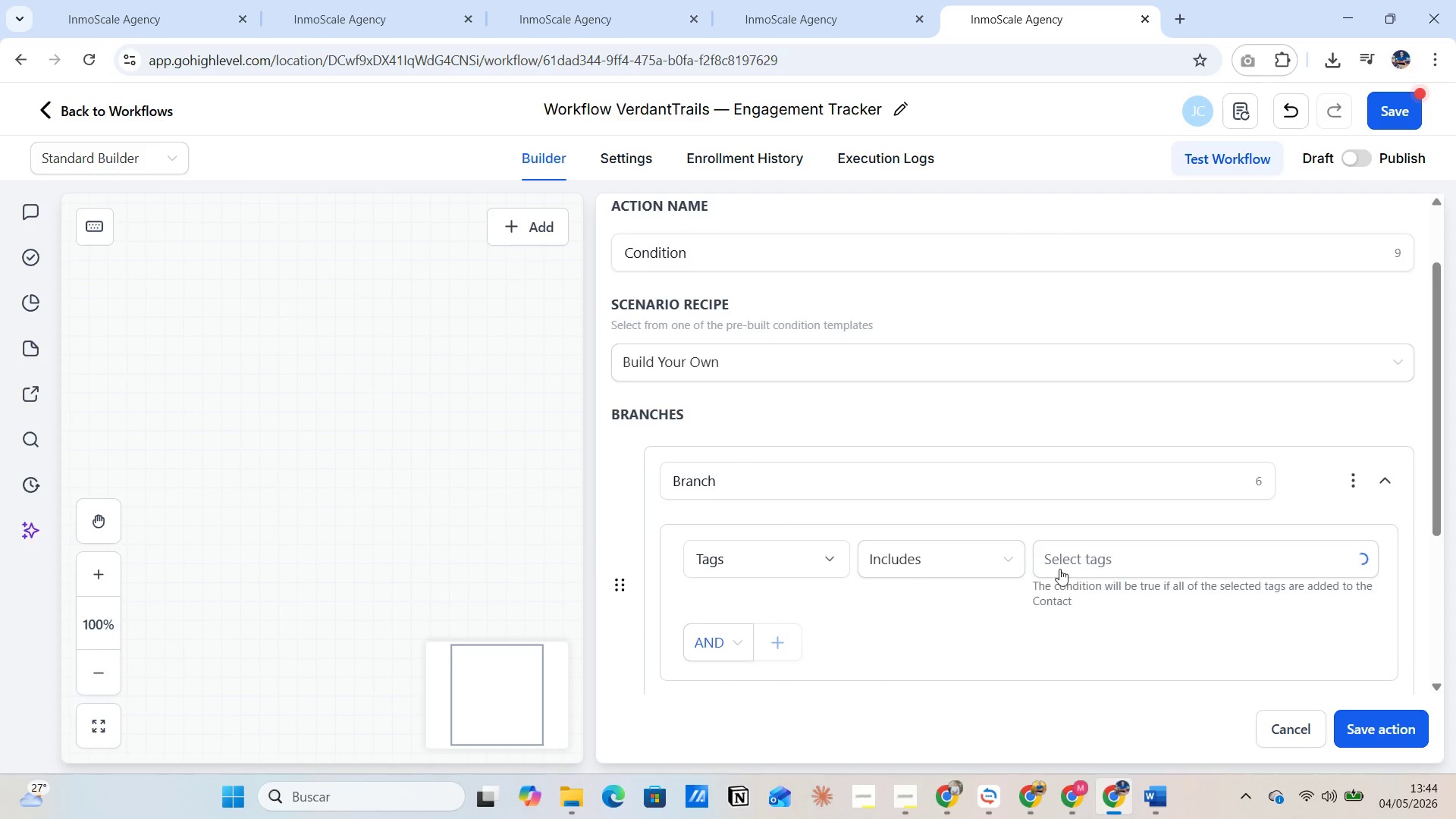 
left_click([1065, 560])
 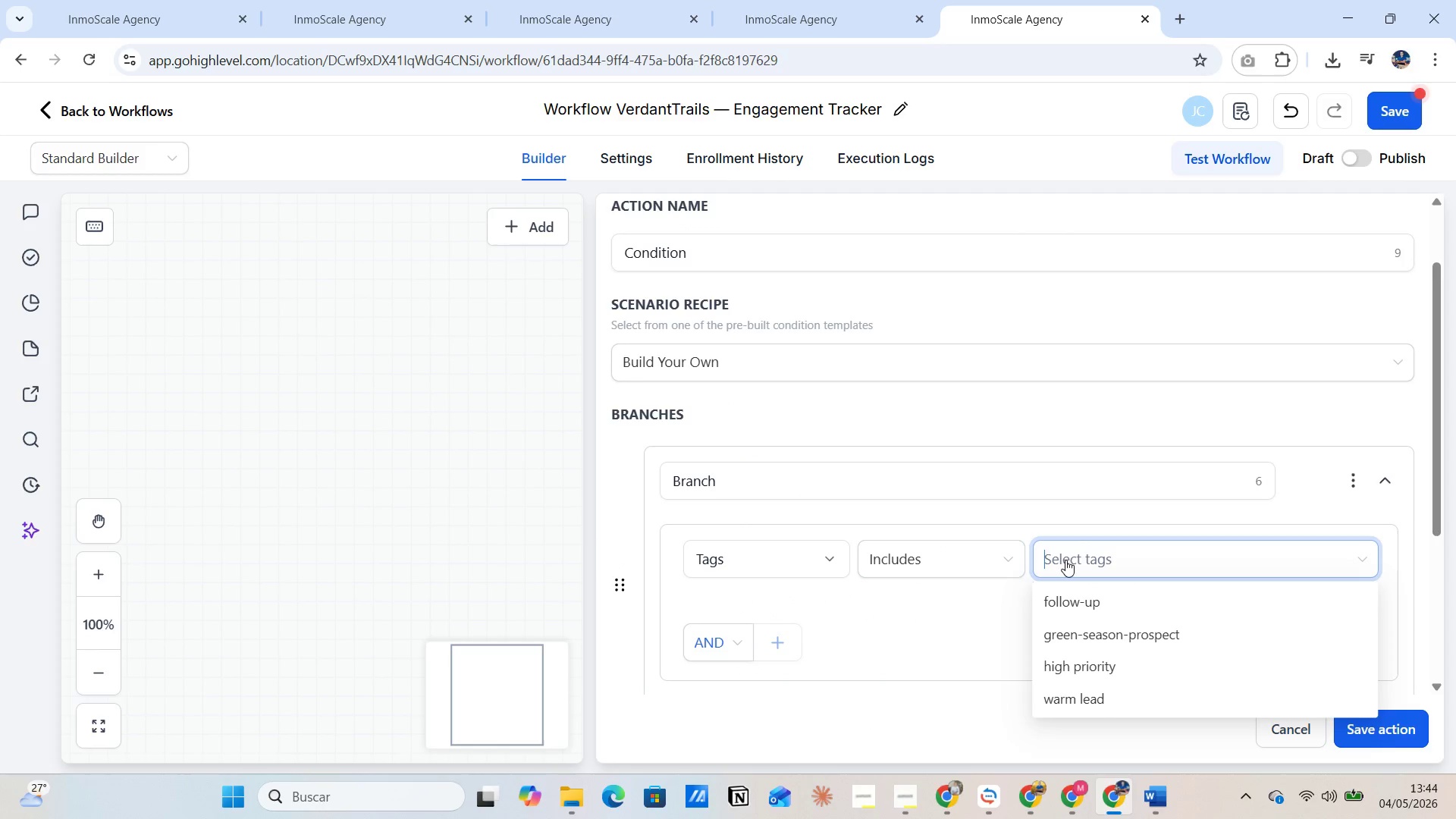 
key(B)
 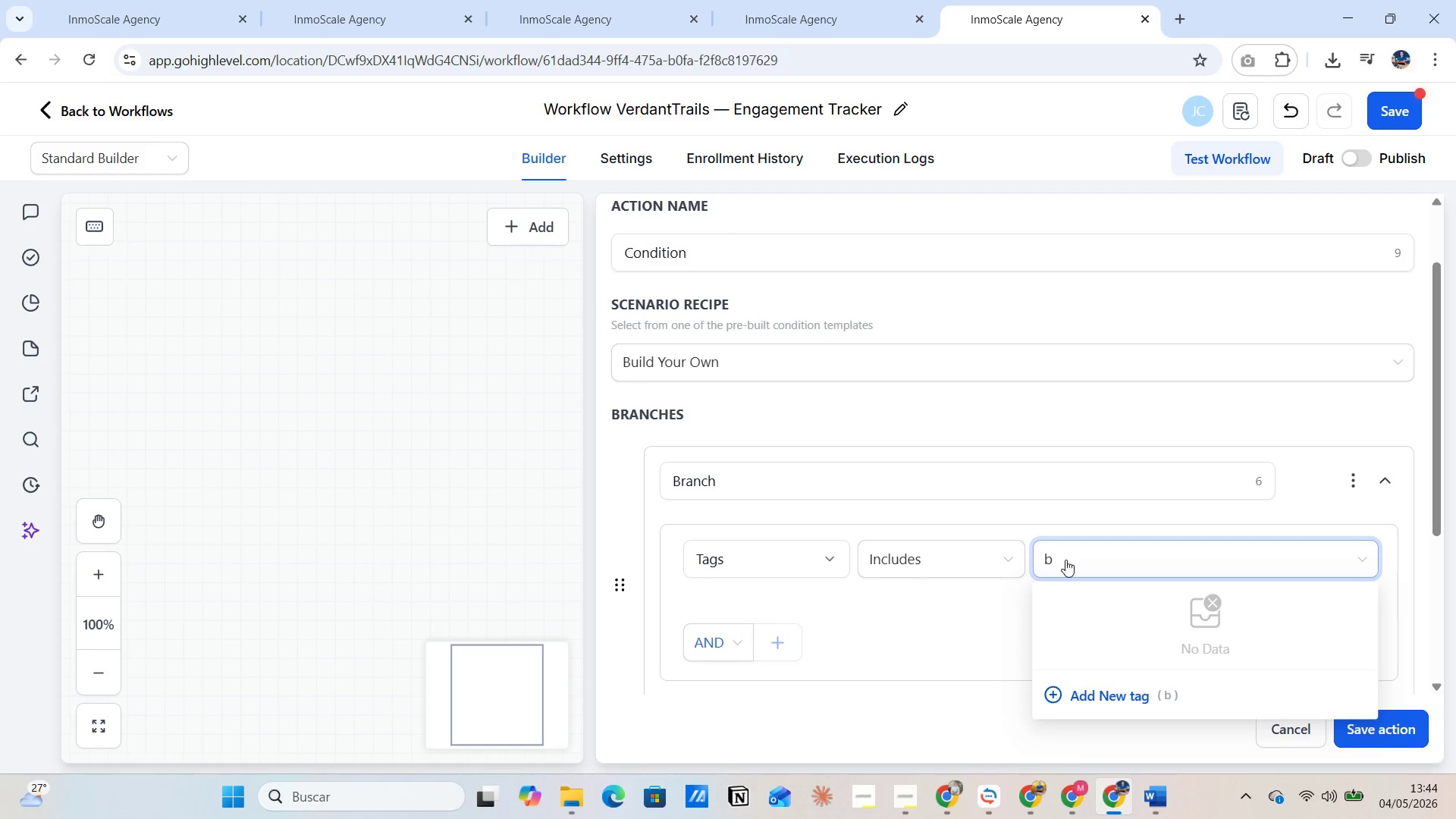 
key(Backspace)
 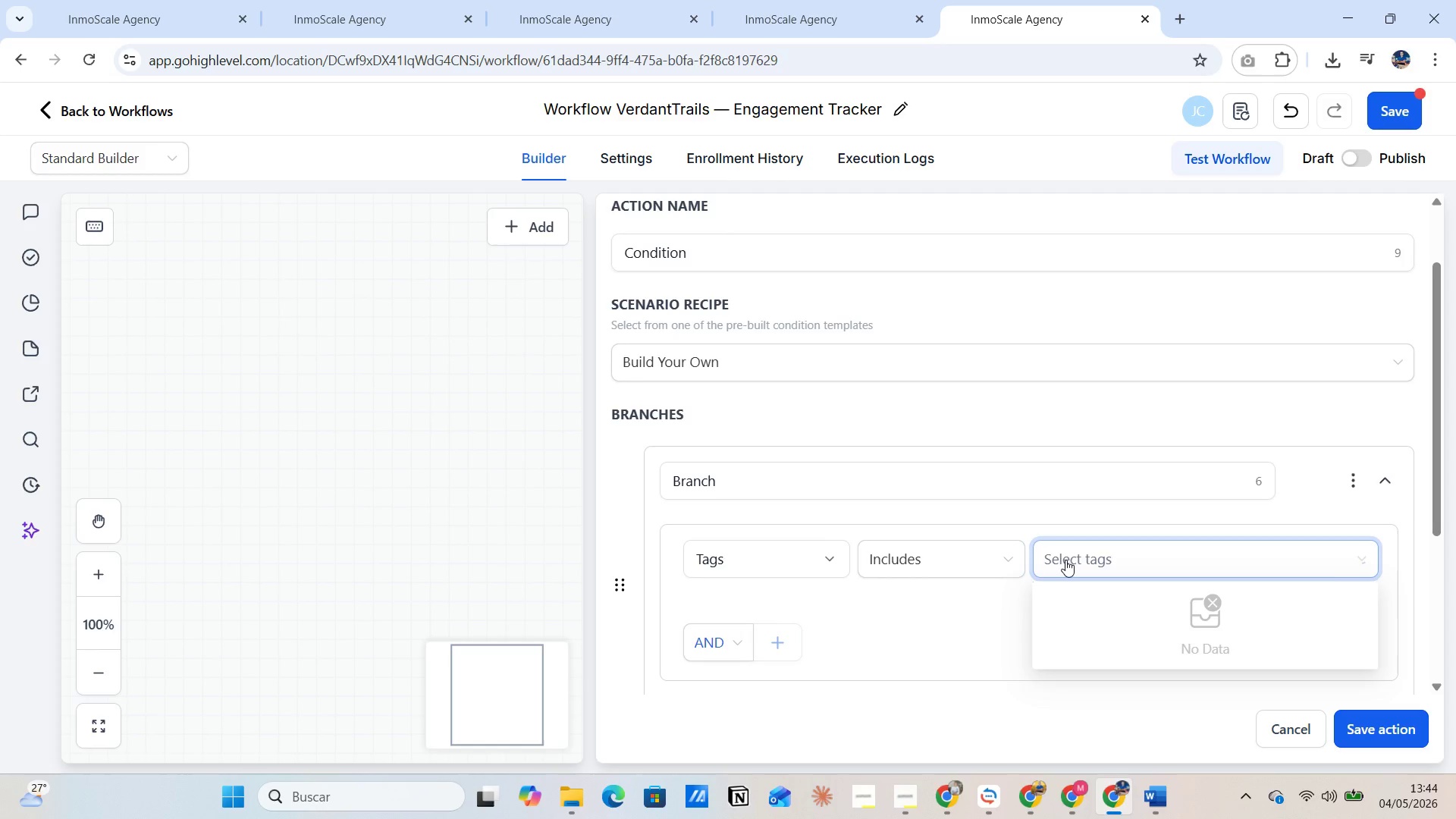 
key(CapsLock)
 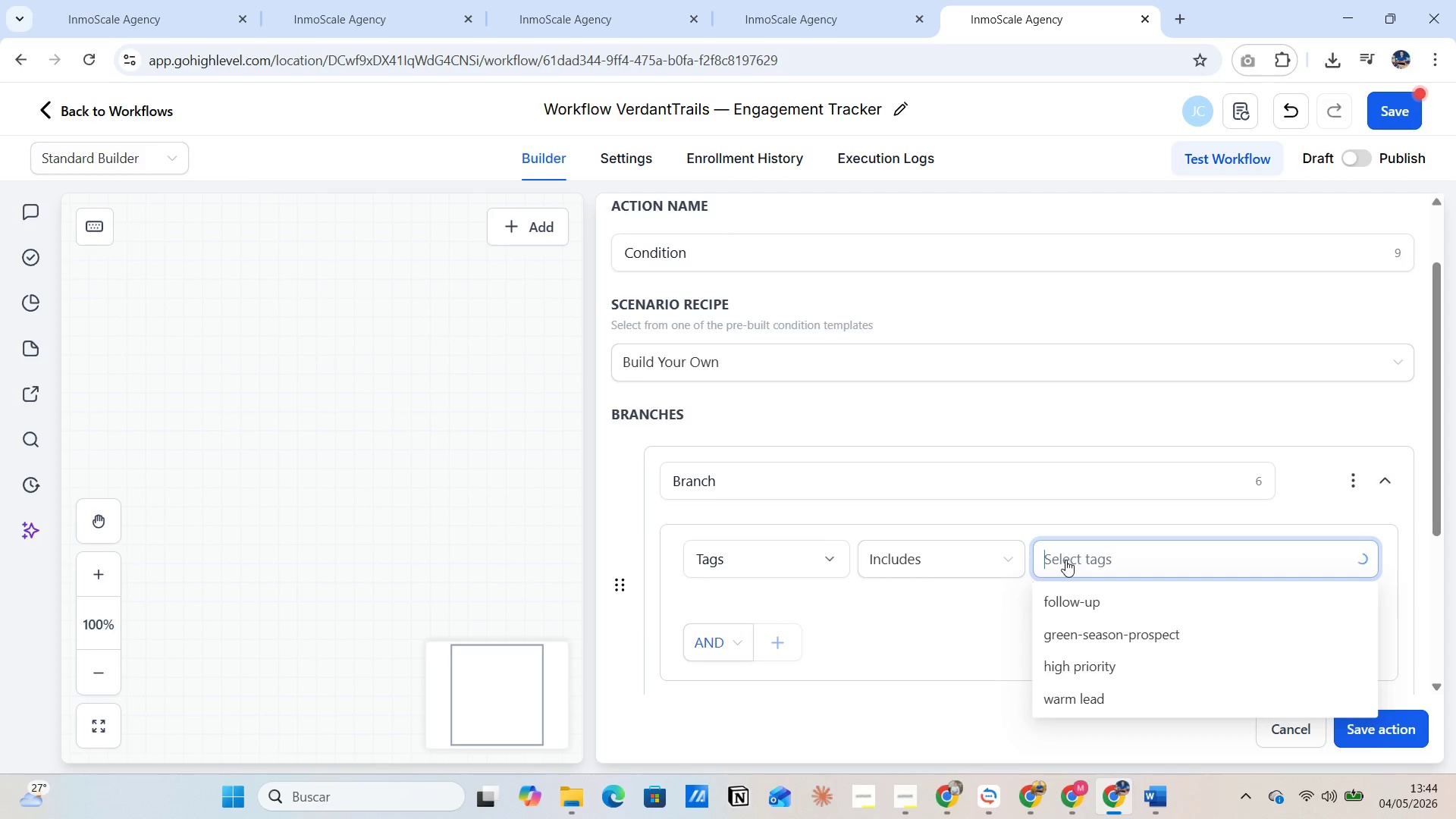 
key(B)
 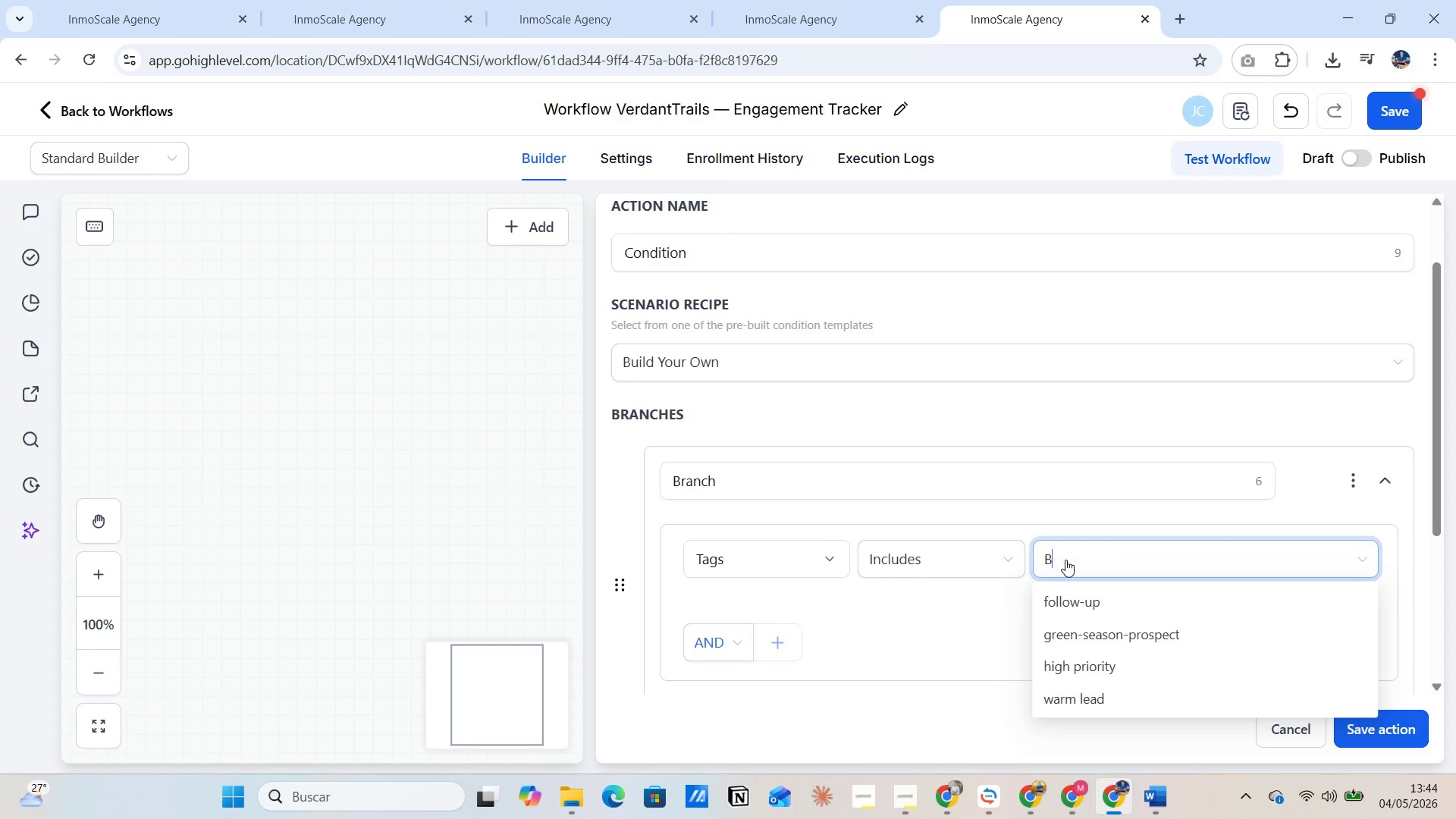 
key(CapsLock)
 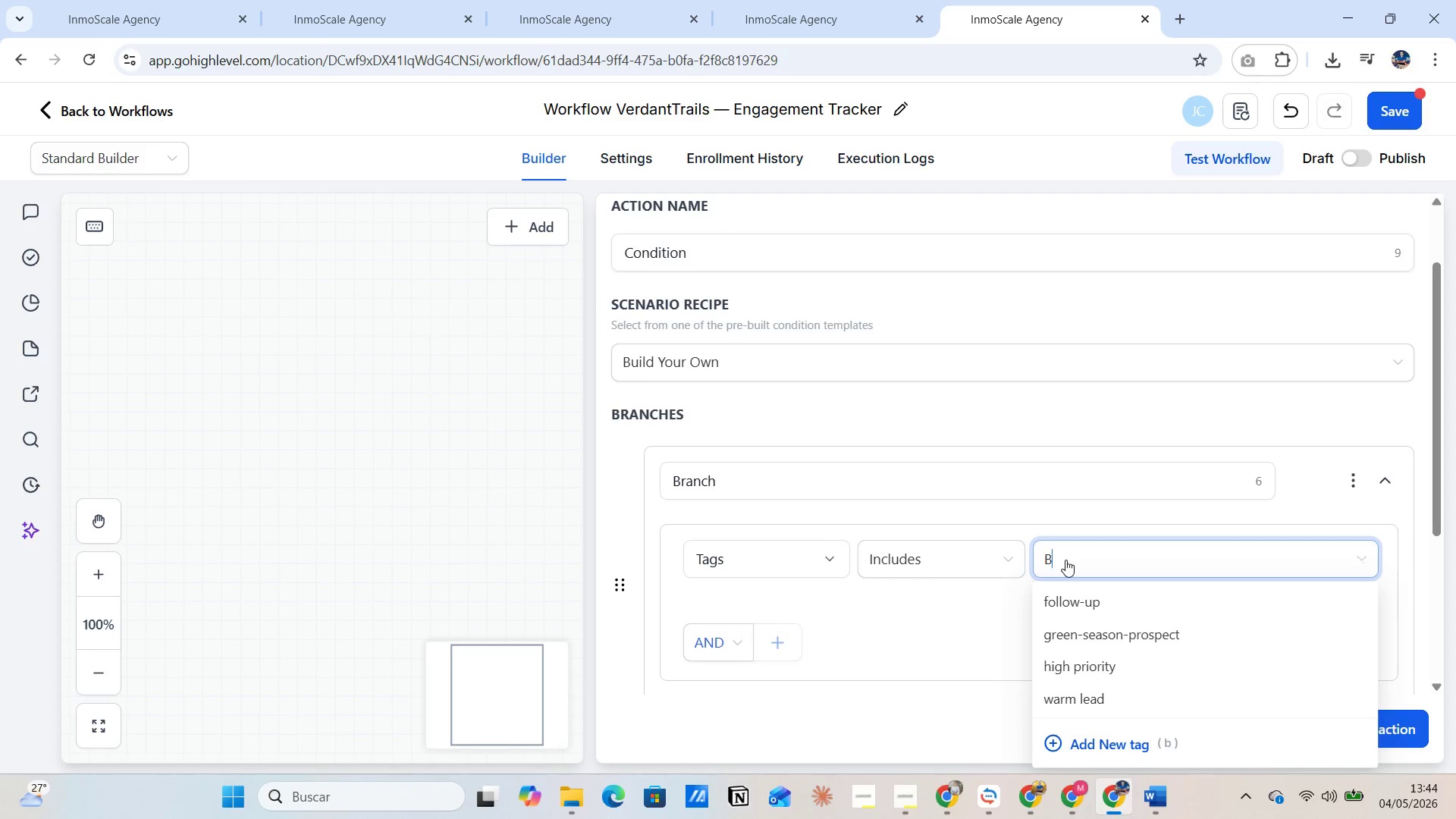 
key(O)
 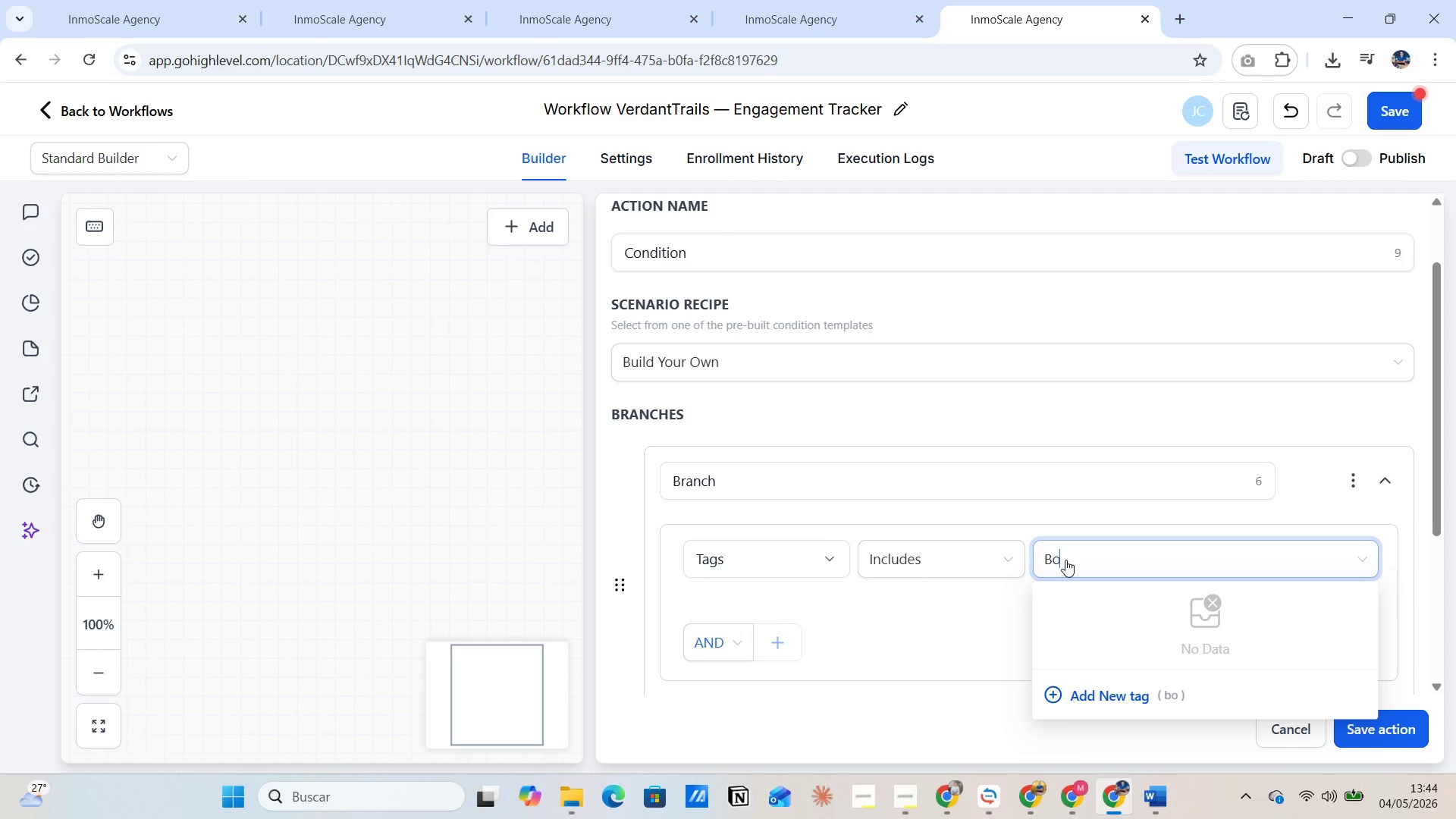 
key(Backspace)
type(ro)
 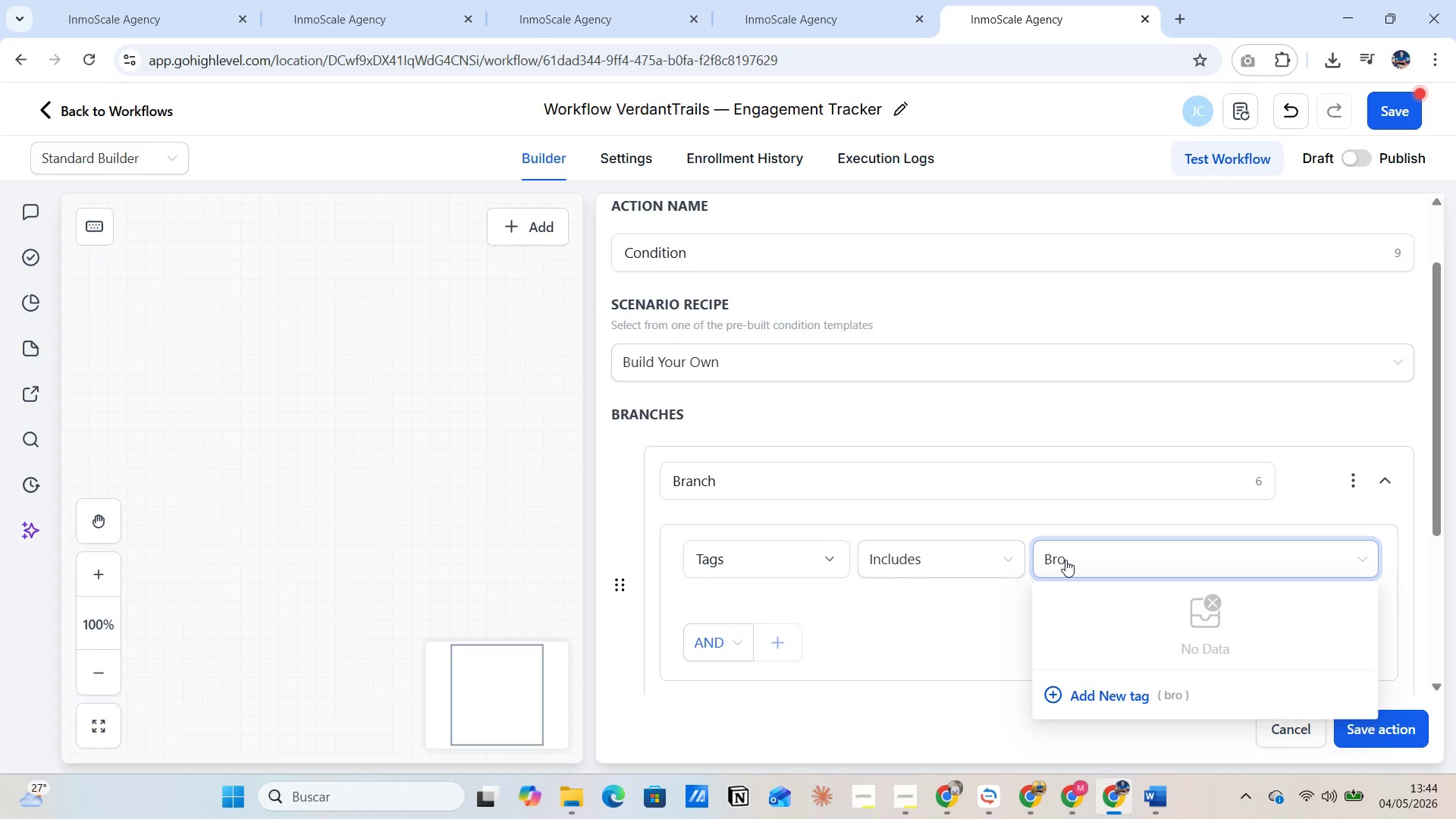 
wait(5.09)
 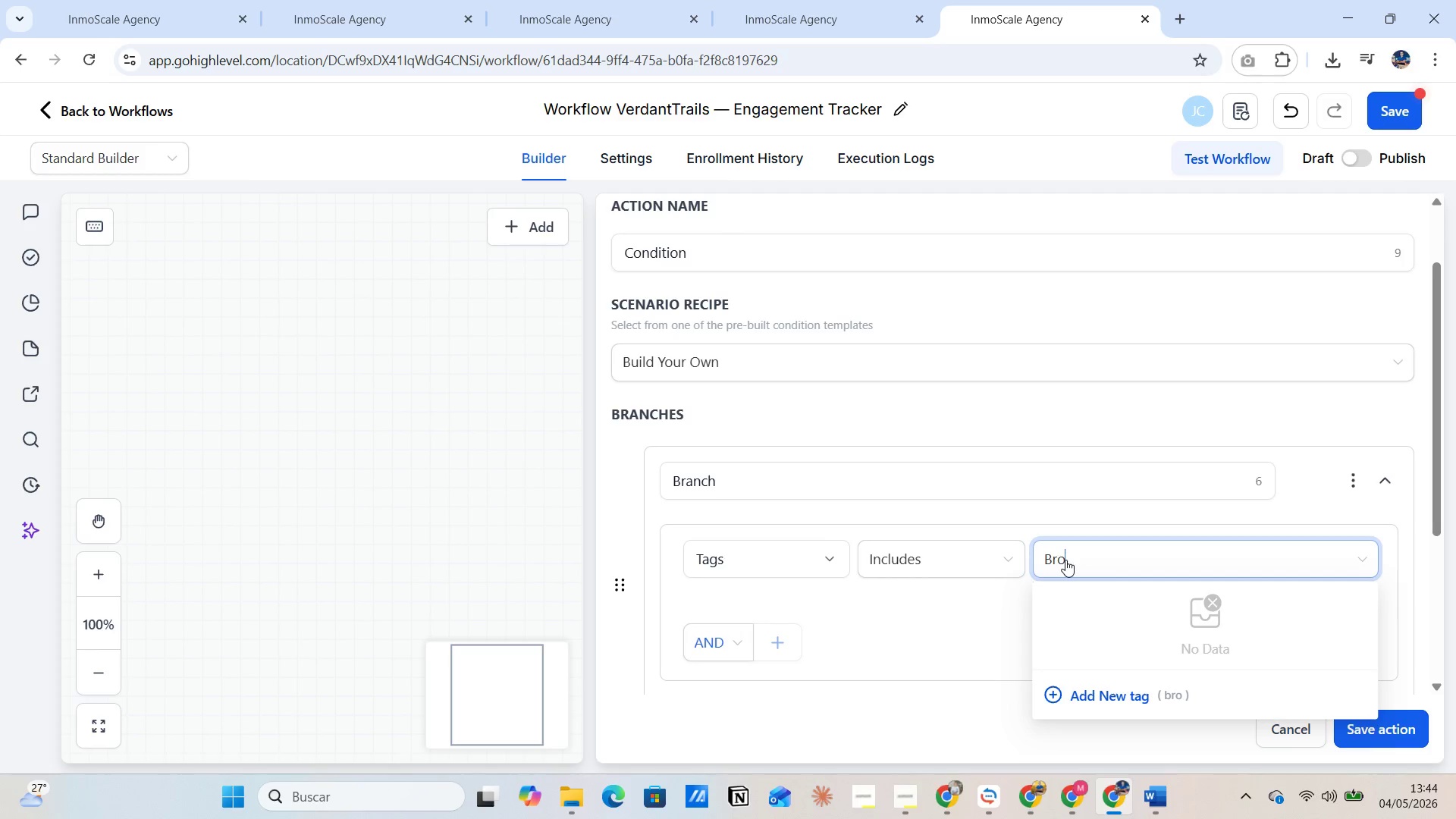 
type(chure-Requested)
 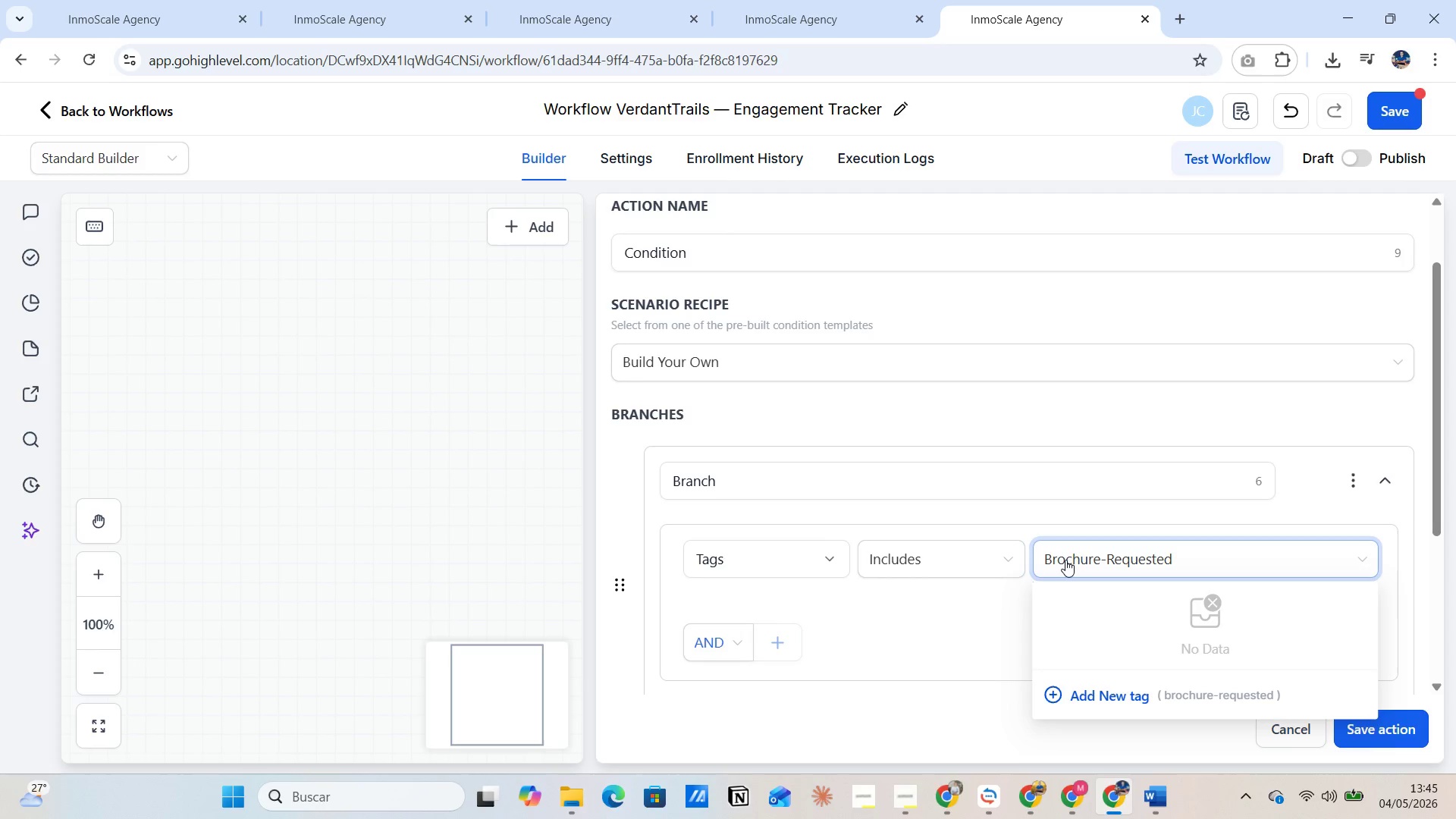 
wait(10.22)
 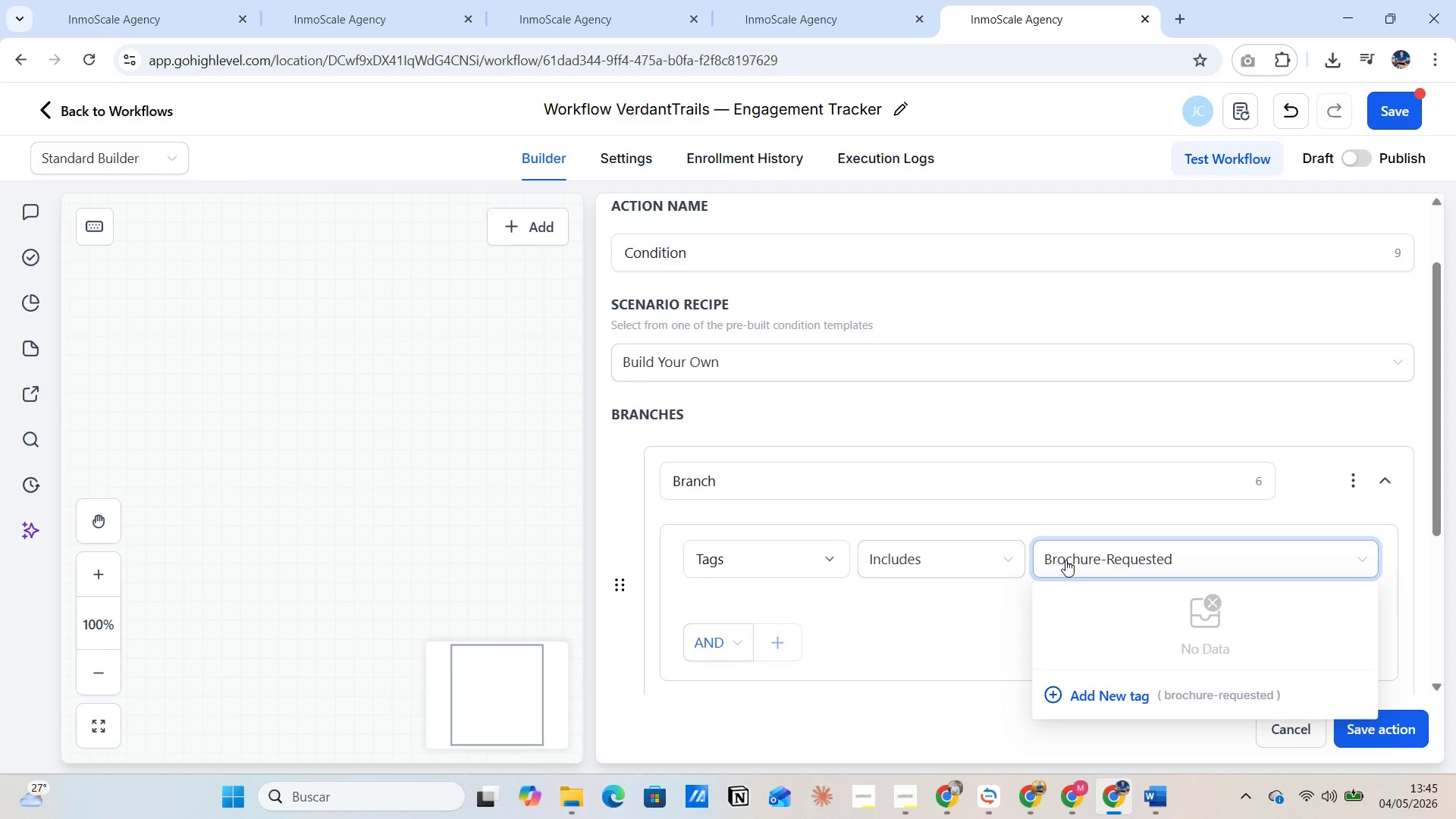 
left_click([1105, 697])
 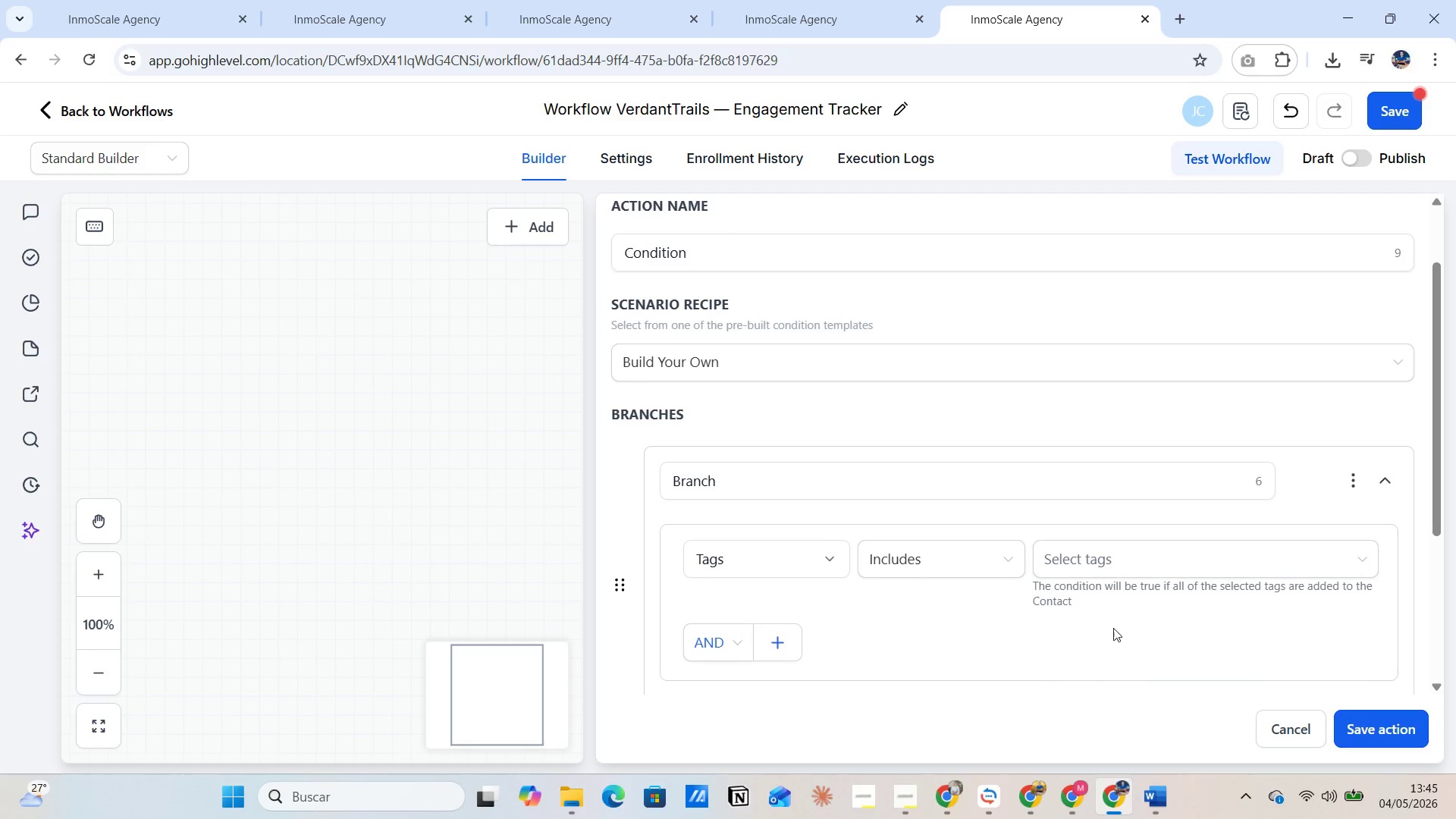 
left_click([1103, 567])
 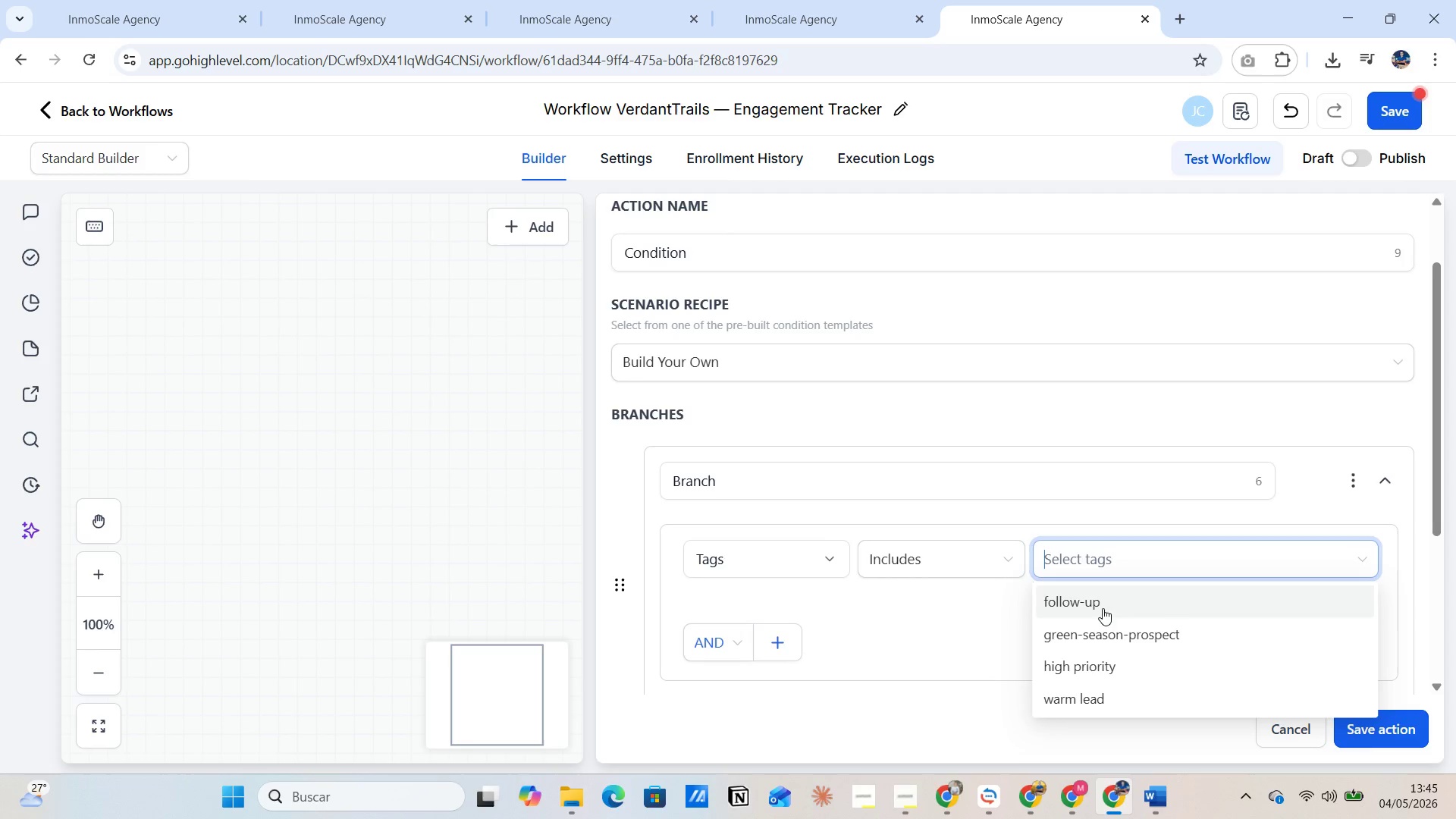 
scroll: coordinate [1114, 675], scroll_direction: down, amount: 3.0
 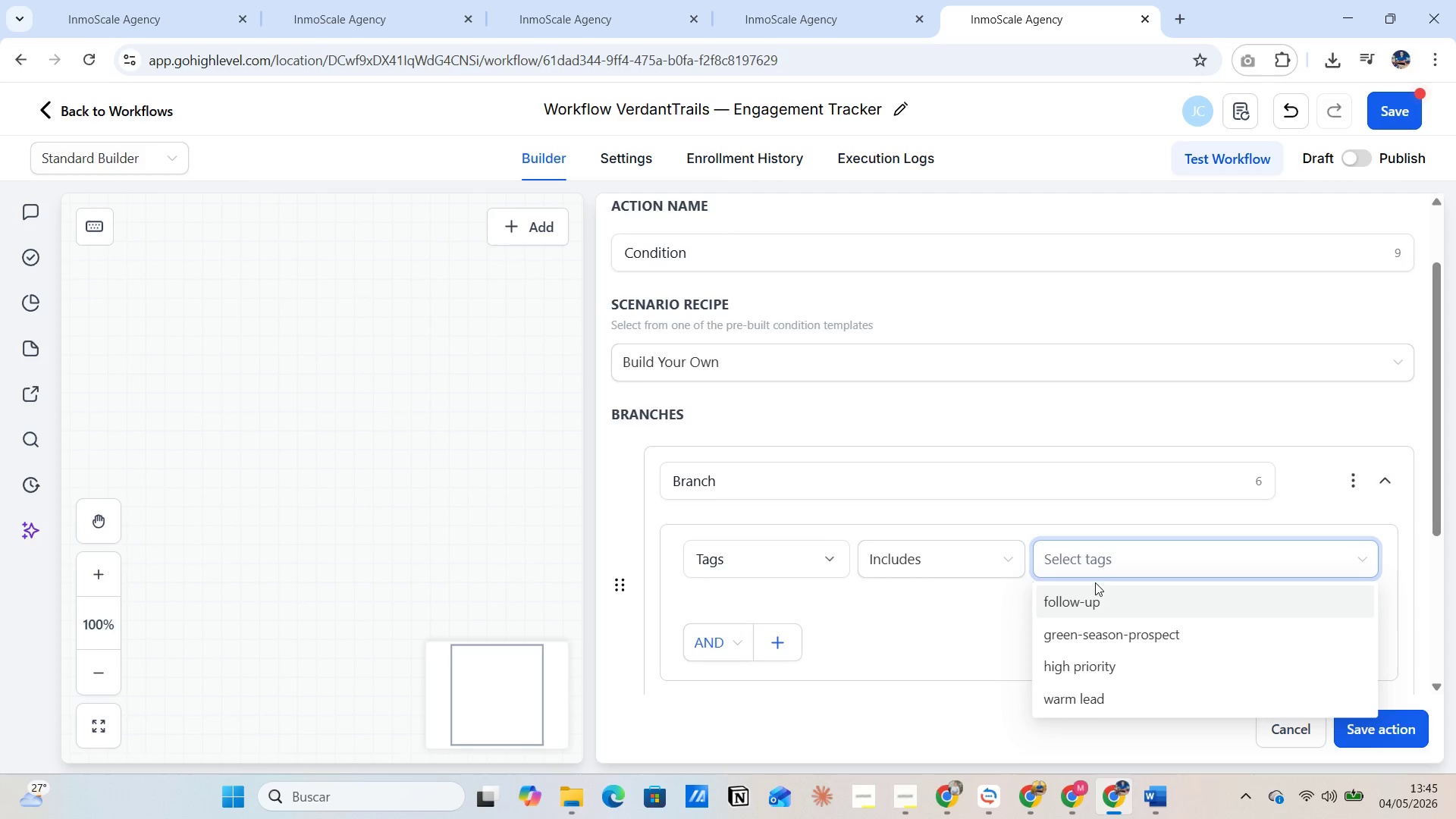 
left_click([1084, 563])
 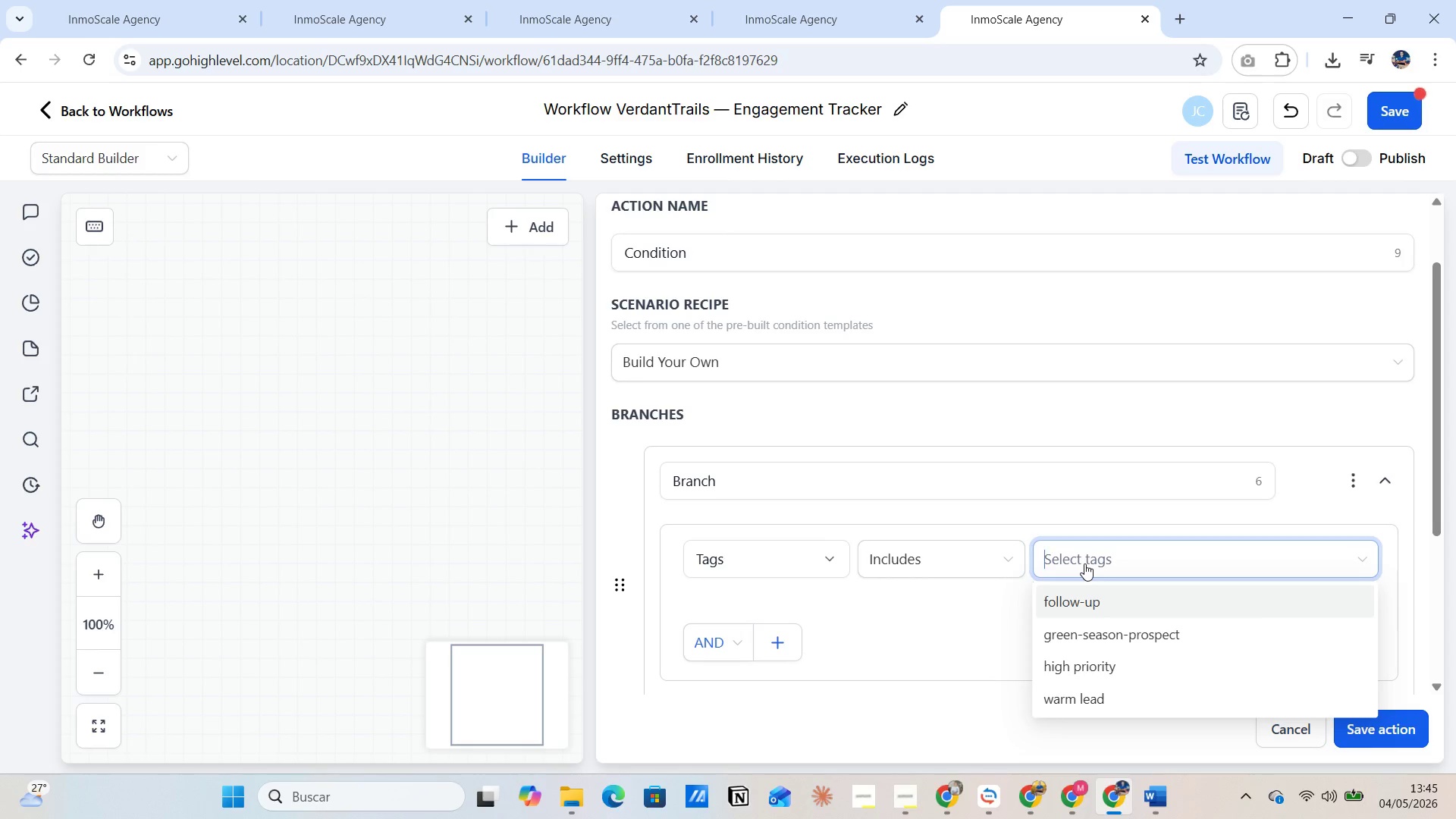 
key(B)
 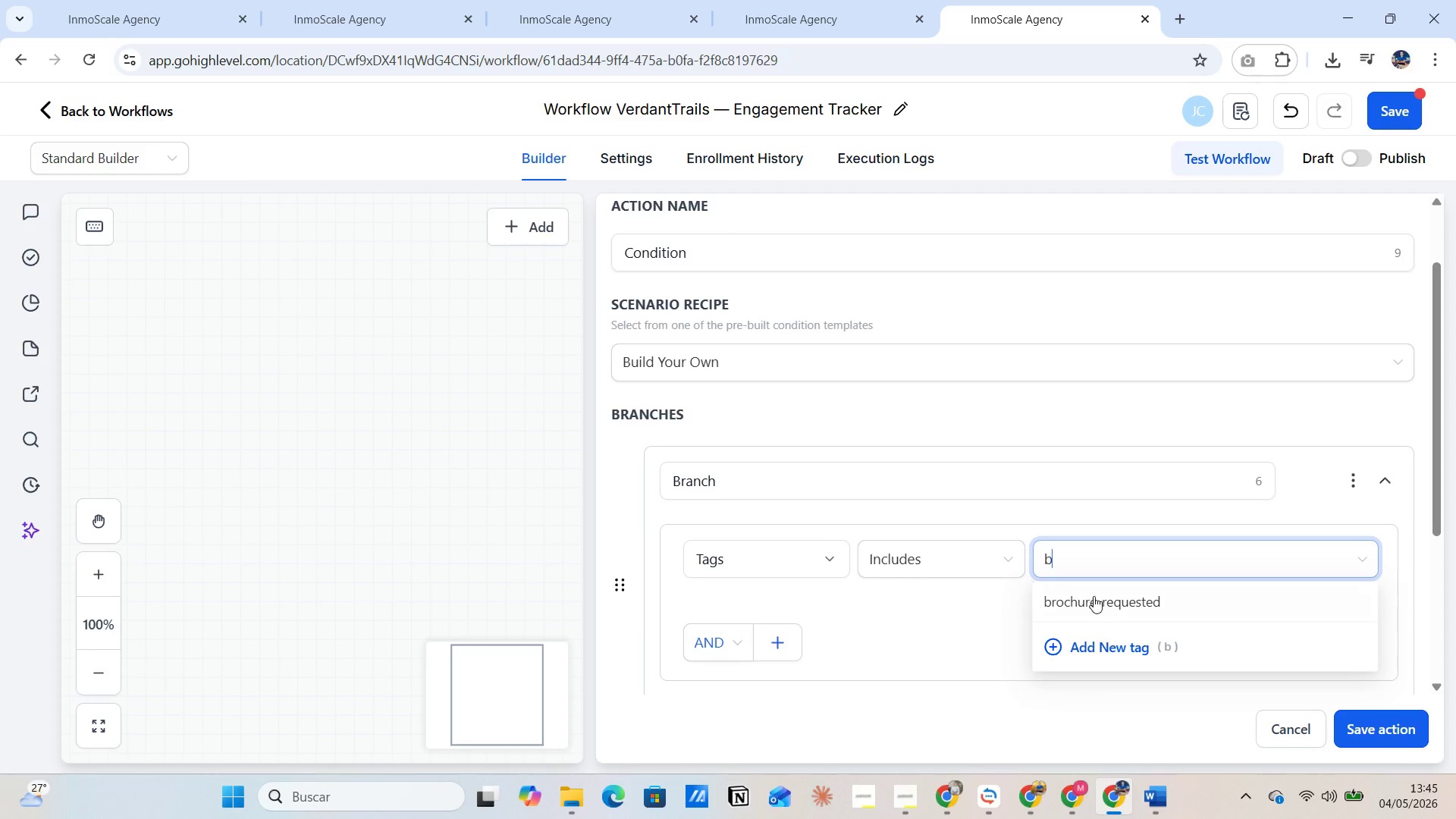 
left_click([1096, 605])
 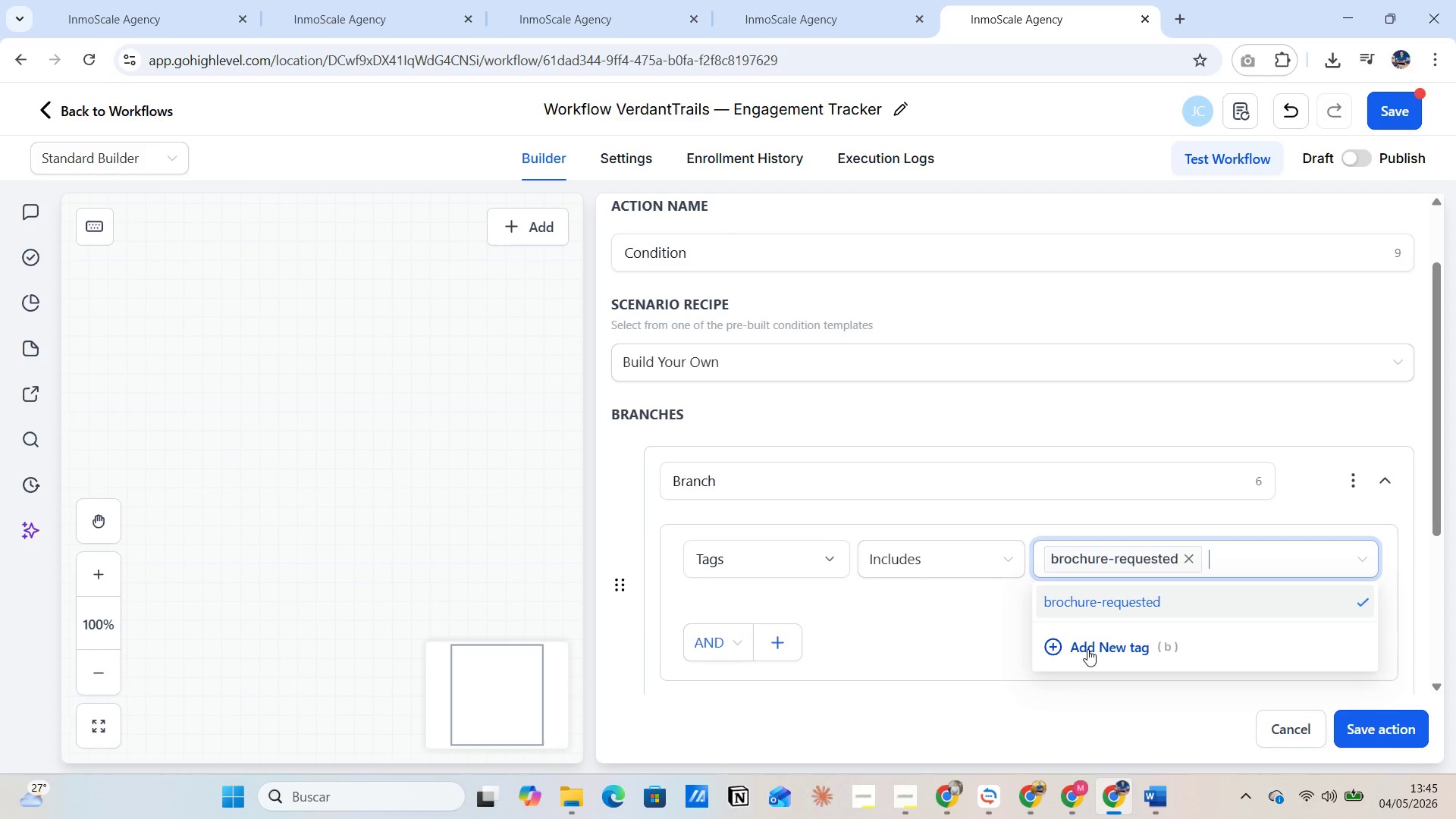 
left_click([1006, 634])
 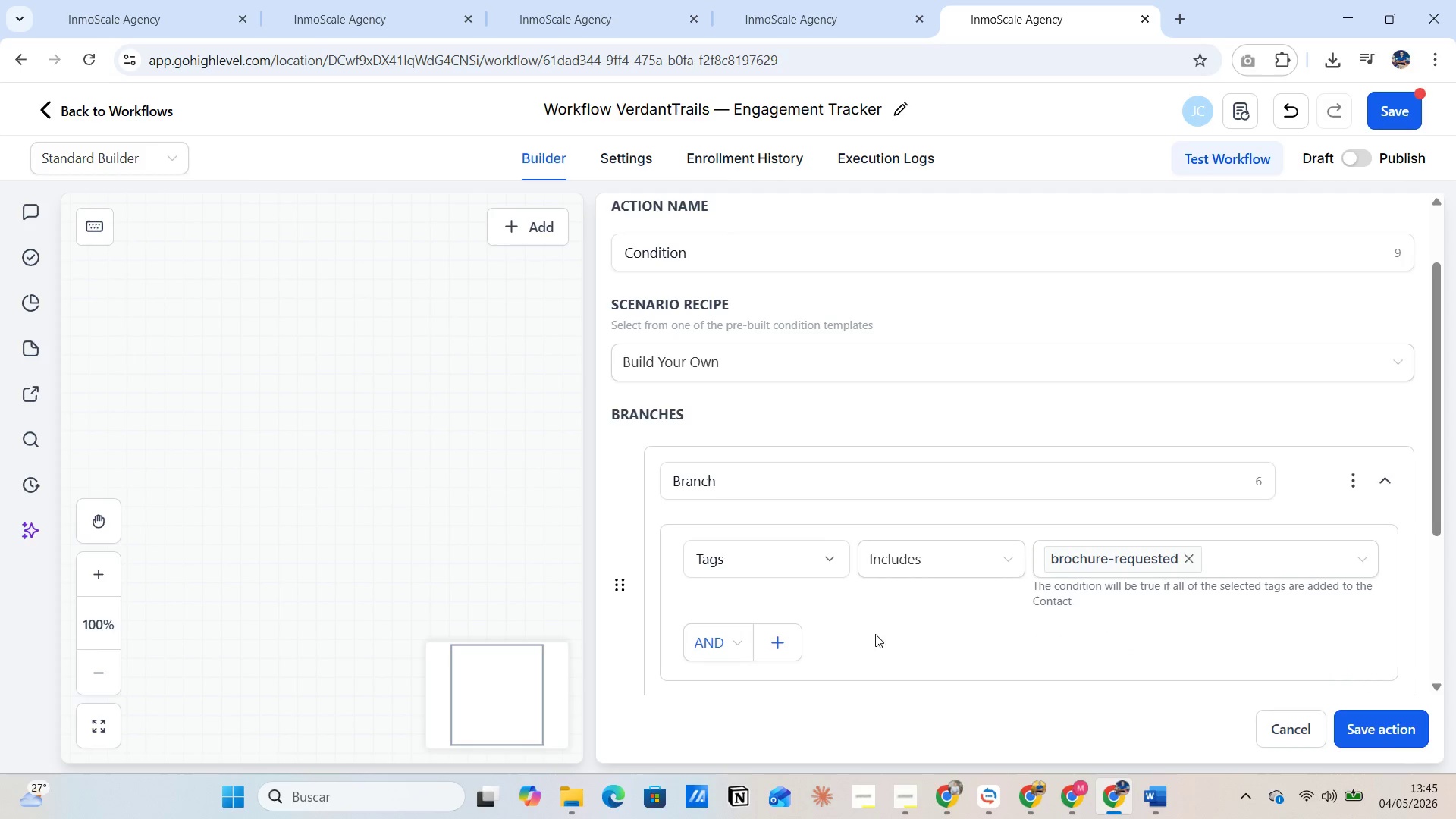 
left_click([741, 647])
 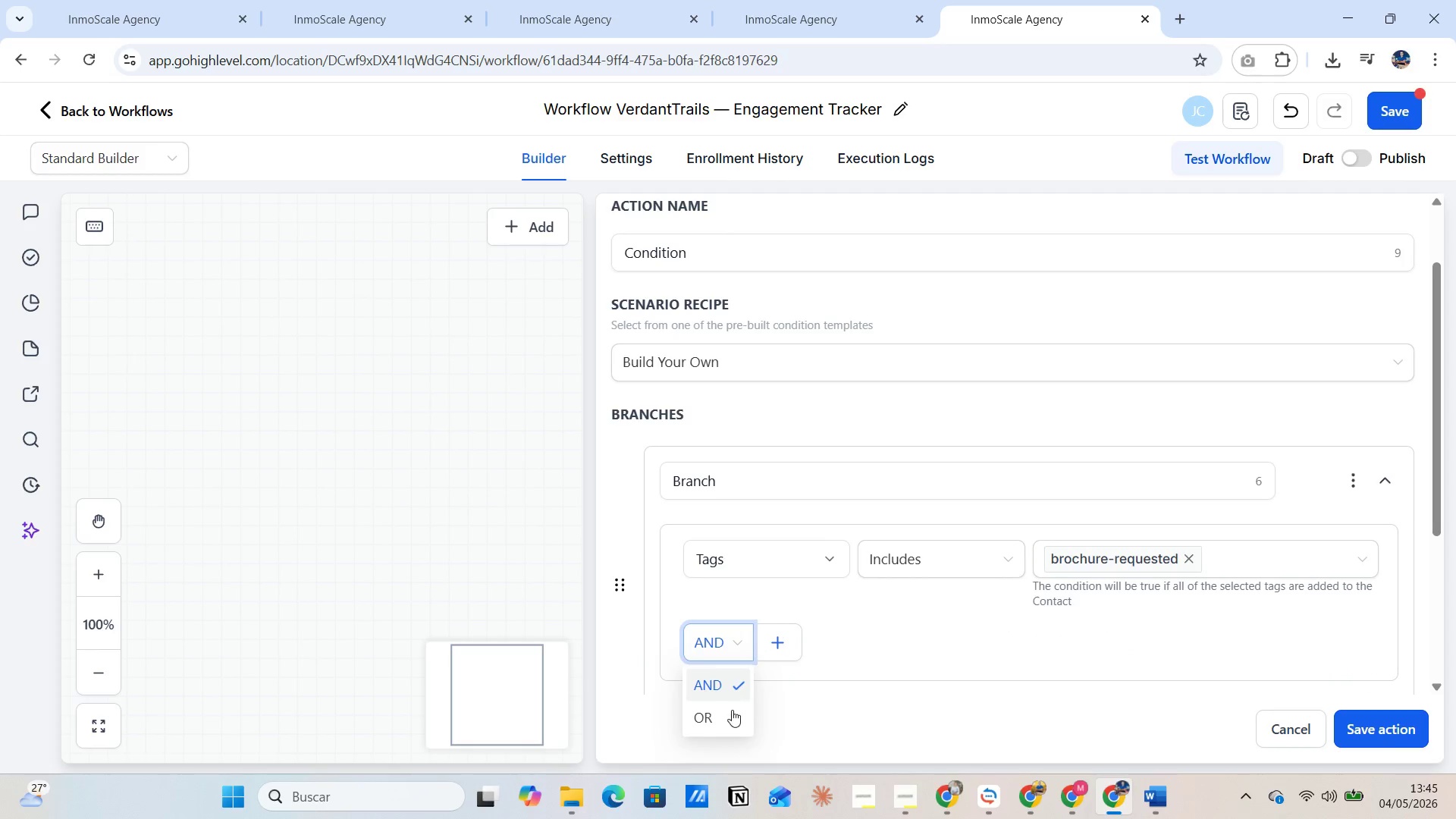 
left_click([730, 714])
 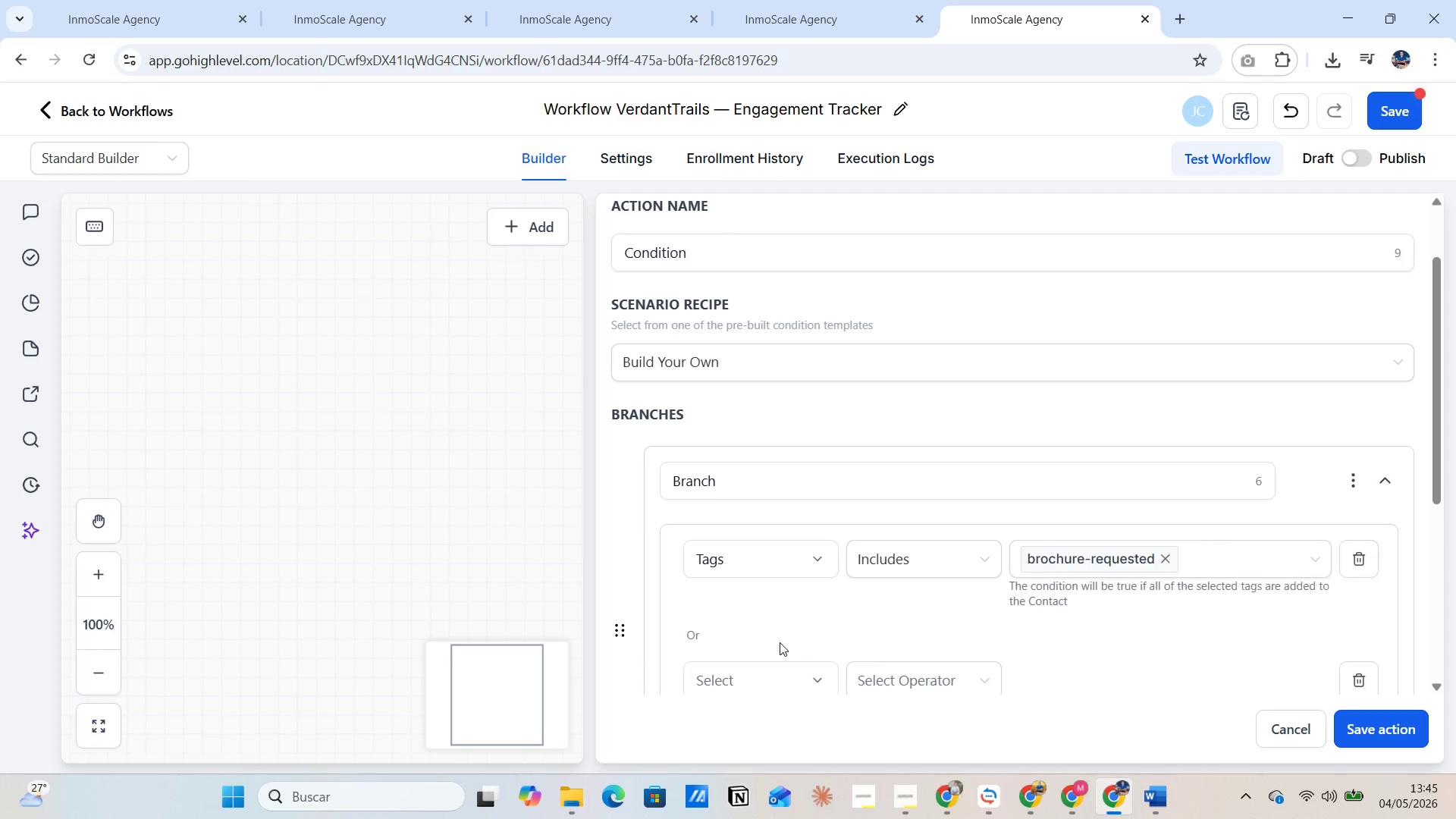 
scroll: coordinate [785, 644], scroll_direction: down, amount: 1.0
 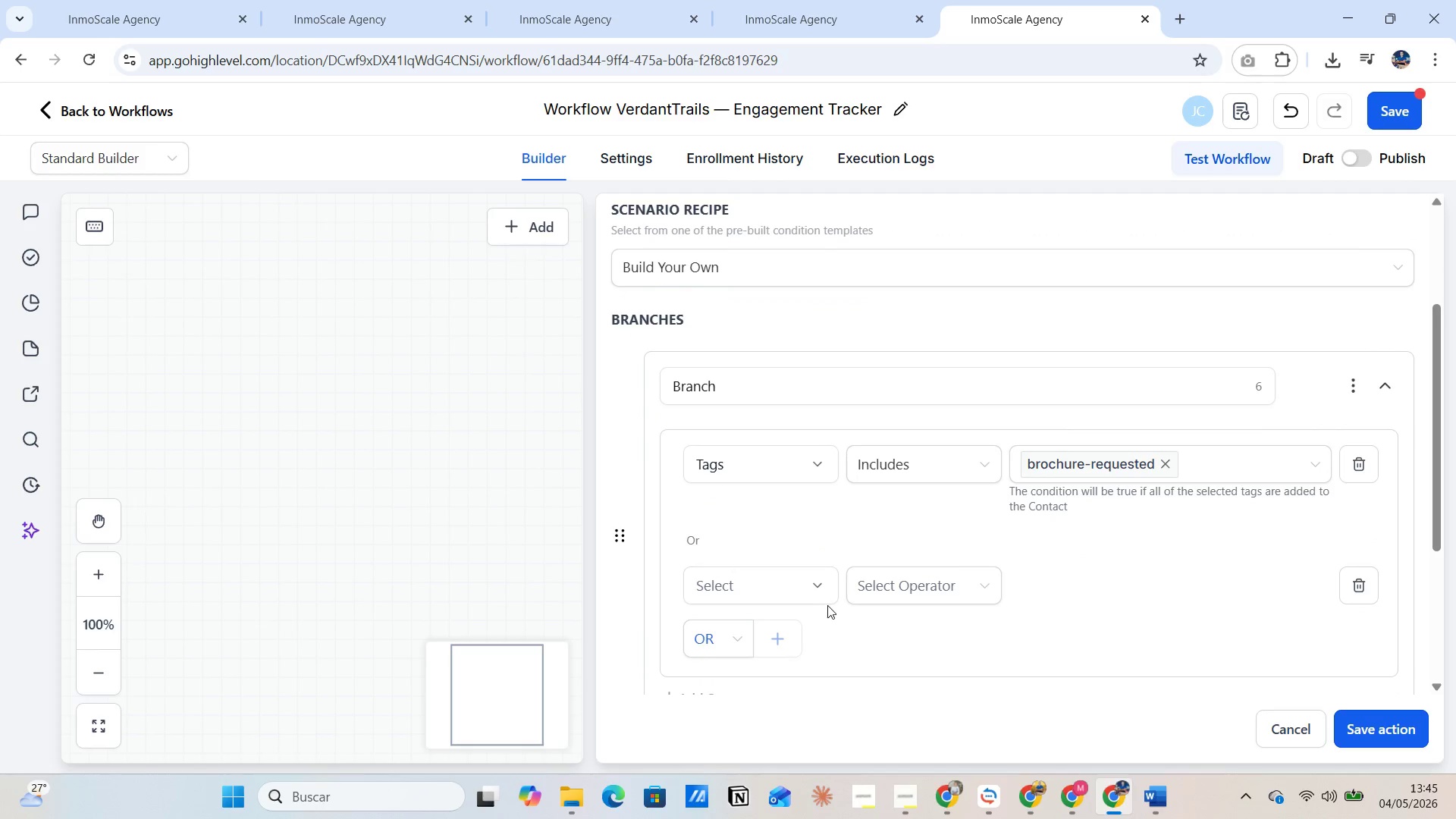 
left_click([824, 594])
 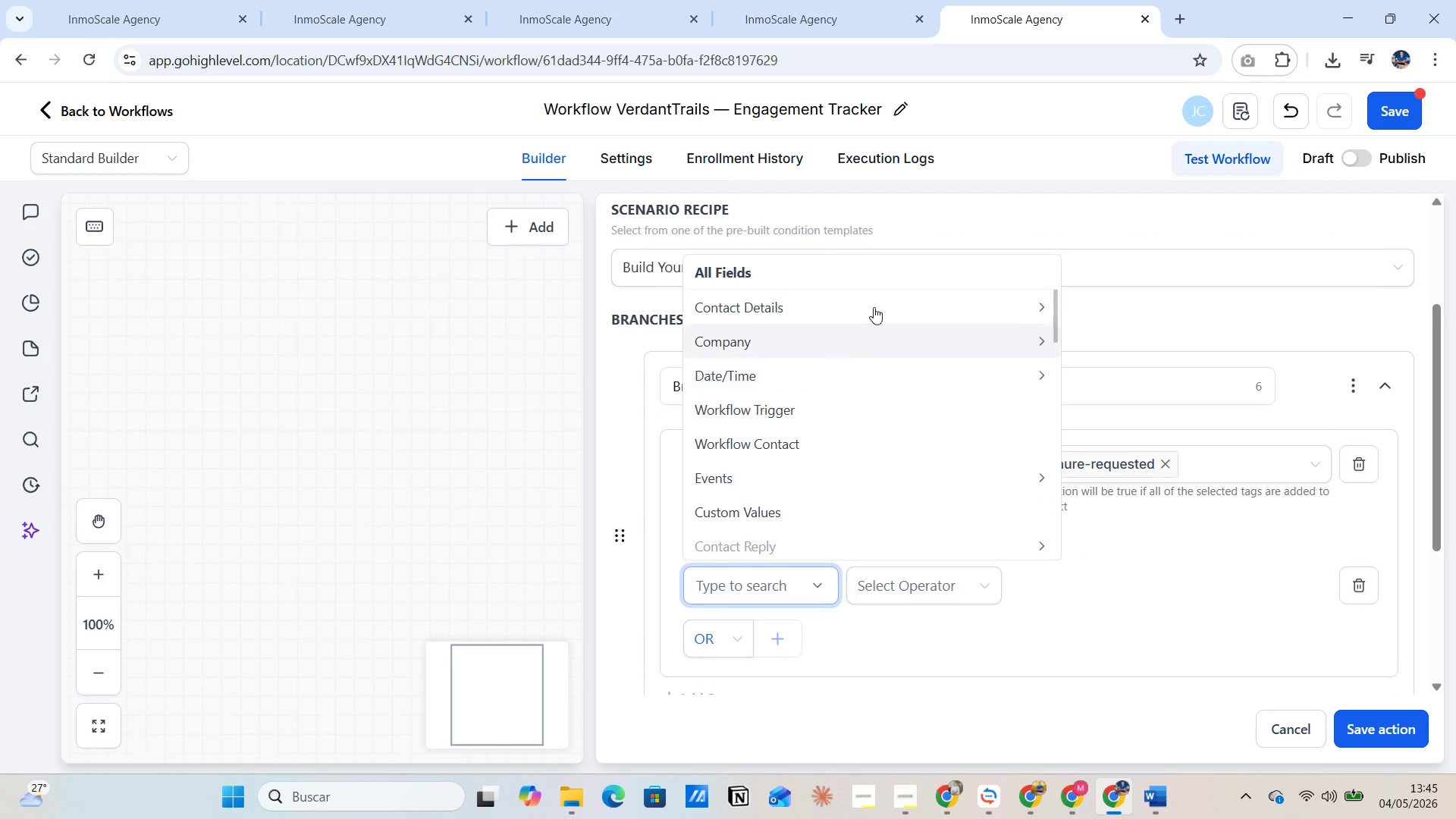 
left_click([1018, 306])
 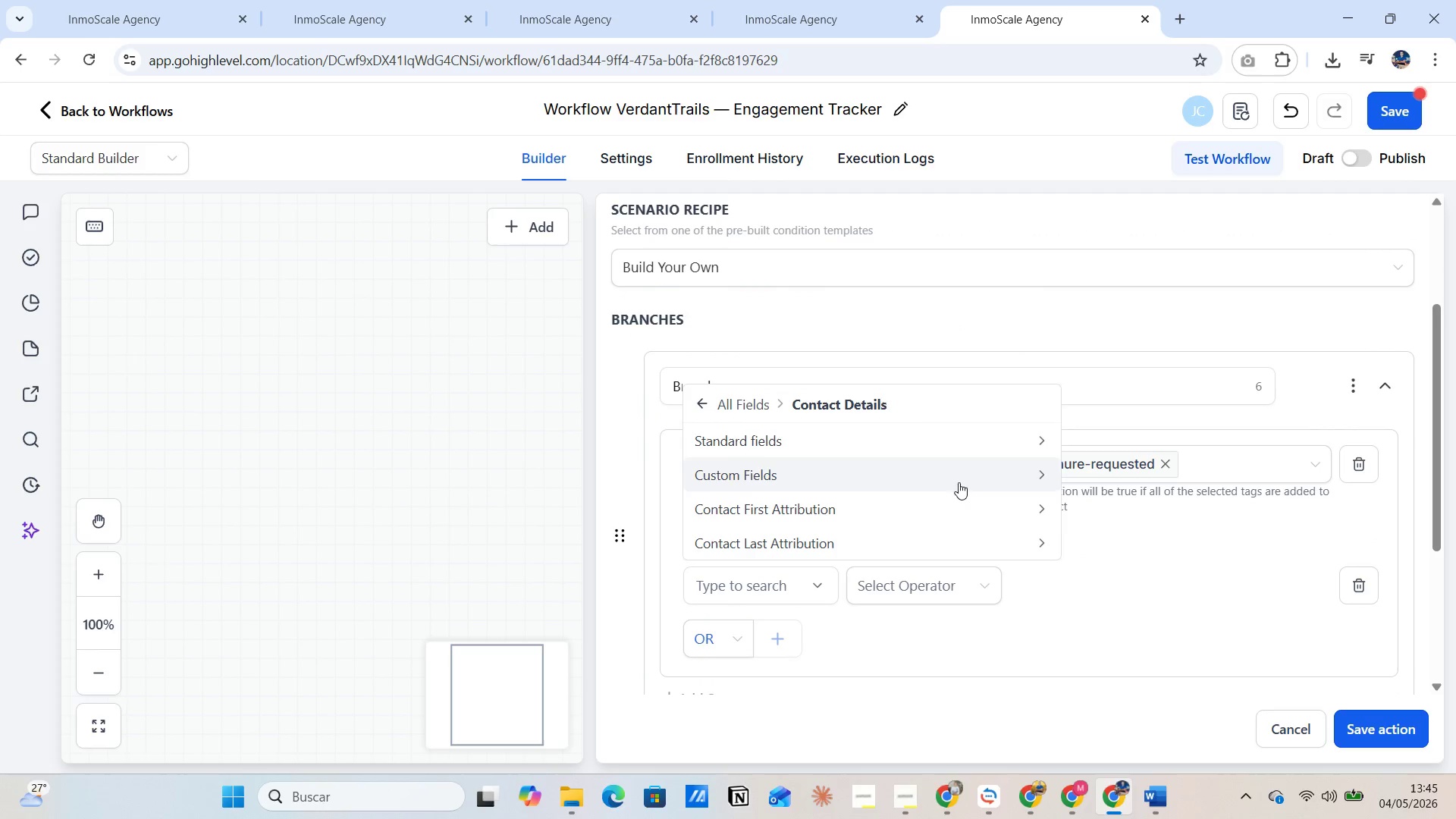 
left_click([1037, 441])
 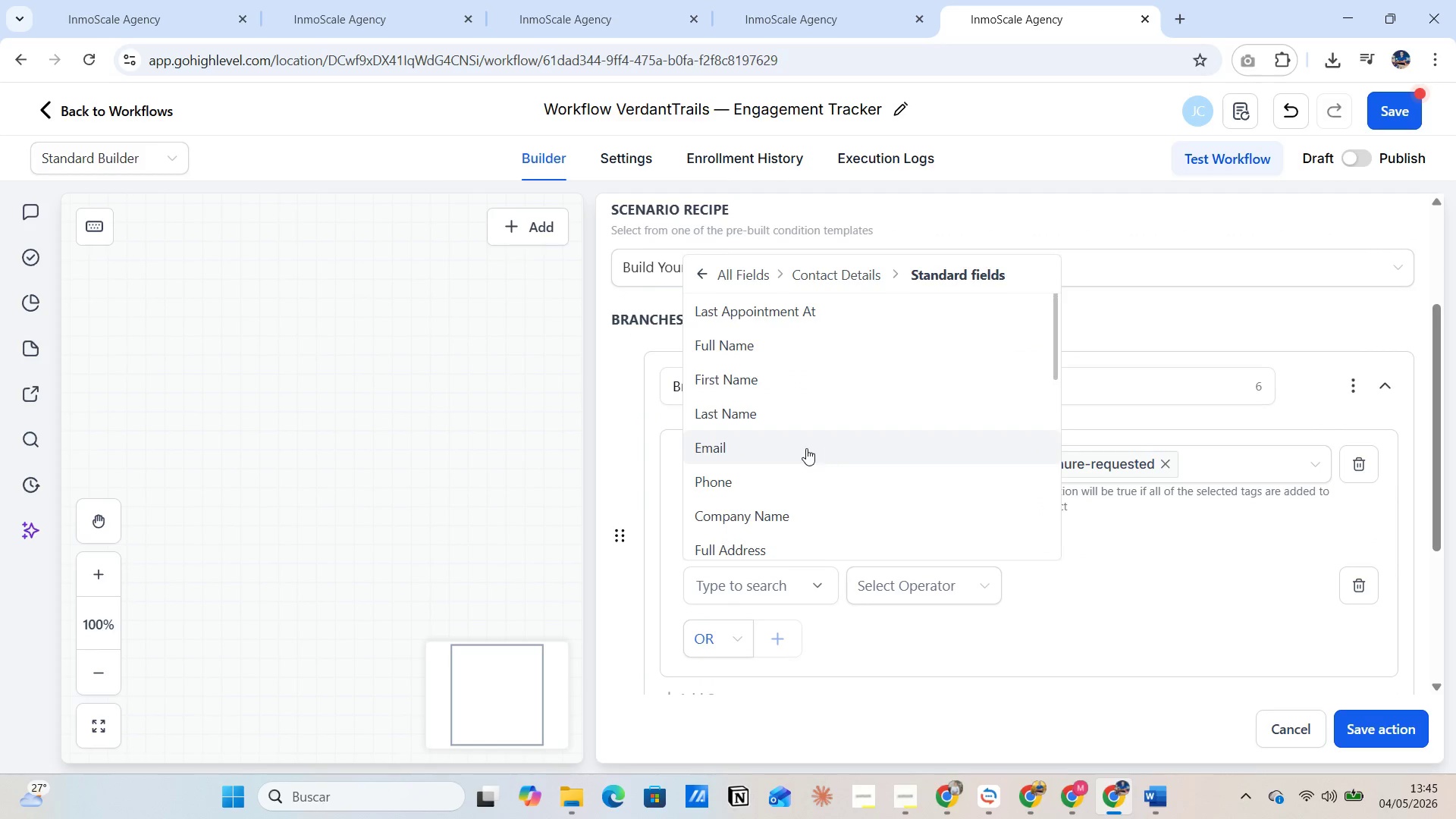 
scroll: coordinate [802, 461], scroll_direction: down, amount: 4.0
 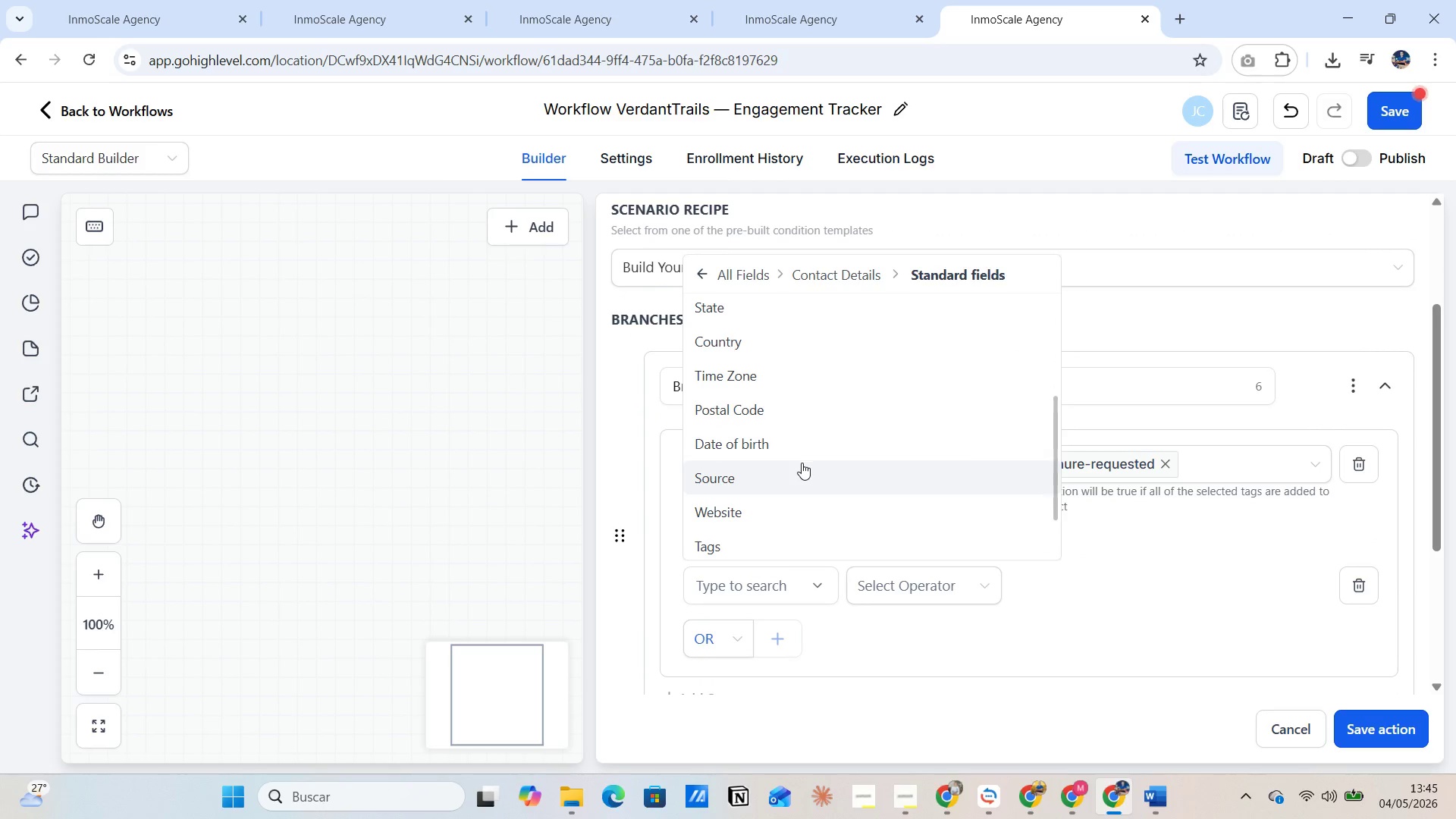 
scroll: coordinate [802, 463], scroll_direction: up, amount: 4.0
 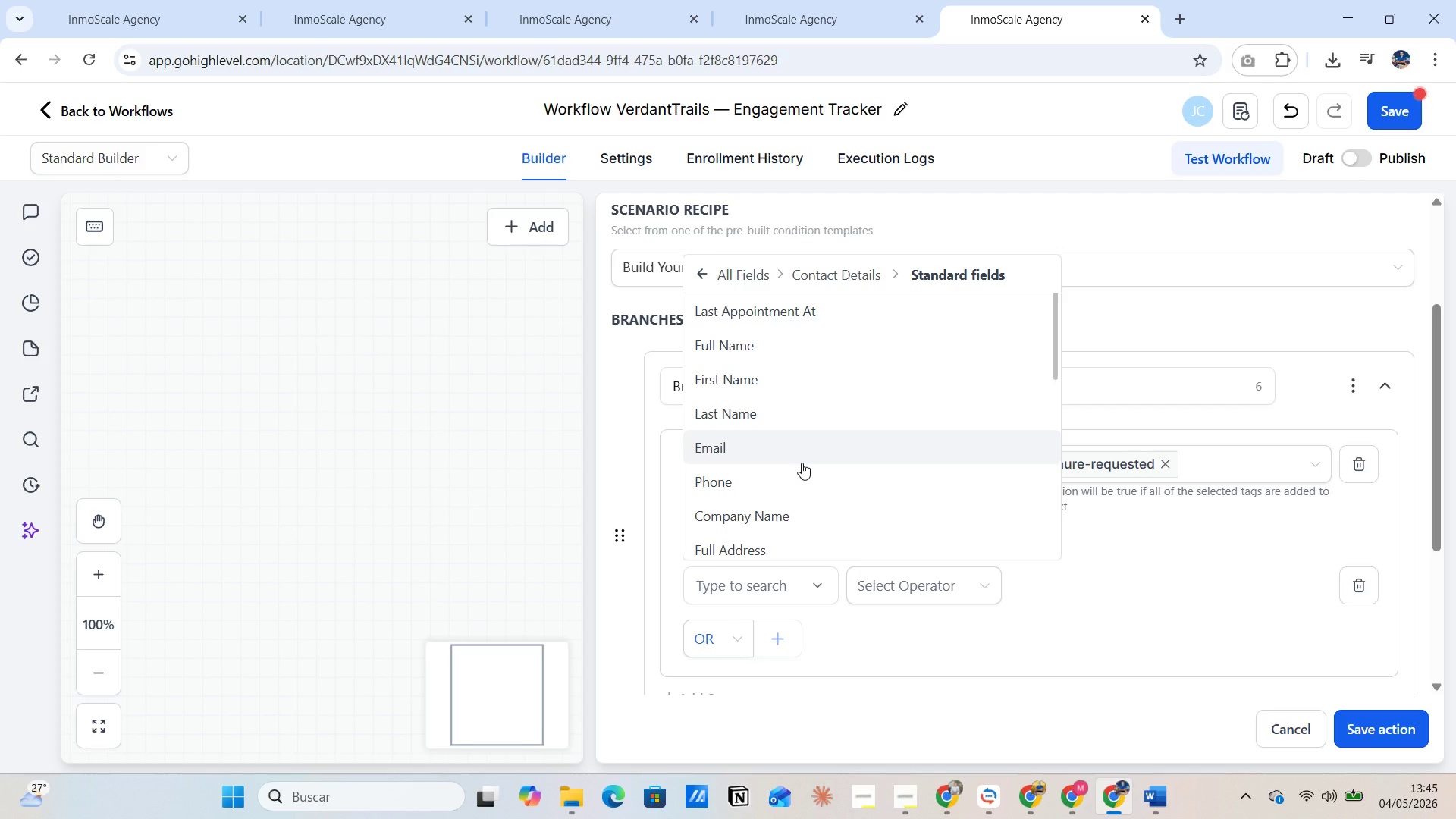 
scroll: coordinate [802, 464], scroll_direction: down, amount: 3.0
 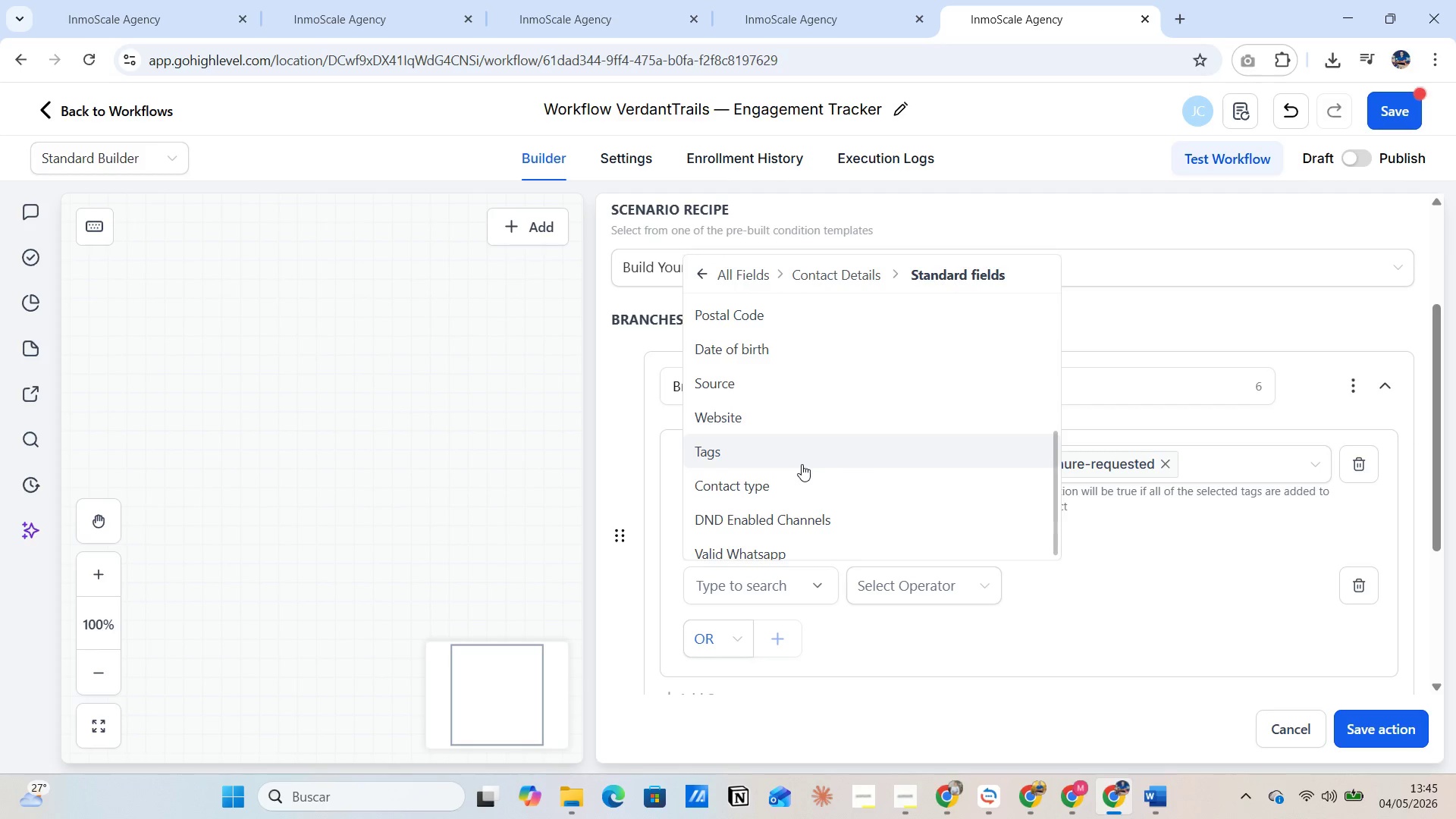 
left_click([781, 458])
 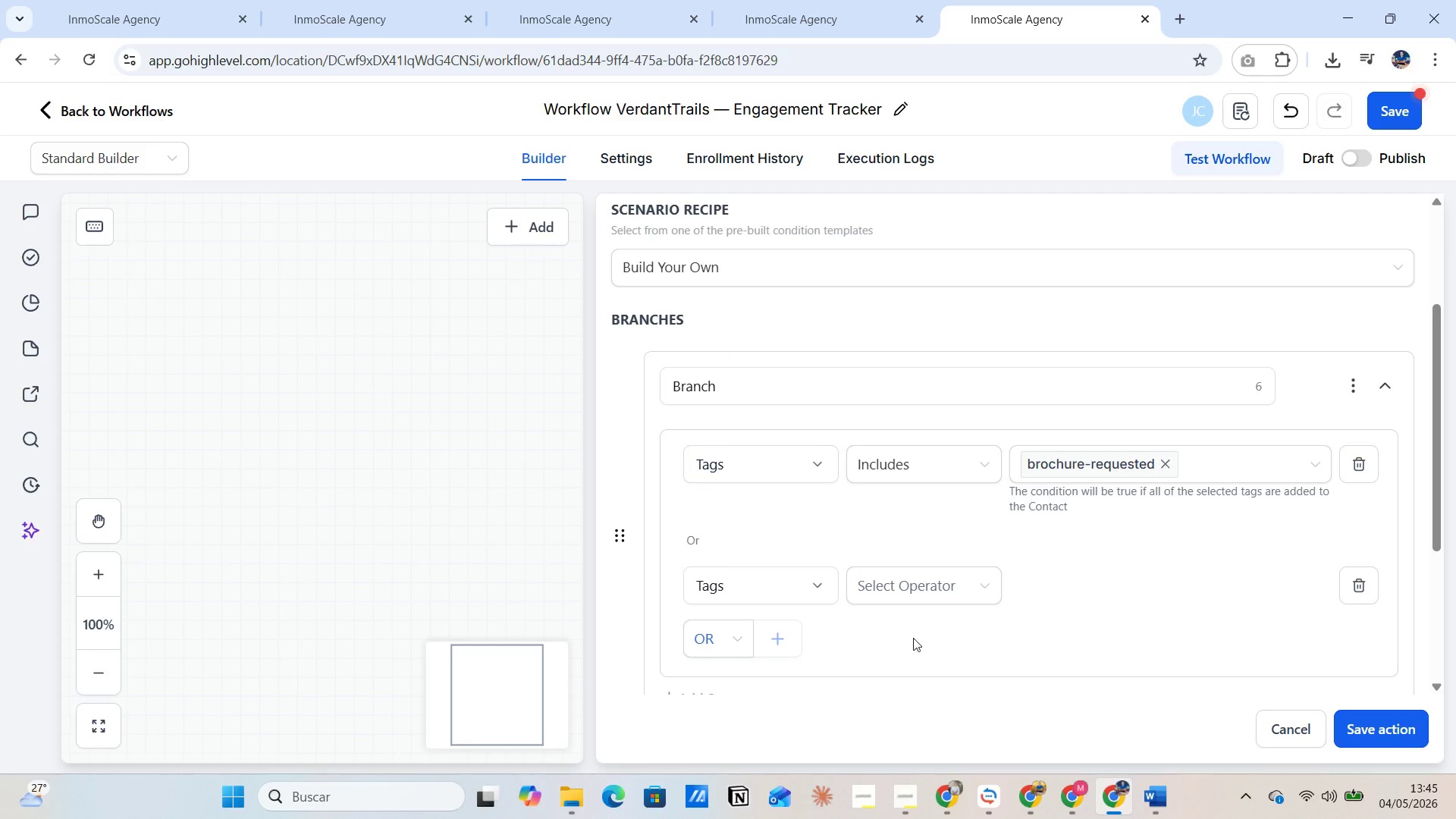 
left_click([912, 592])
 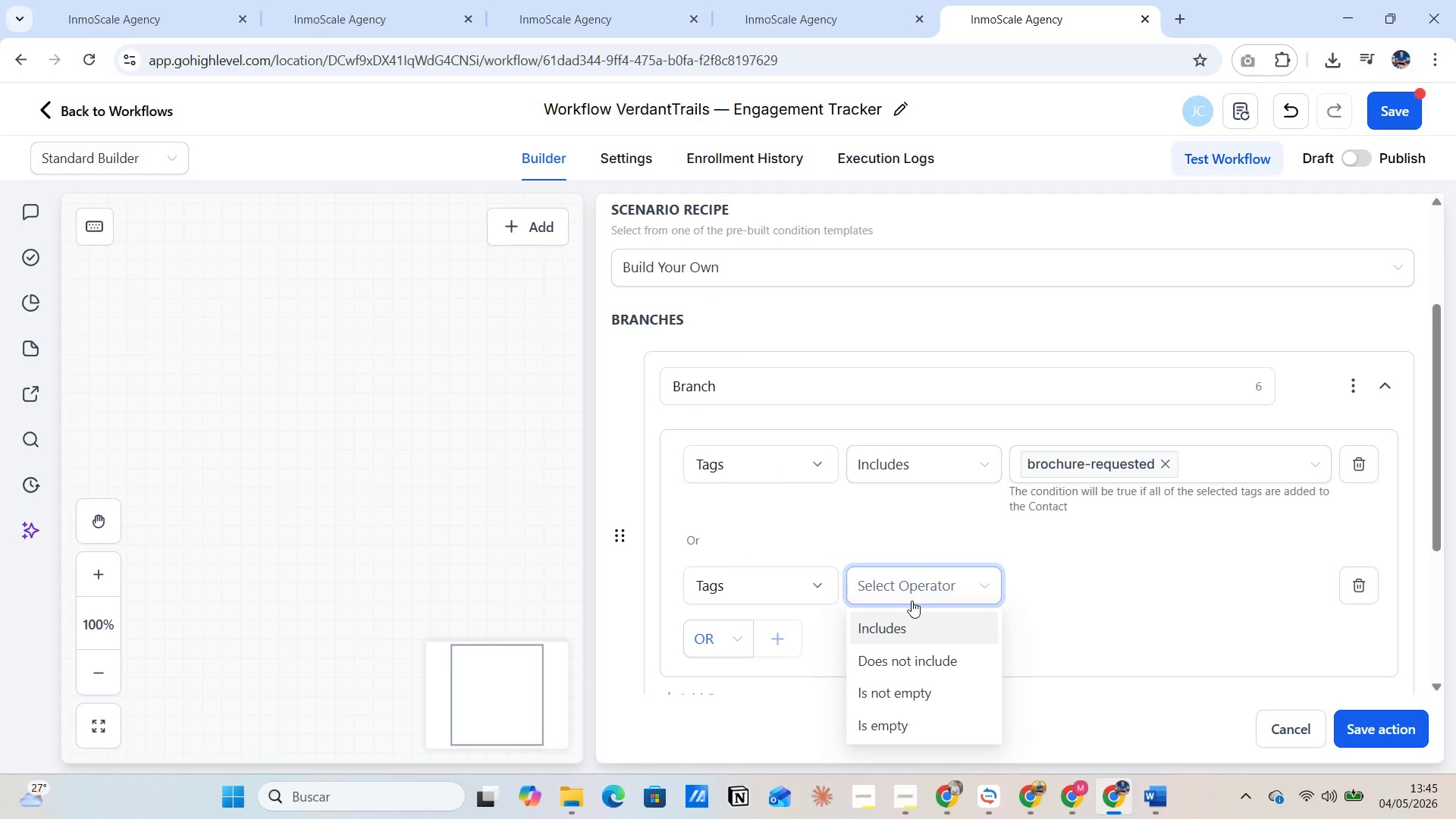 
left_click([908, 624])
 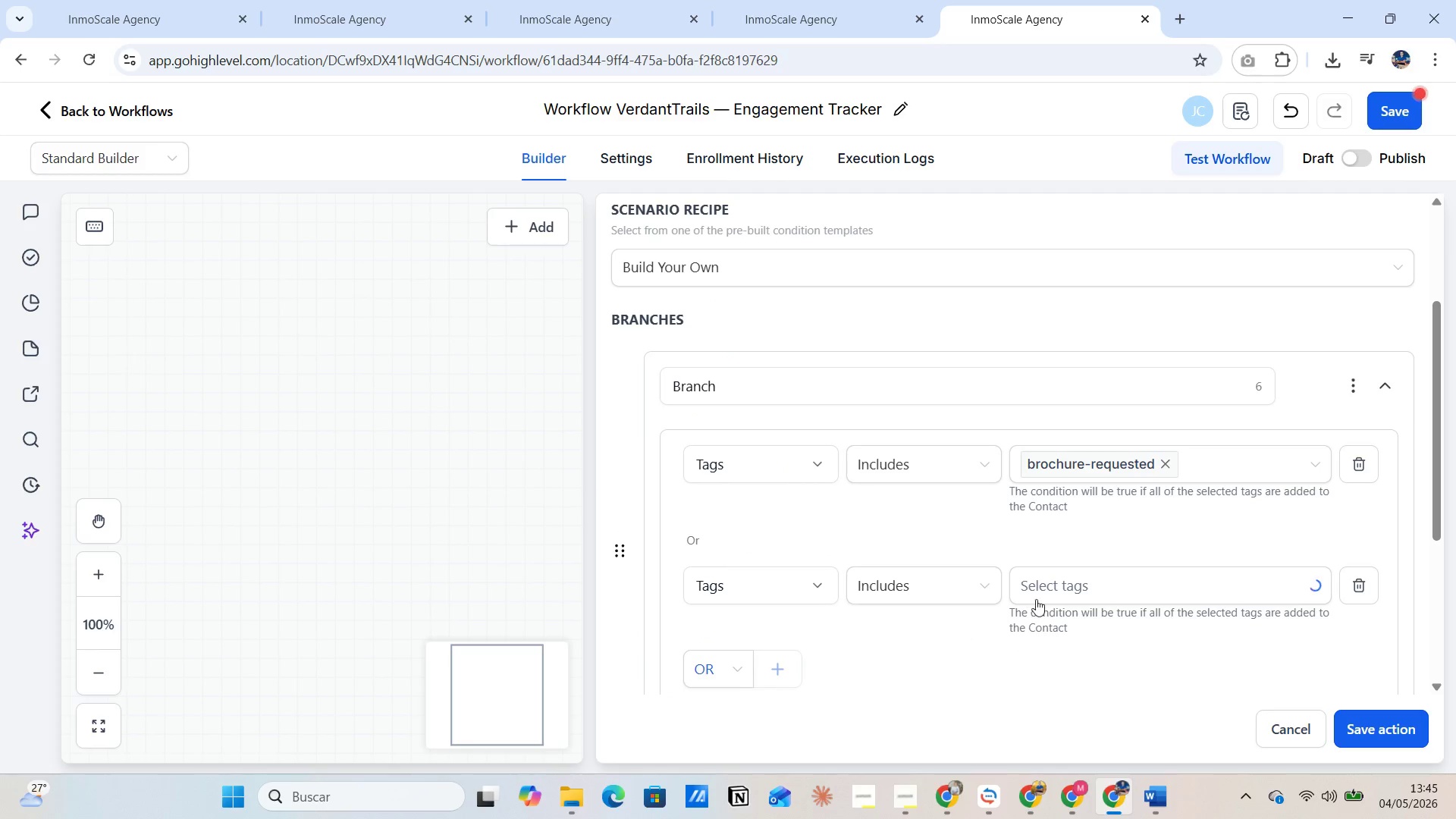 
left_click([1042, 584])
 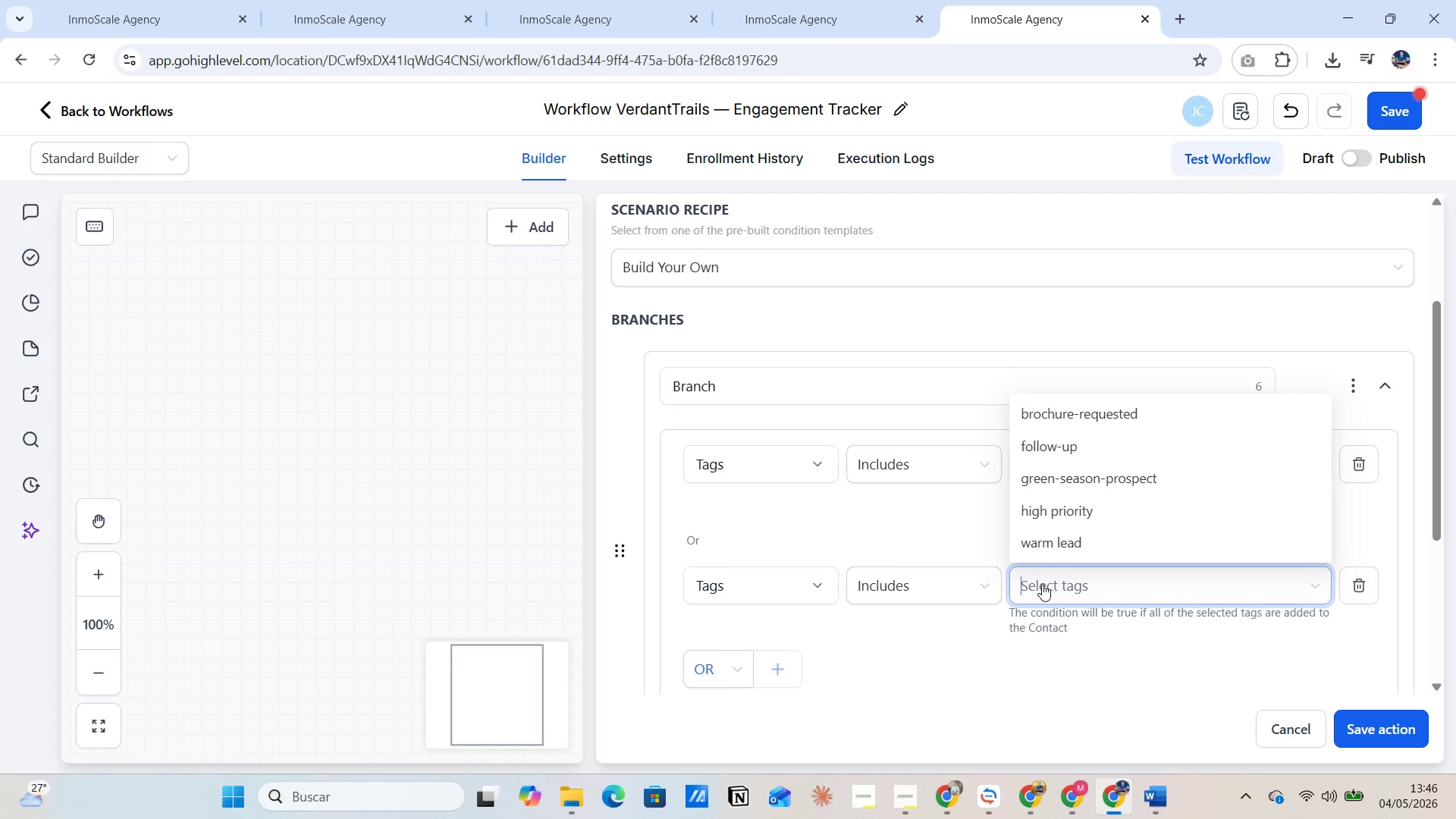 
wait(7.66)
 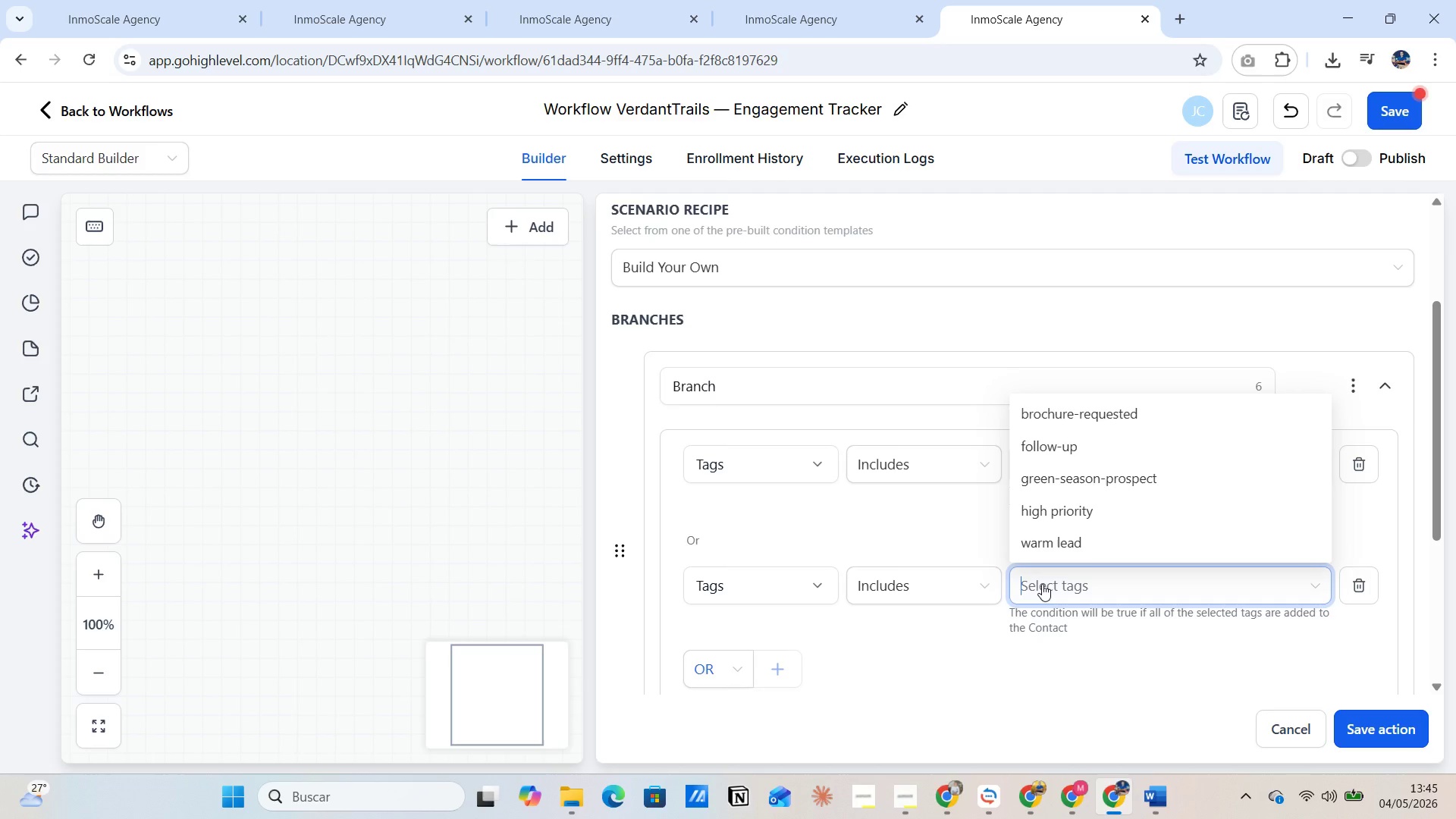 
type(disco)
 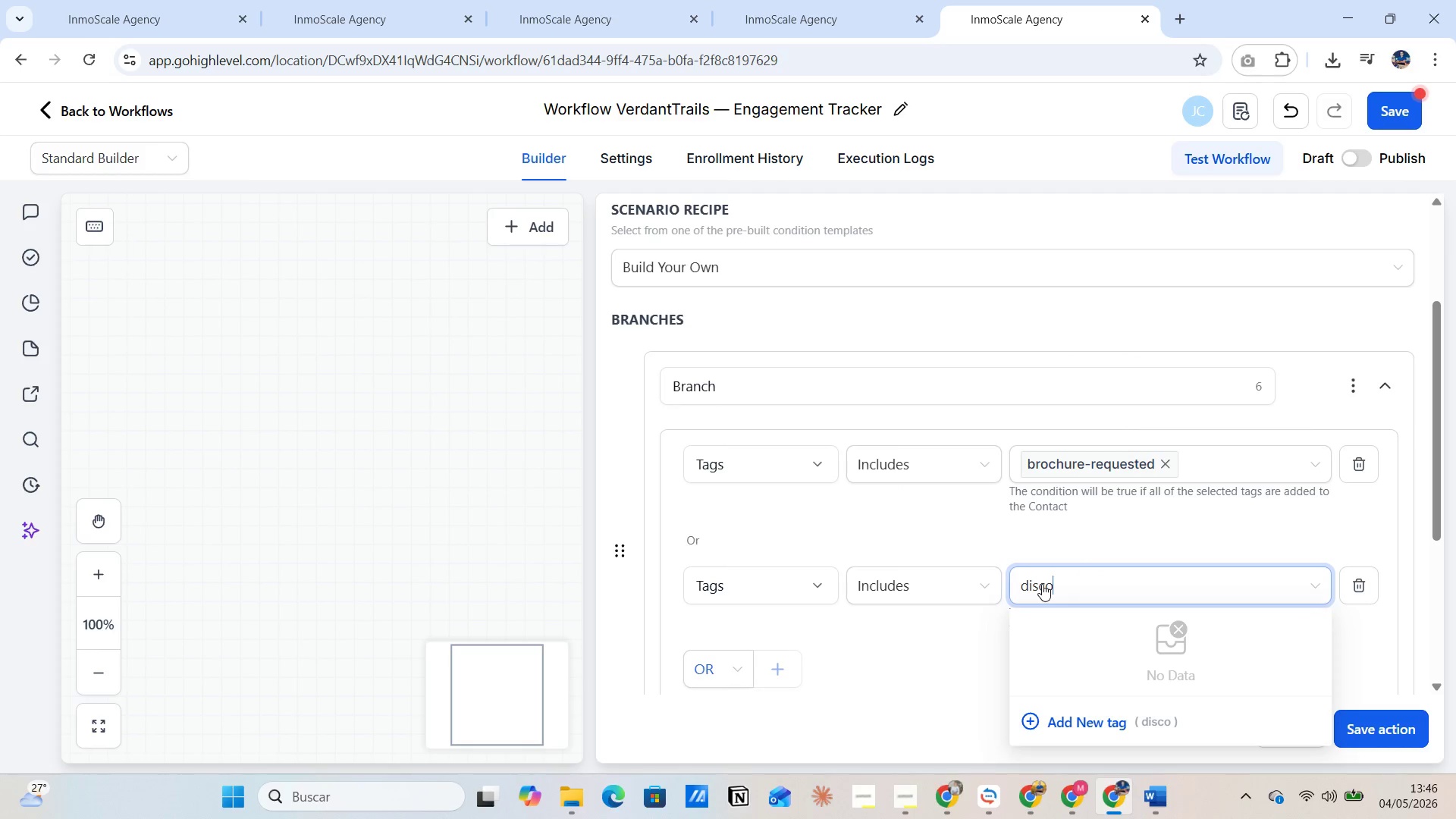 
type(very-call-requested)
 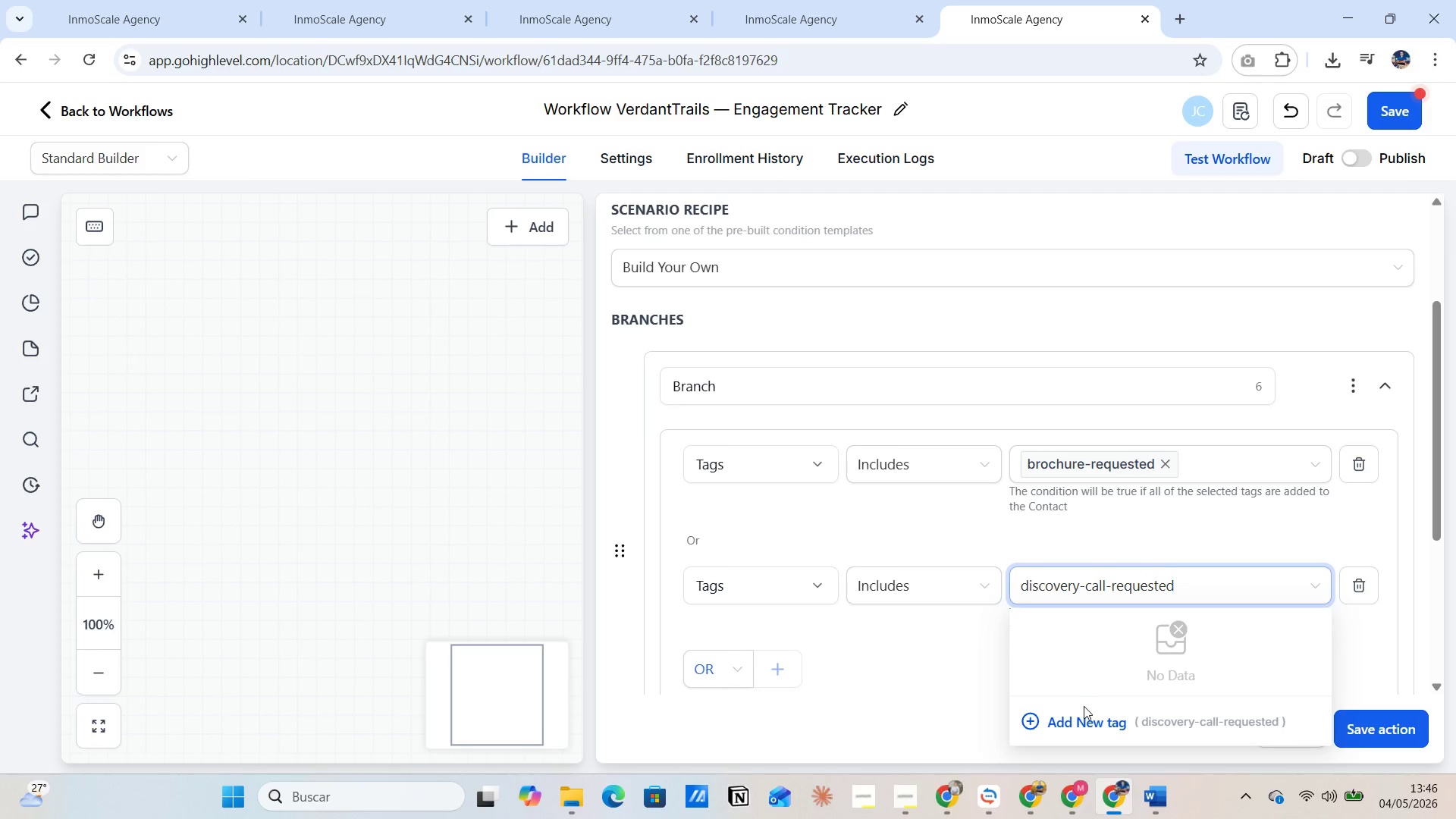 
left_click([1124, 721])
 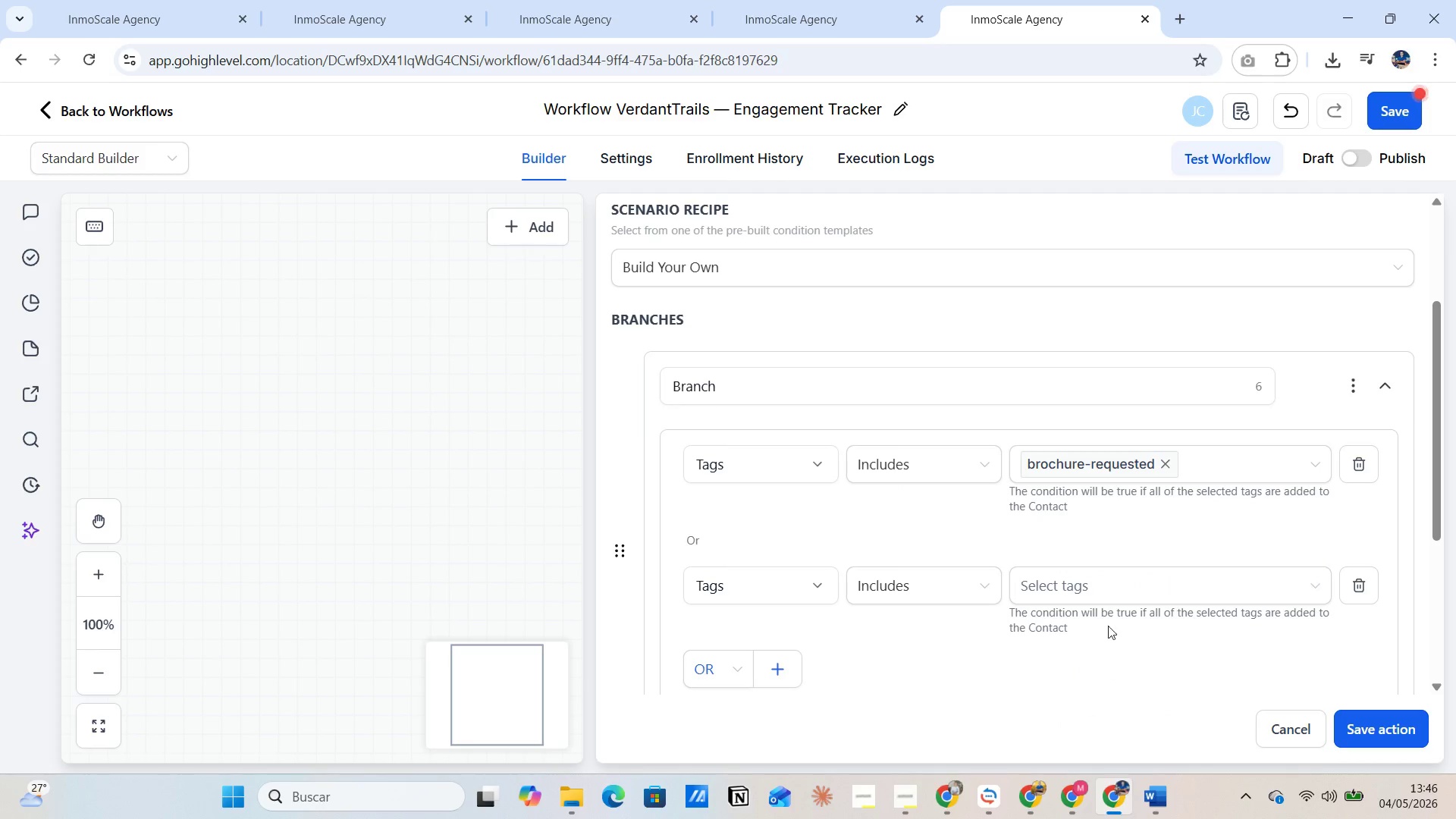 
left_click([1093, 591])
 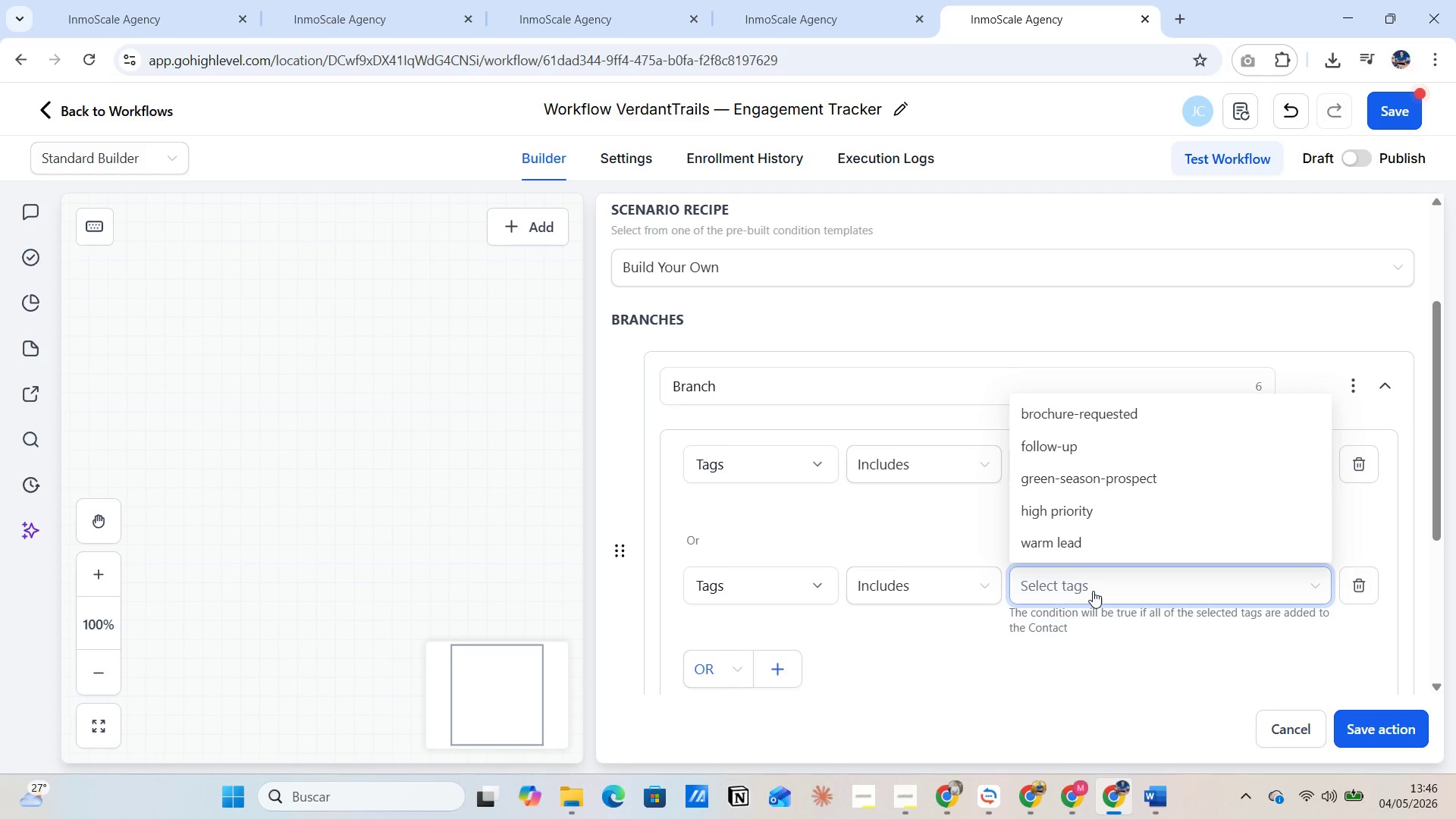 
key(D)
 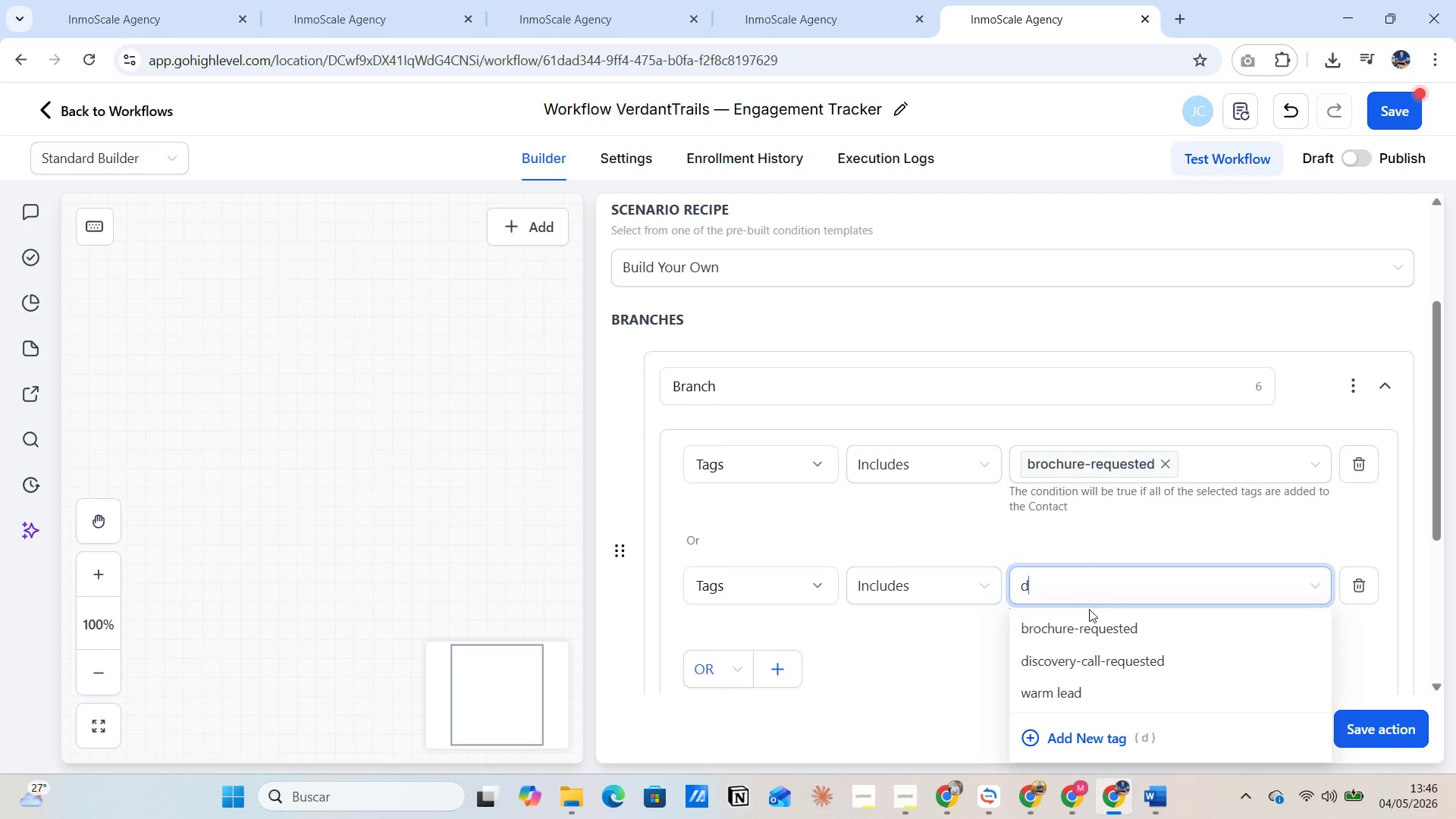 
left_click([1087, 657])
 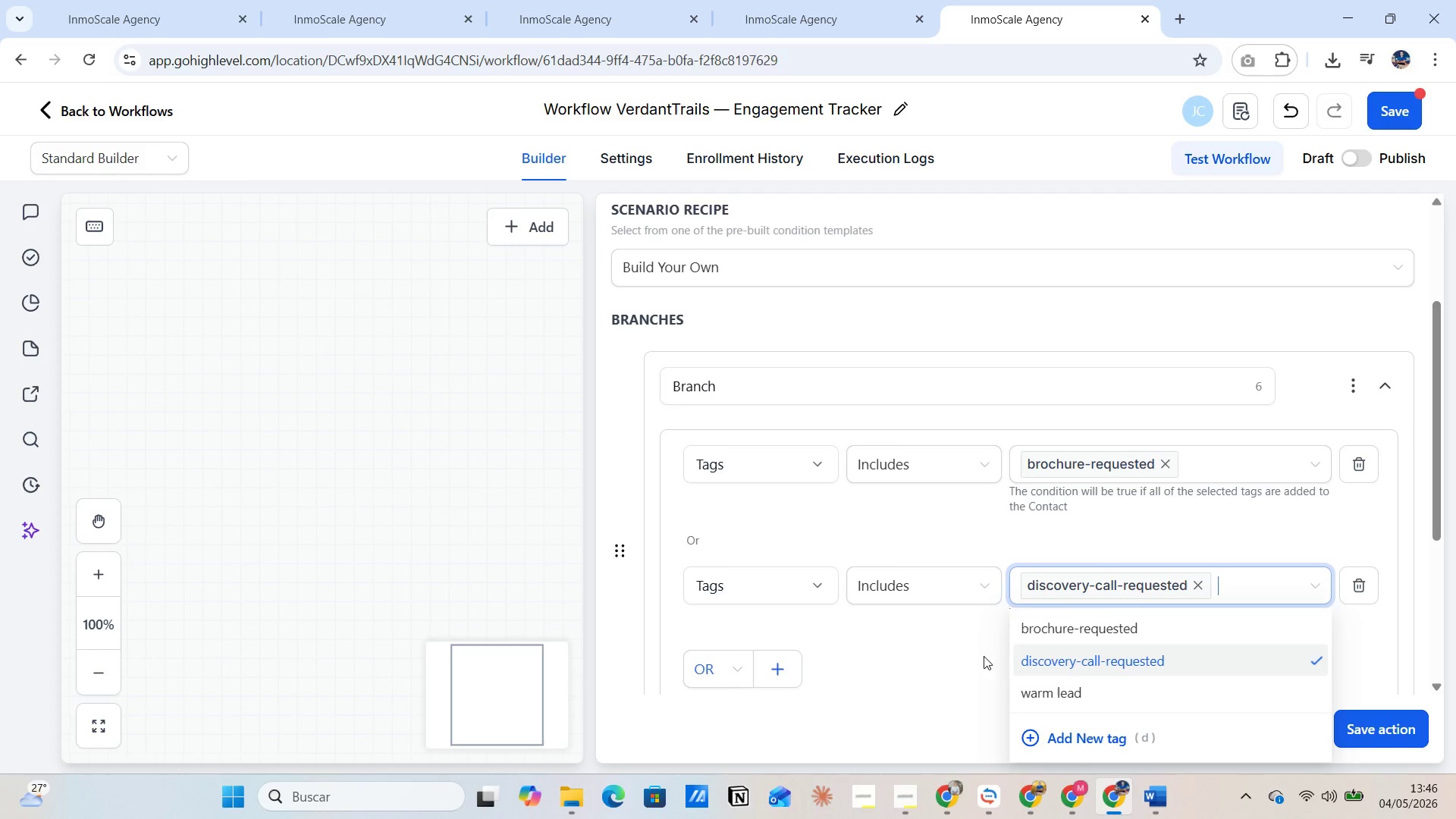 
left_click([964, 656])
 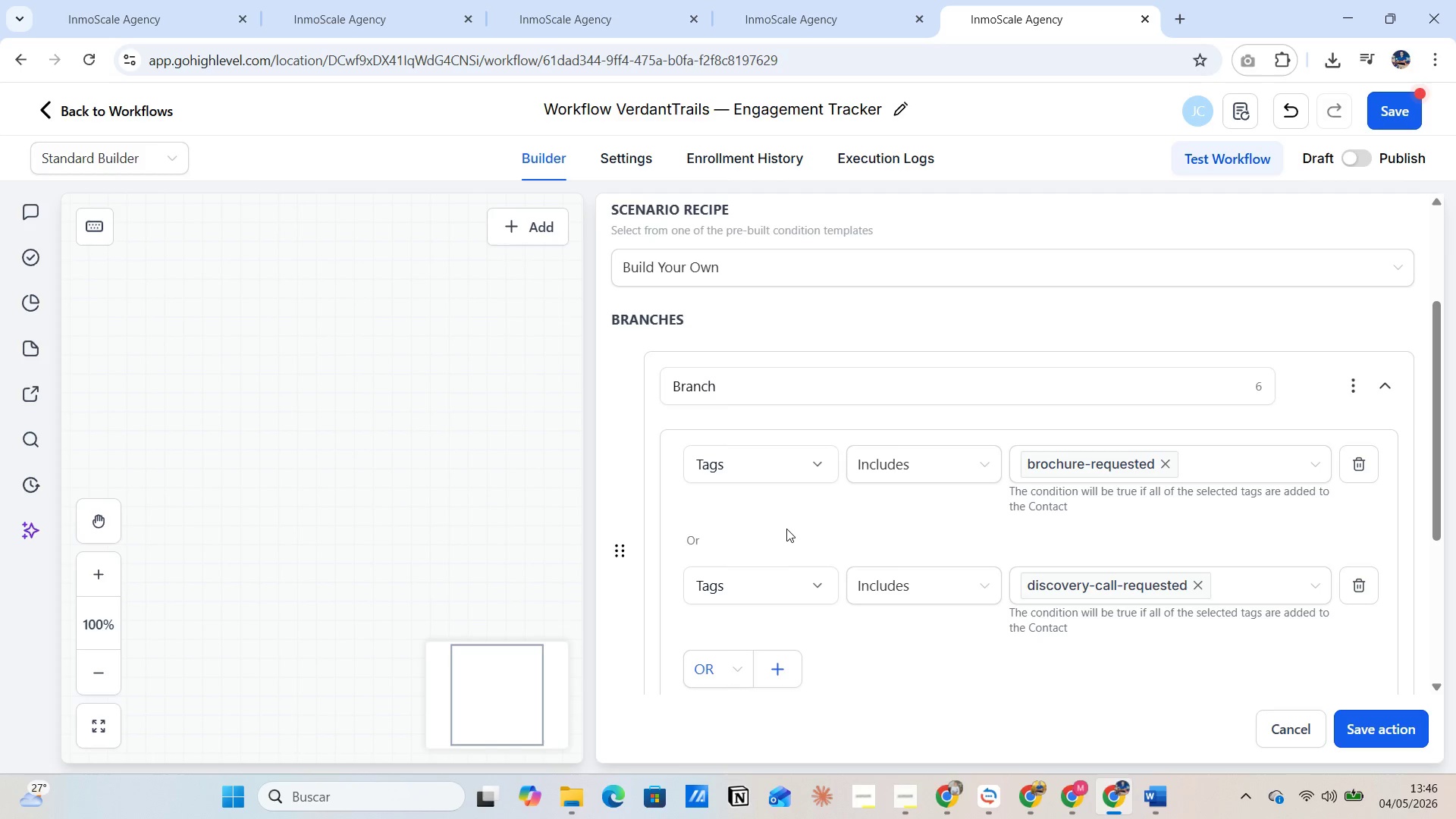 
wait(21.34)
 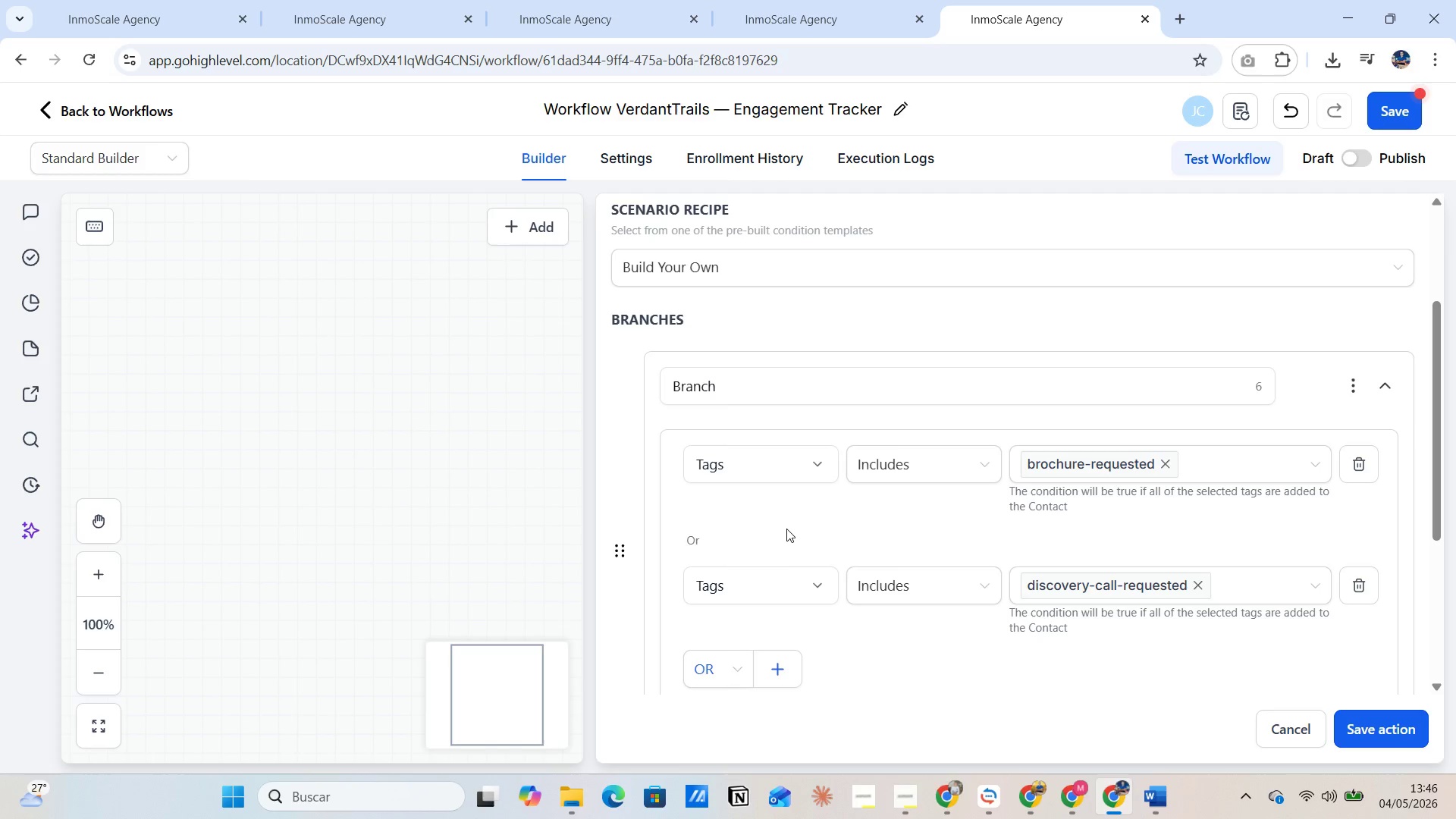 
left_click([1357, 726])
 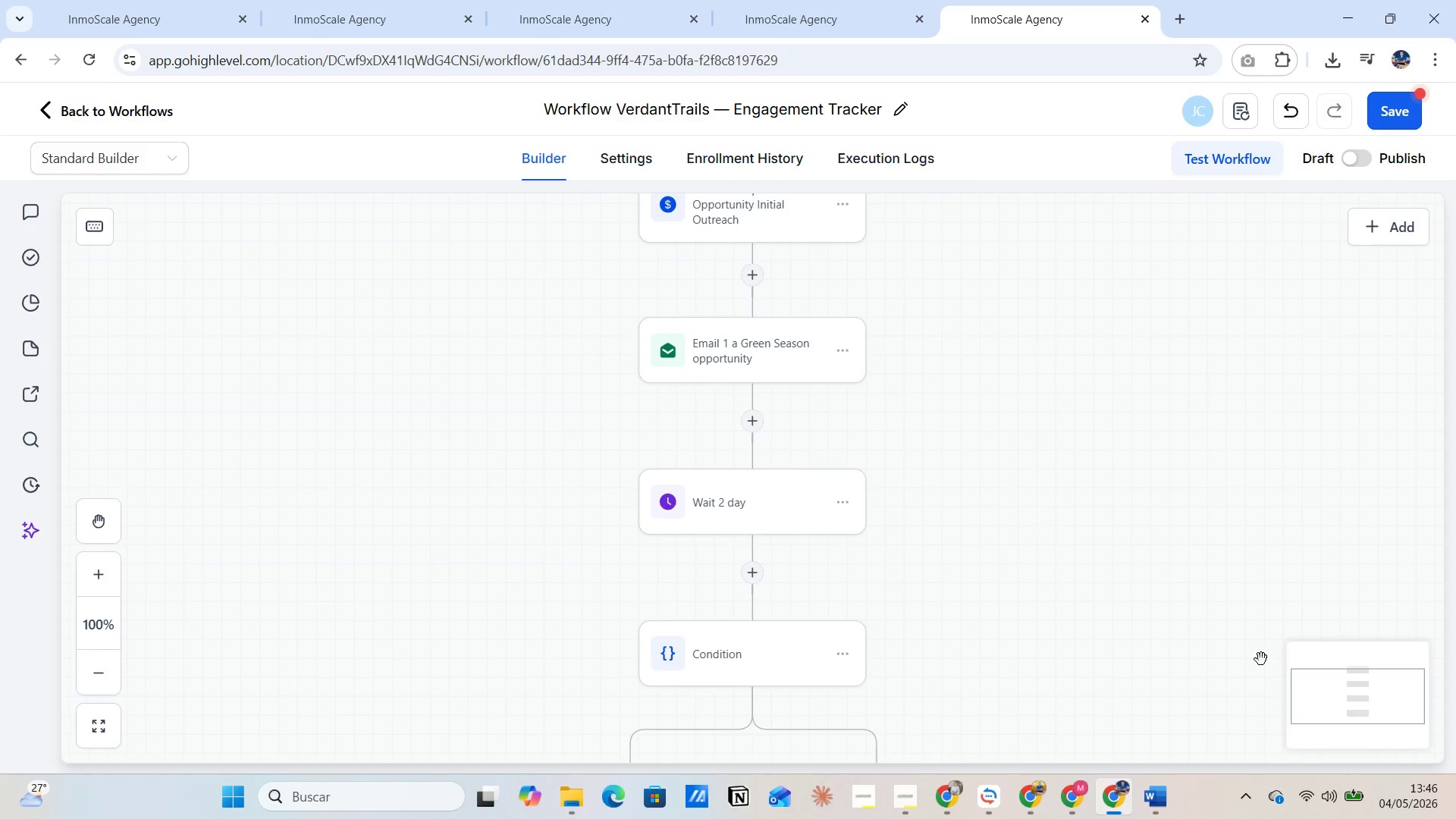 
scroll: coordinate [930, 570], scroll_direction: down, amount: 6.0
 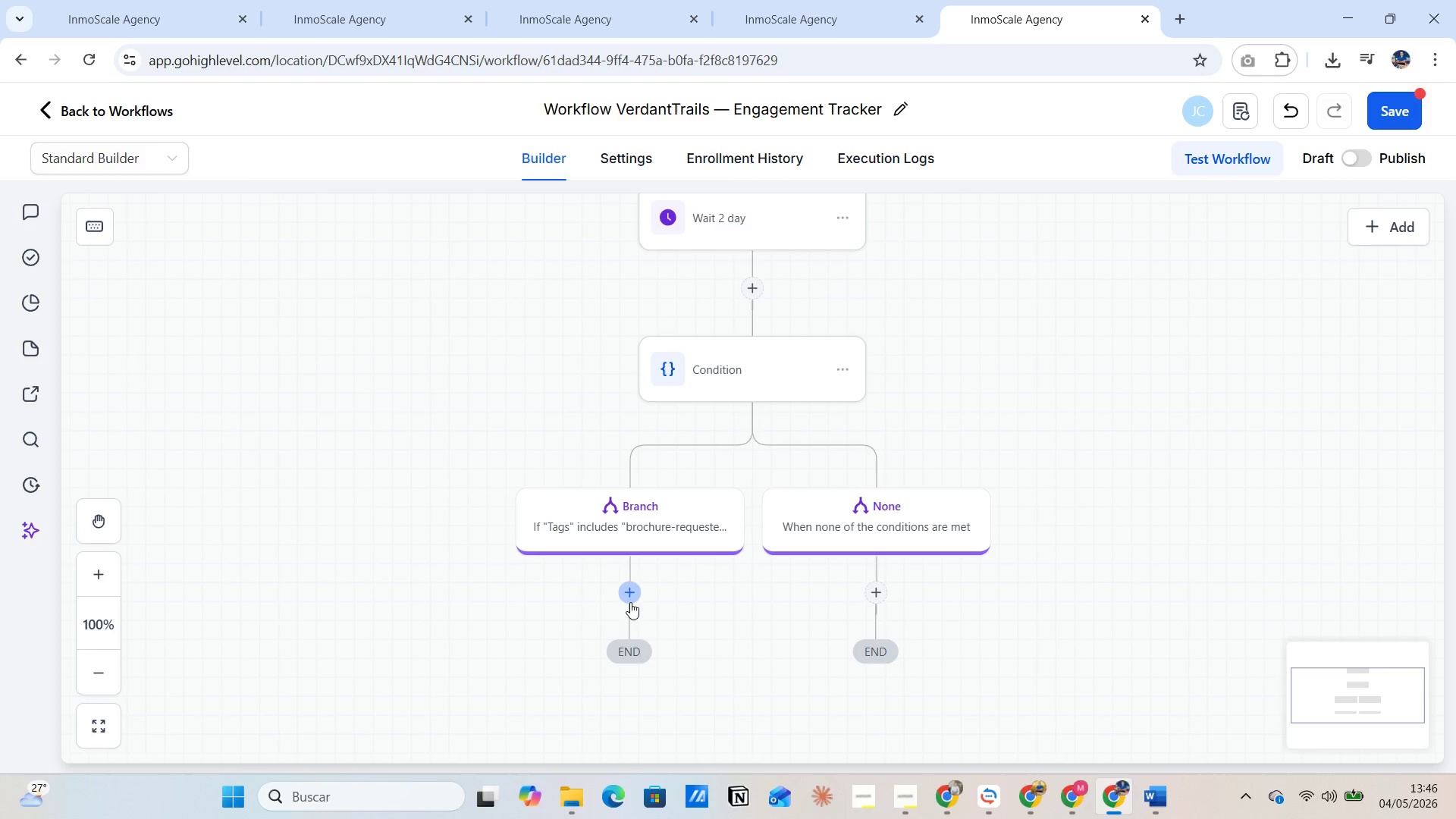 
left_click([626, 595])
 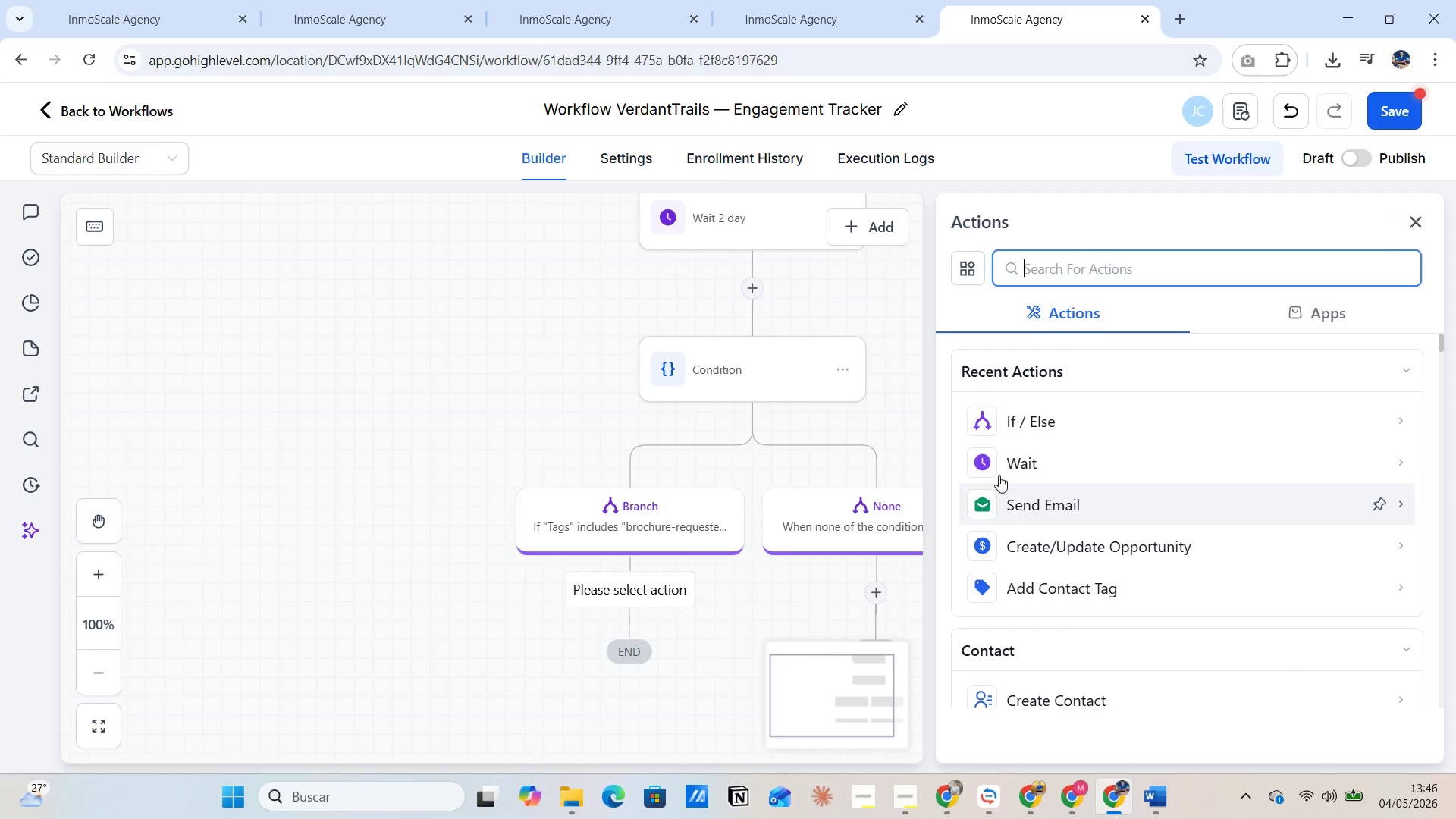 
left_click([1018, 426])
 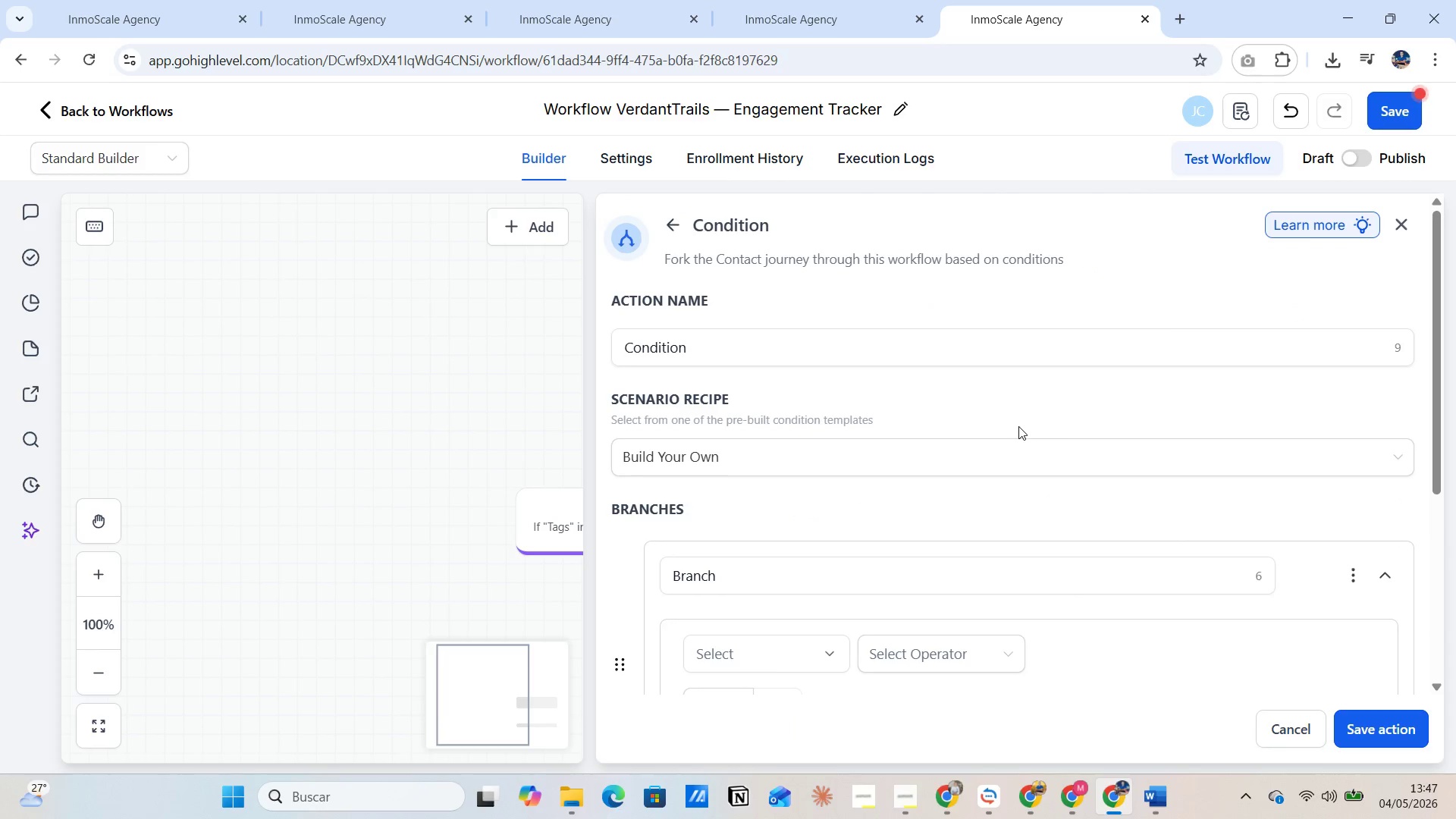 
wait(9.27)
 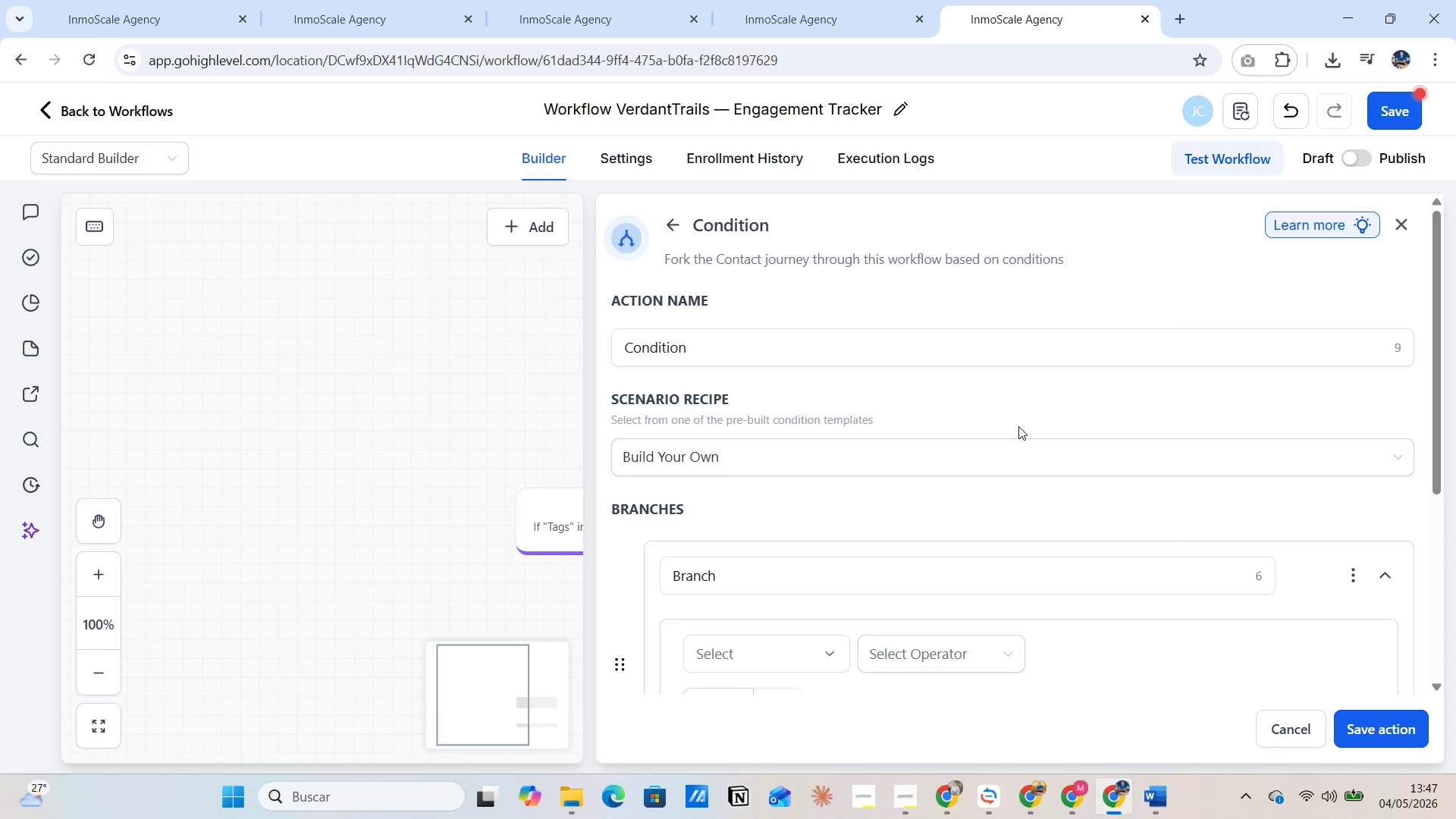 
left_click([817, 338])
 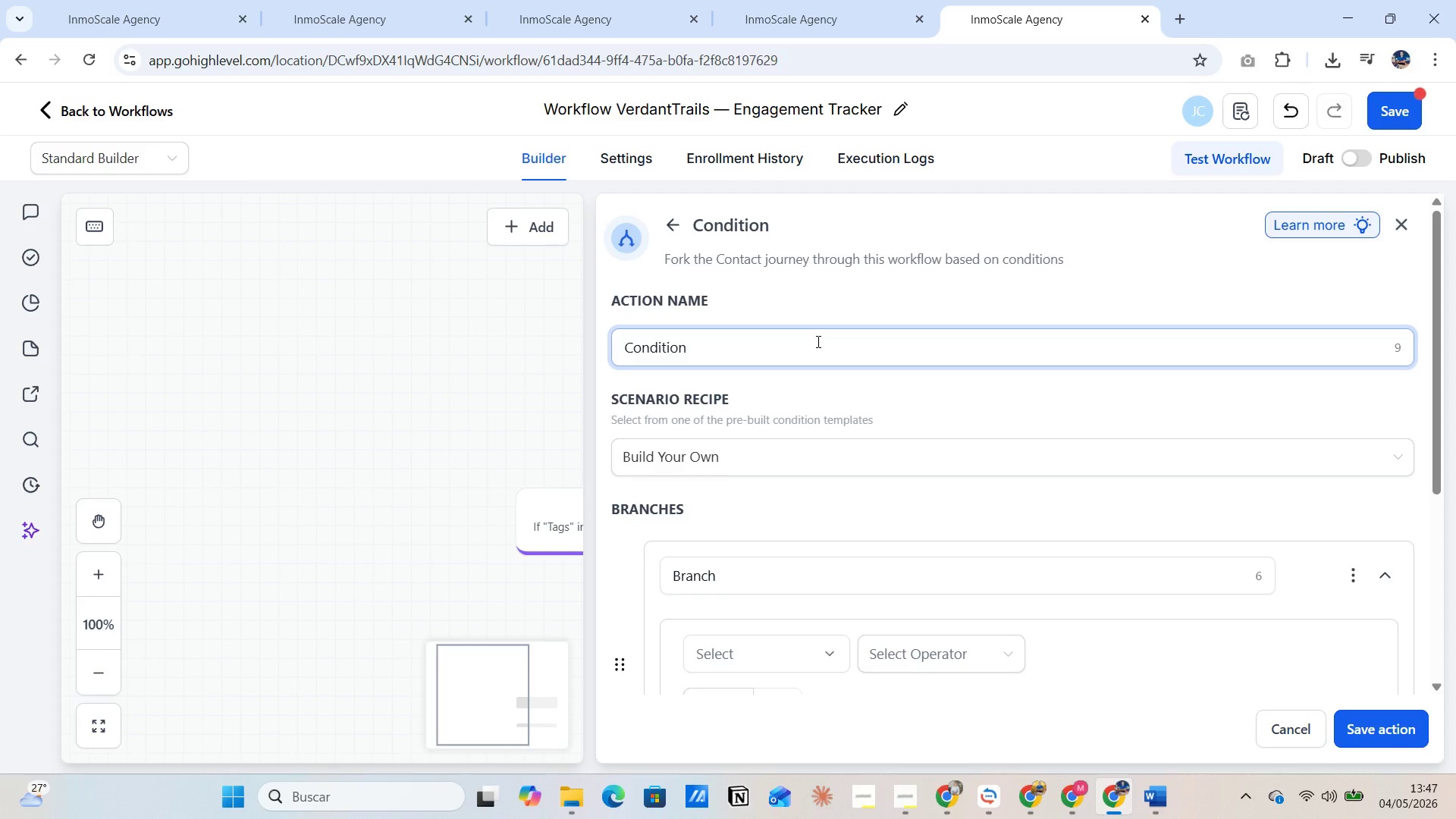 
type(  Discovery cla)
key(Backspace)
key(Backspace)
type(all )
 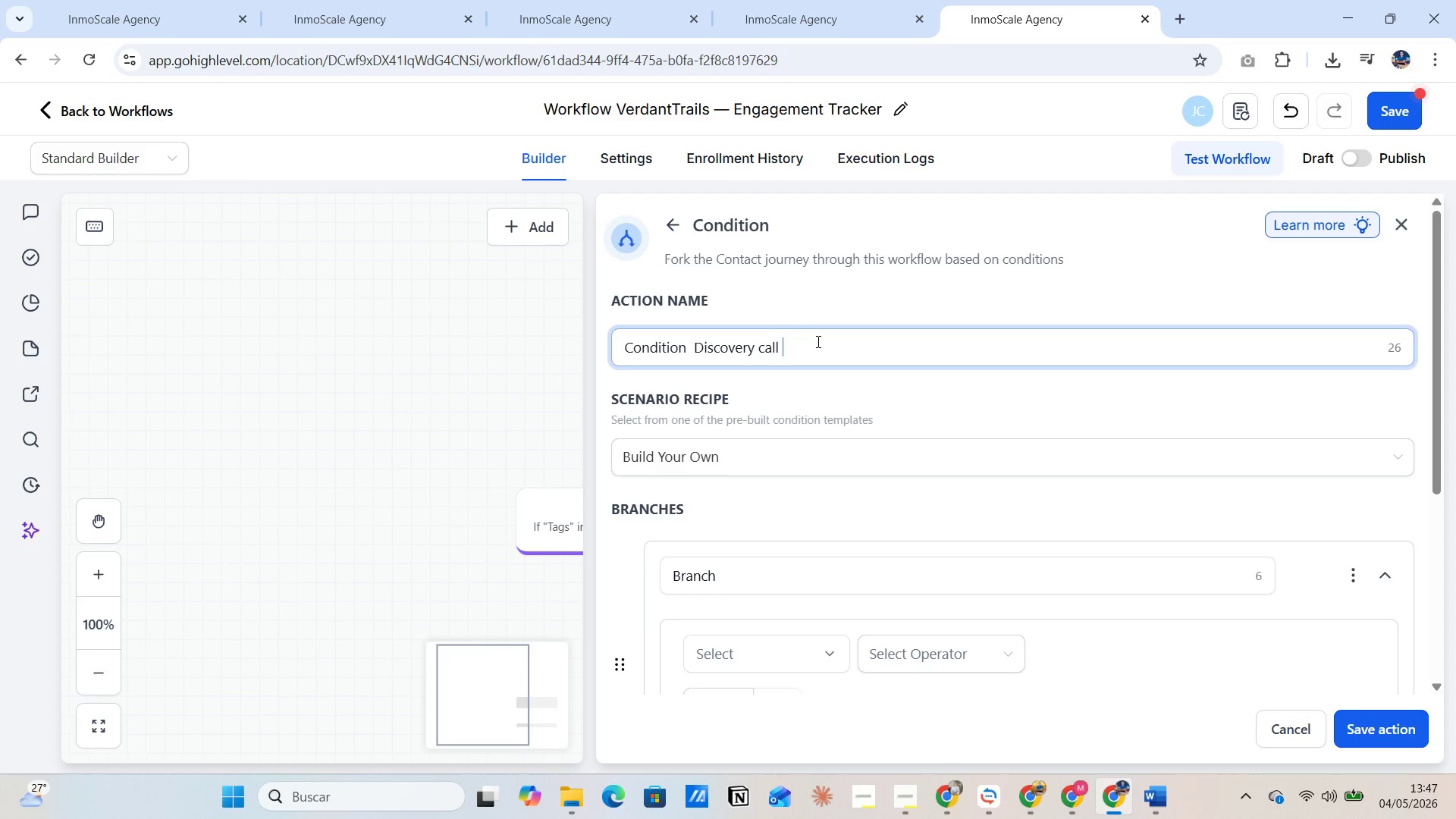 
type(Requested )
 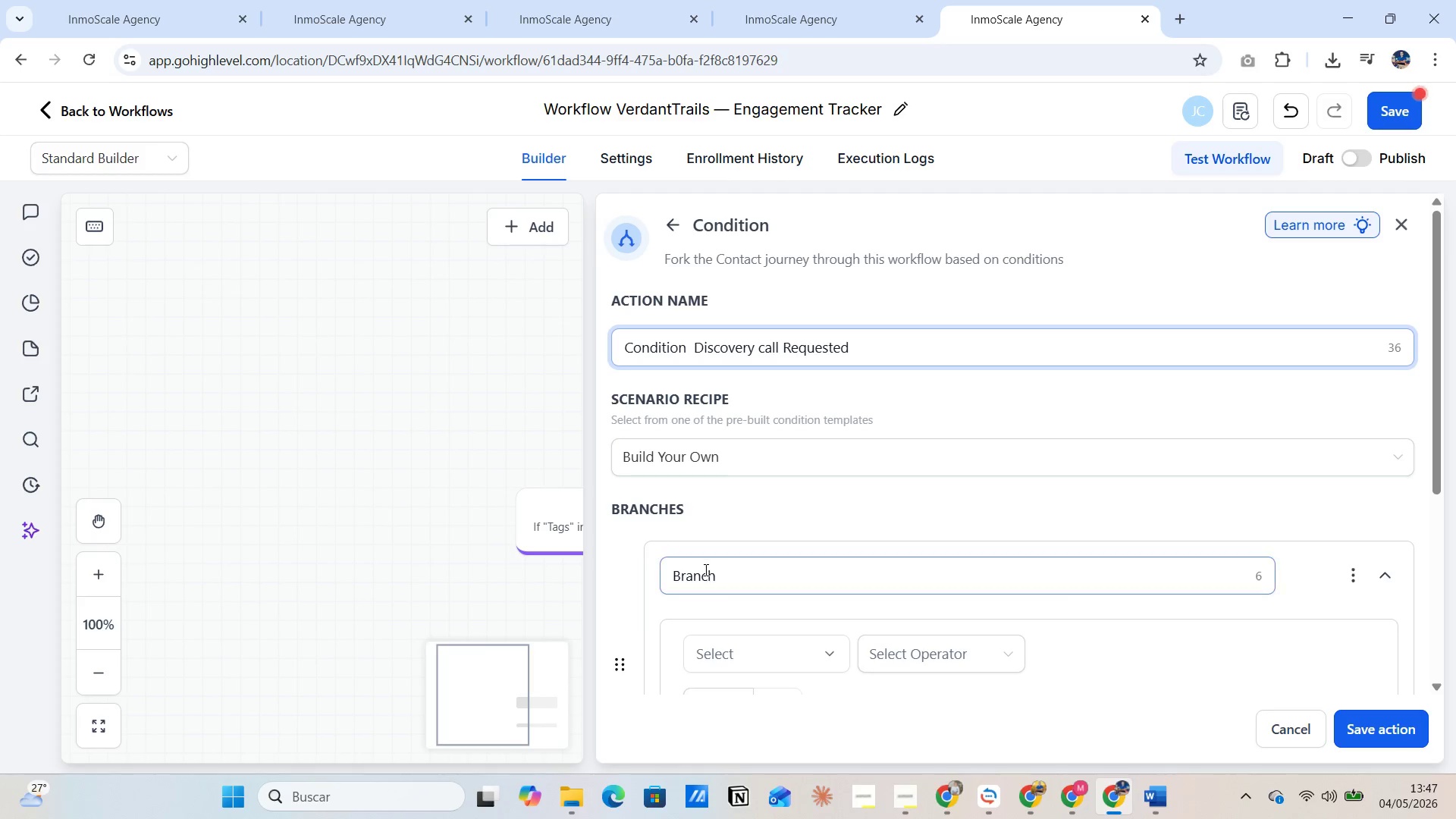 
scroll: coordinate [740, 539], scroll_direction: down, amount: 2.0
 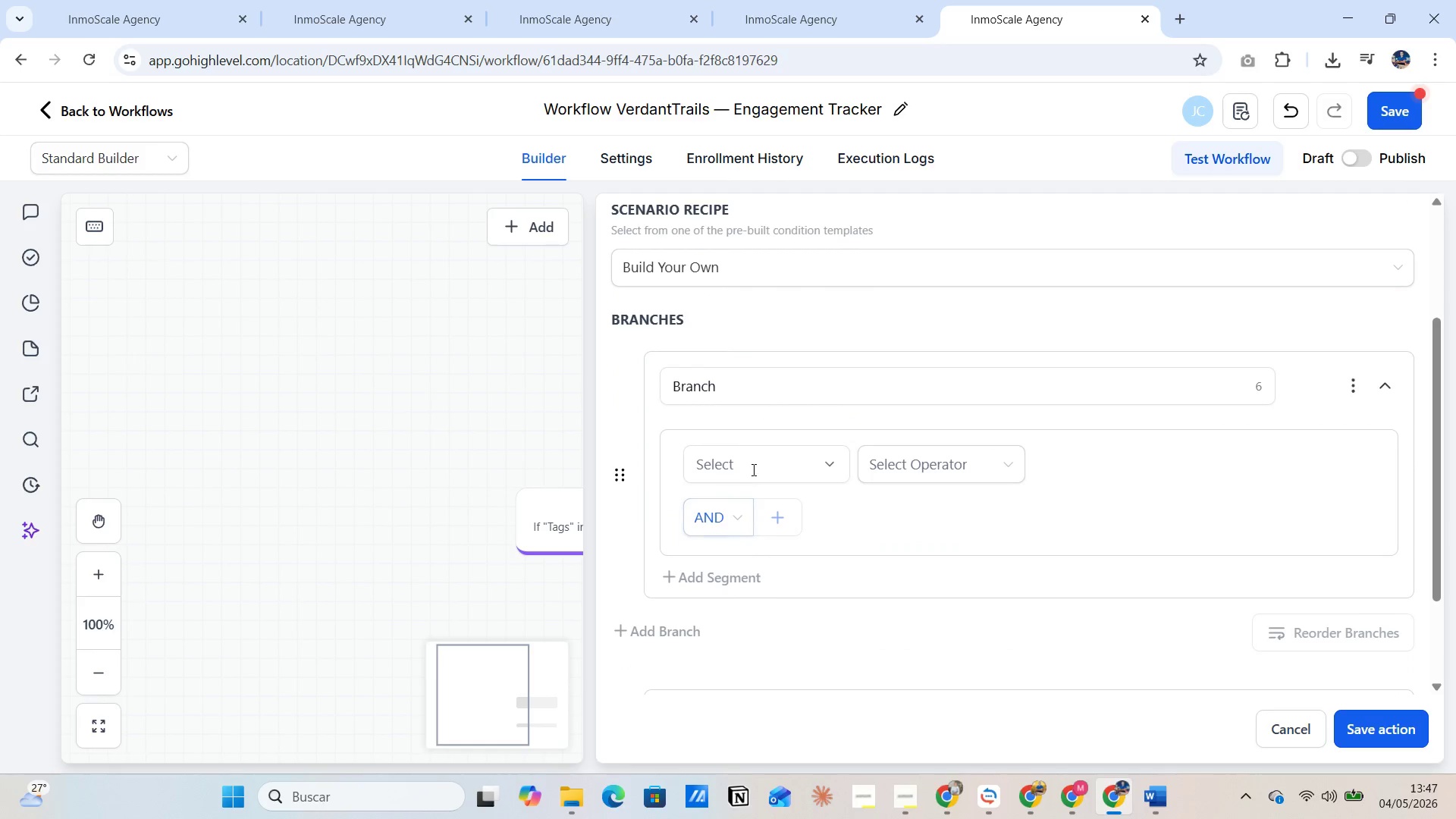 
left_click([752, 468])
 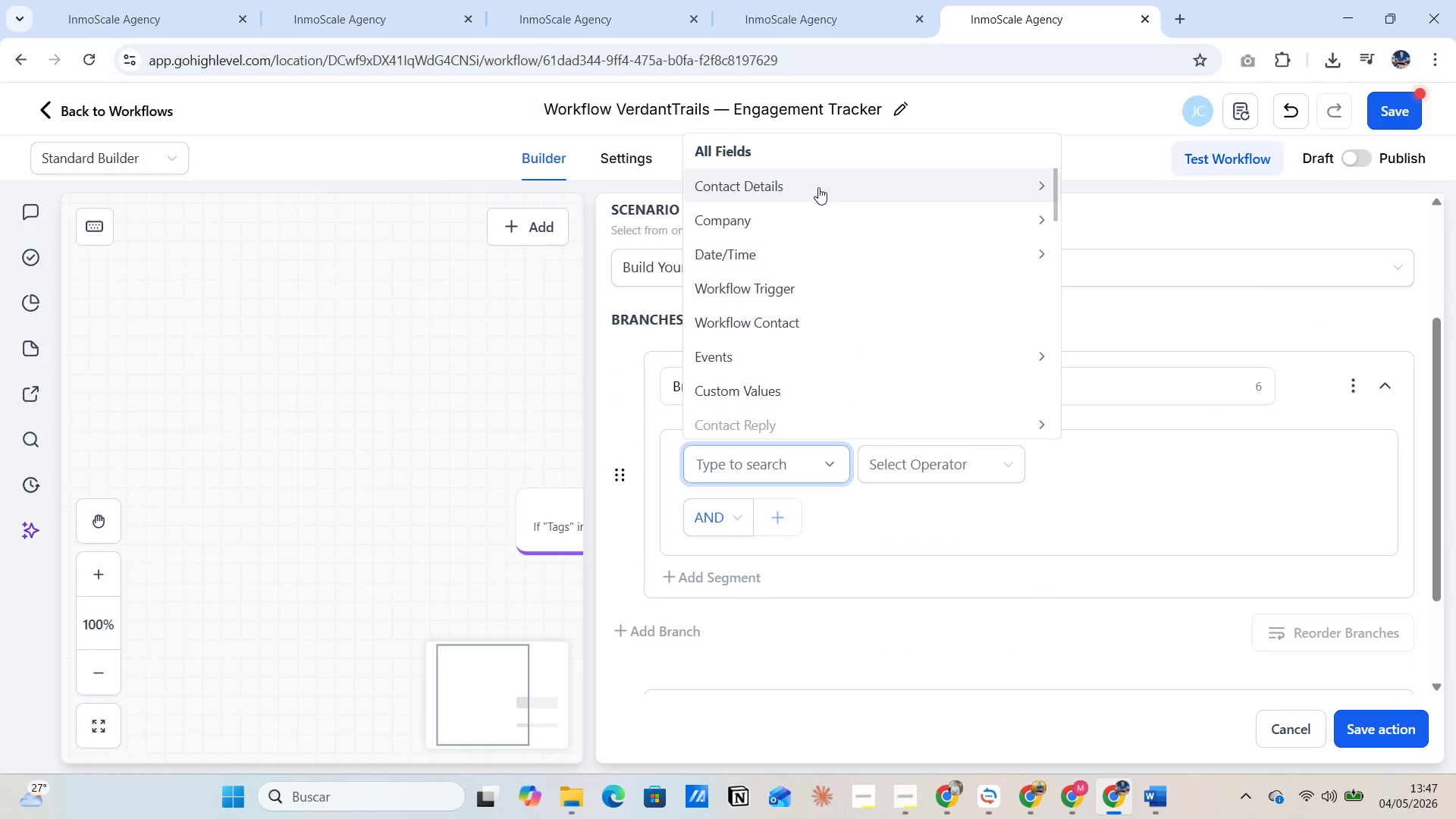 
left_click([1012, 184])
 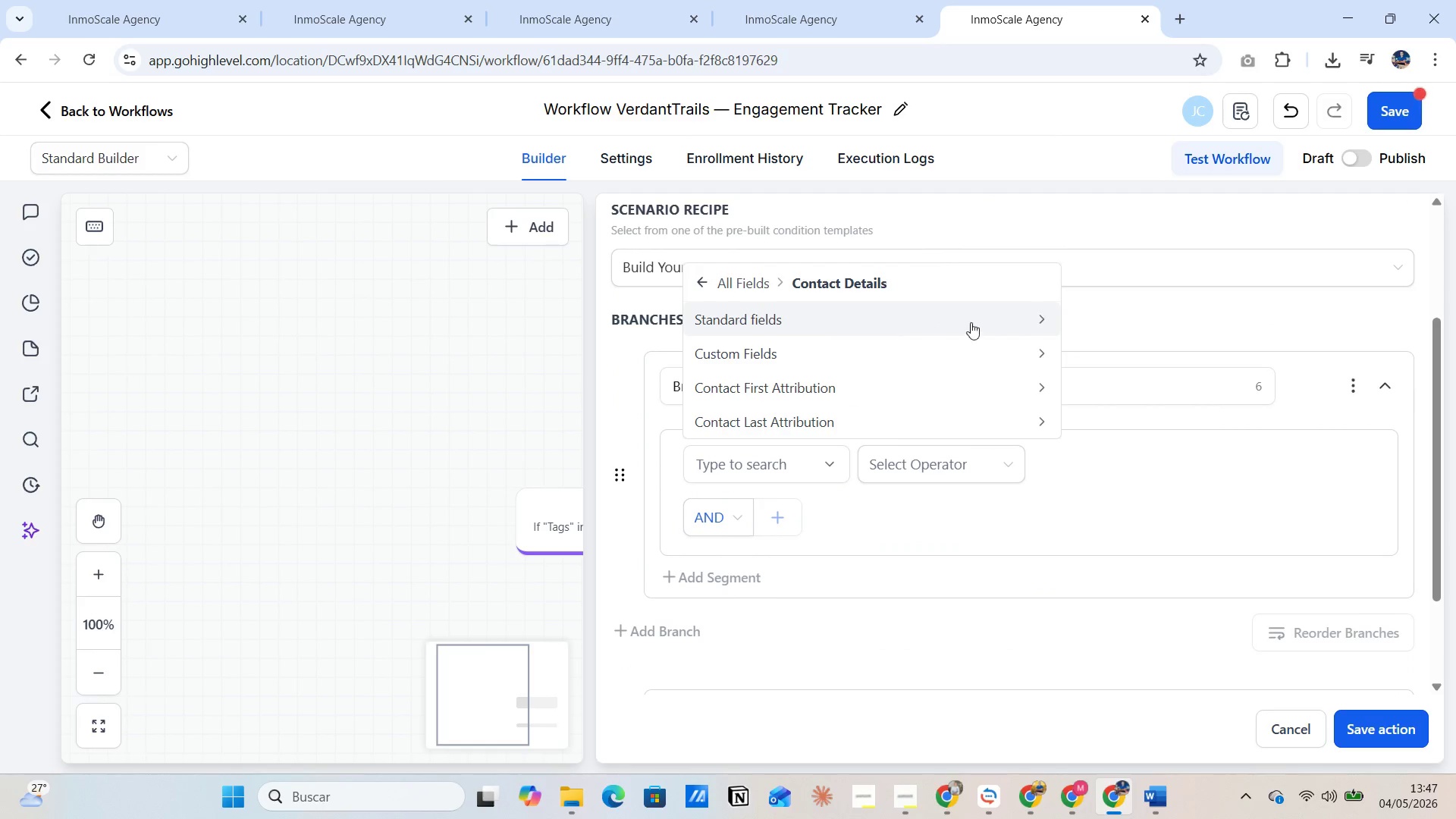 
left_click([1035, 322])
 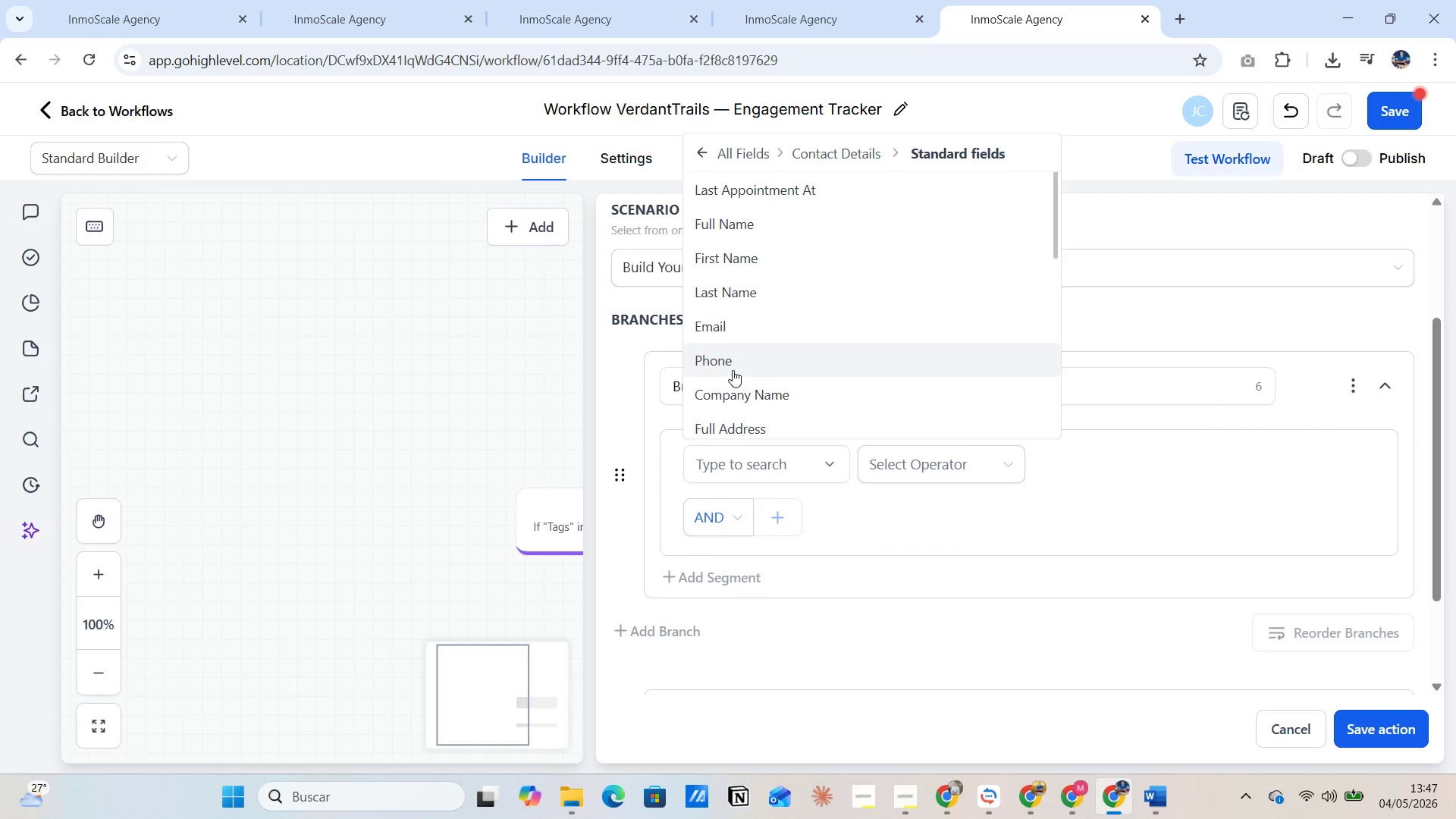 
scroll: coordinate [762, 340], scroll_direction: down, amount: 4.0
 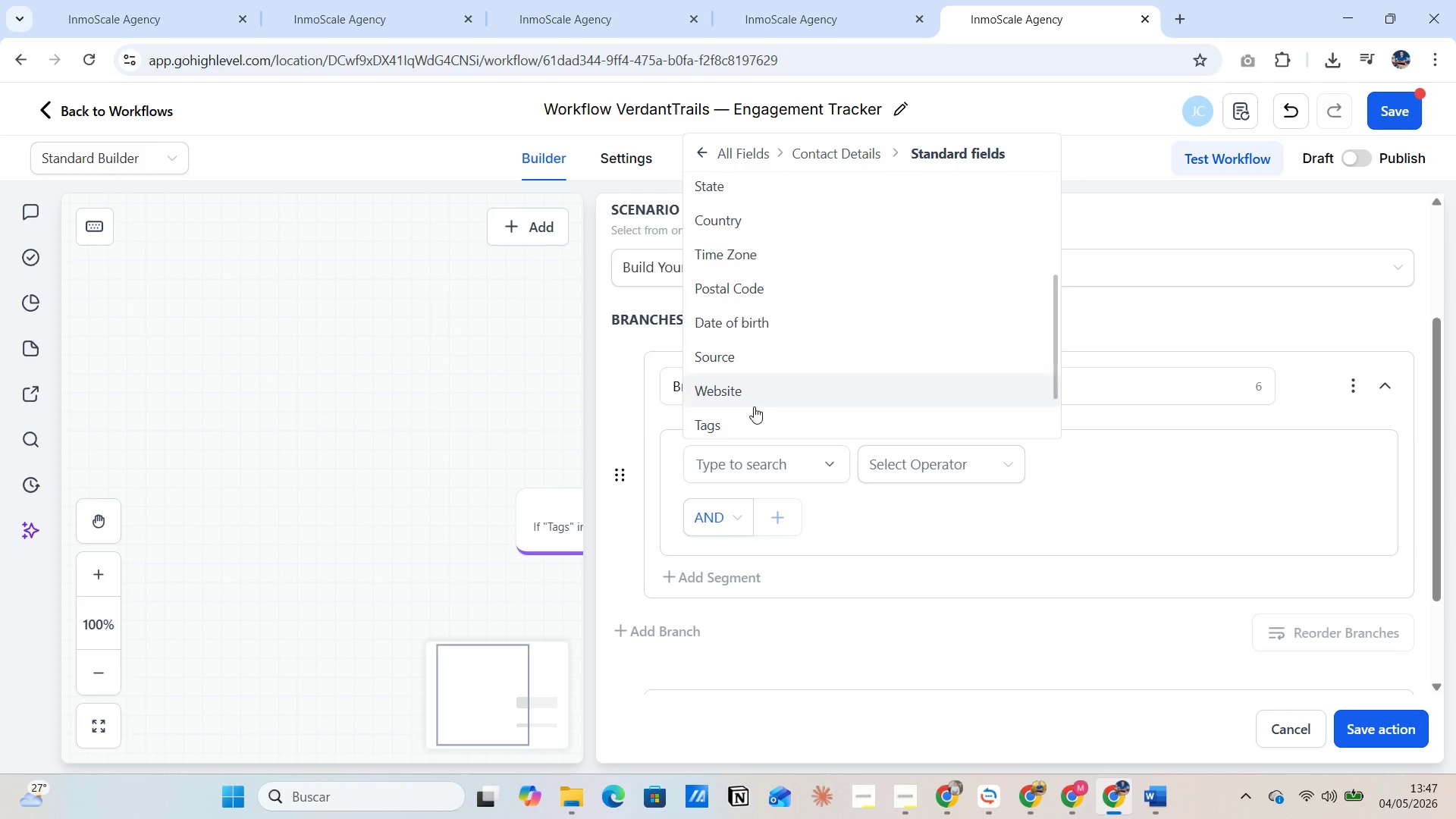 
left_click([739, 425])
 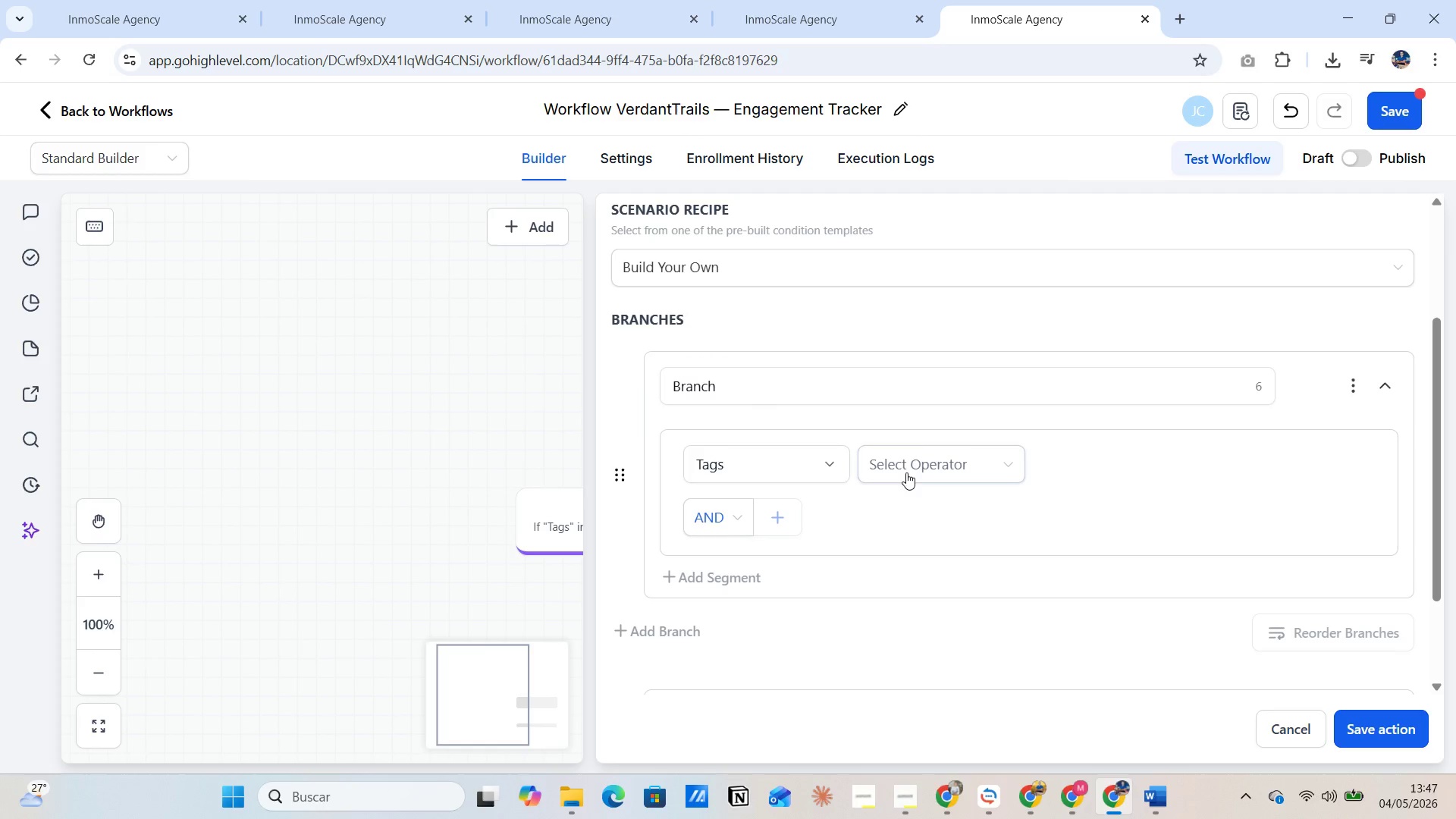 
left_click([912, 469])
 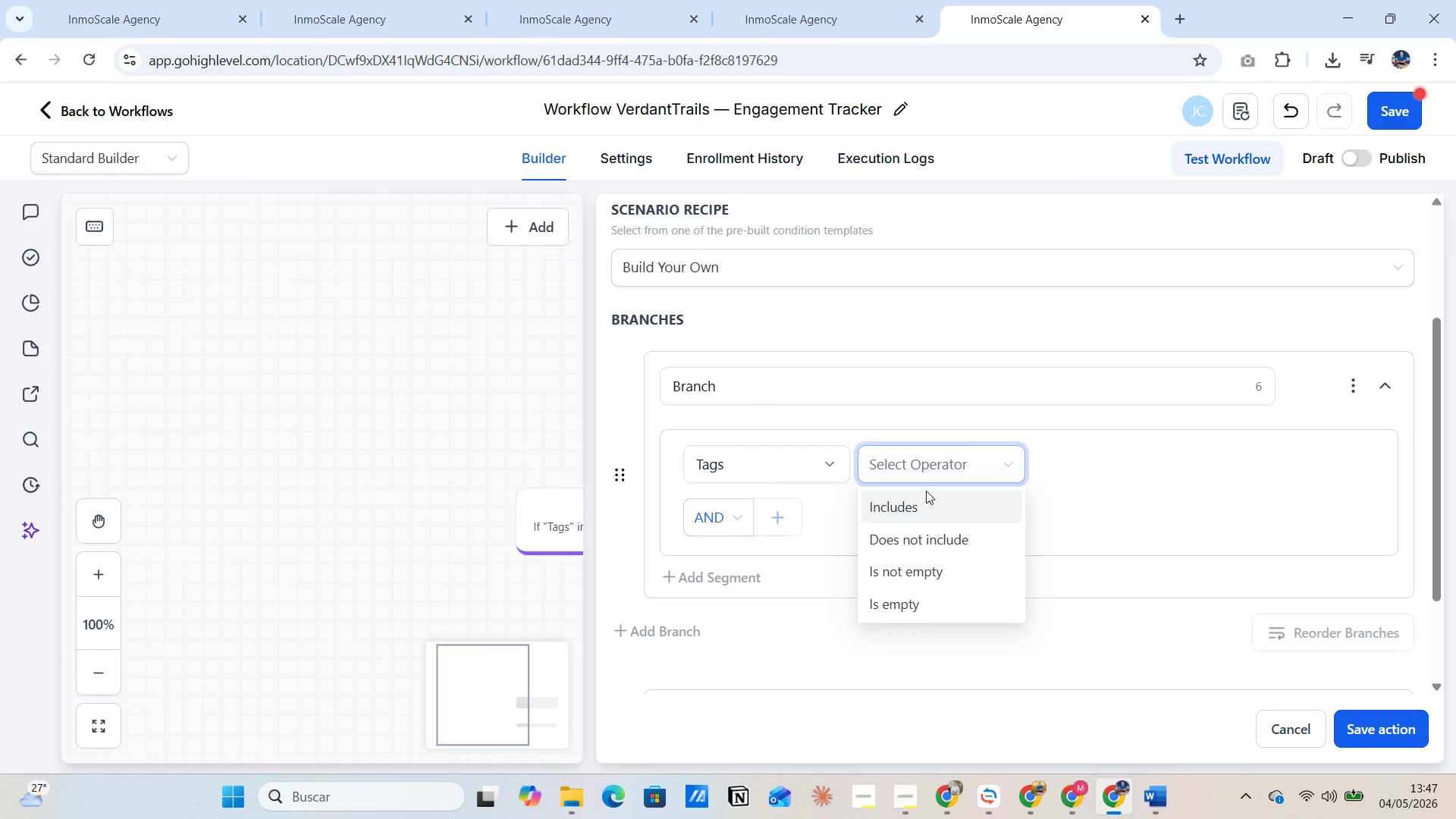 
left_click([934, 506])
 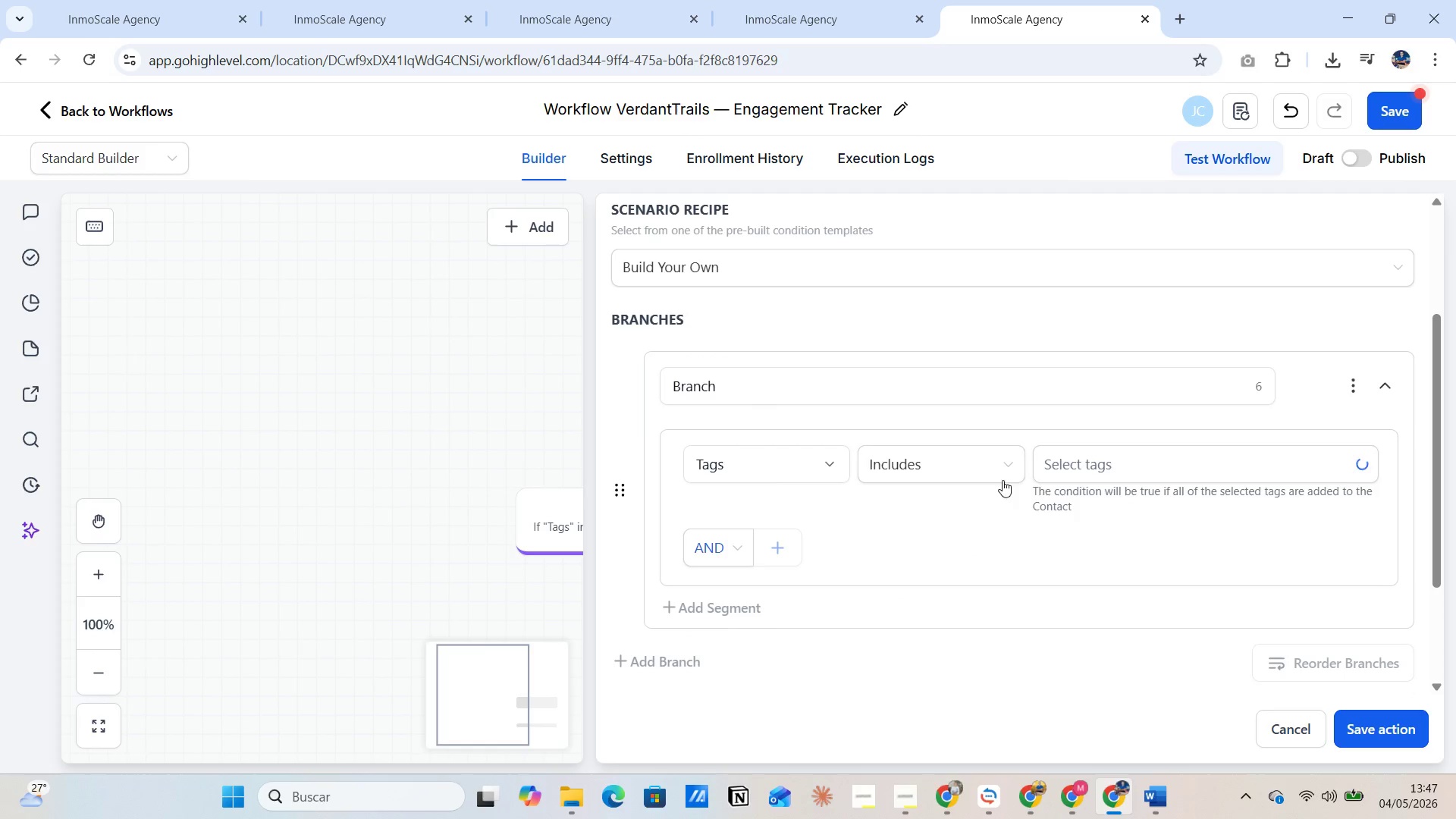 
left_click([1051, 465])
 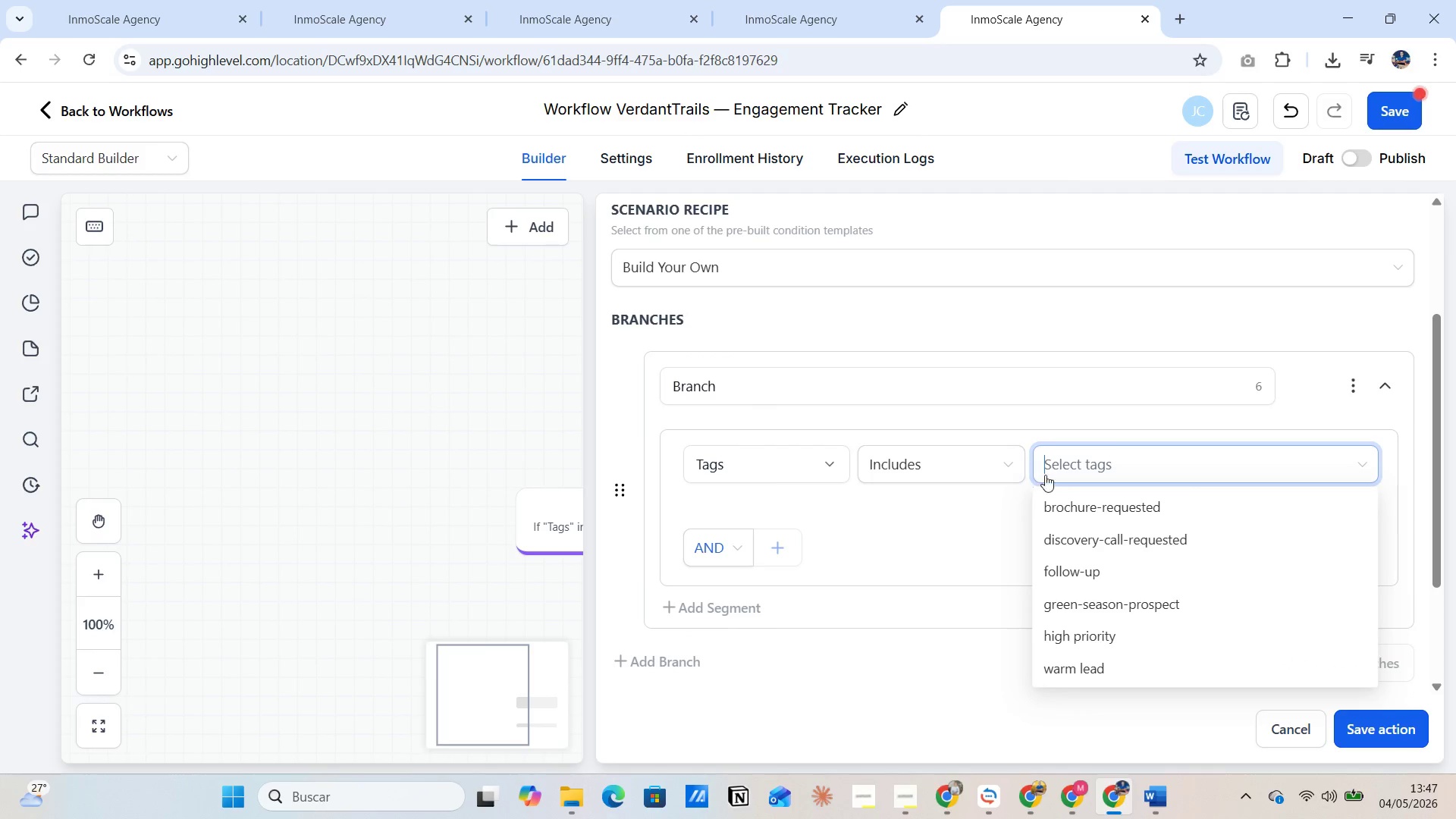 
left_click([1104, 548])
 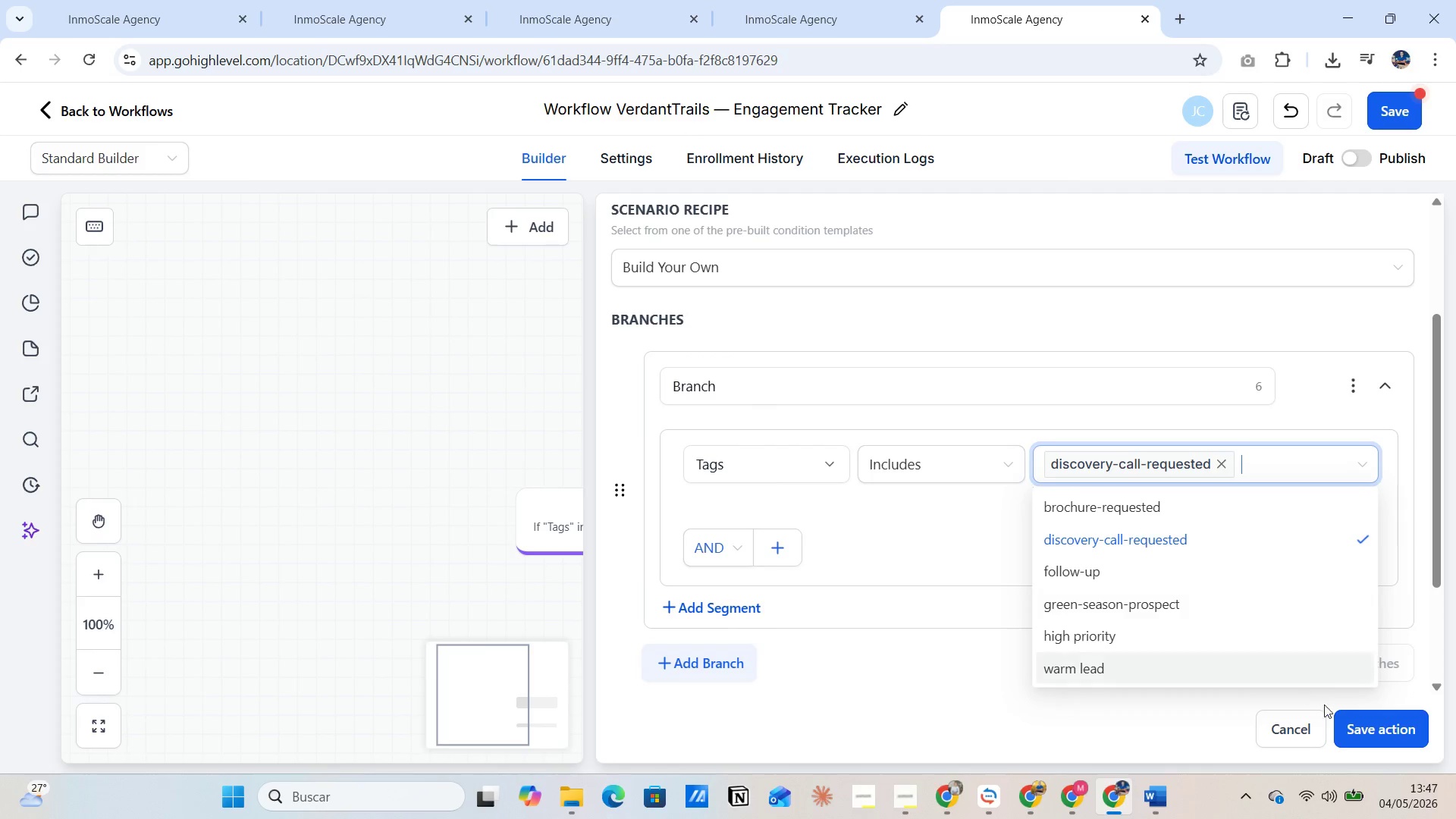 
left_click([1366, 720])
 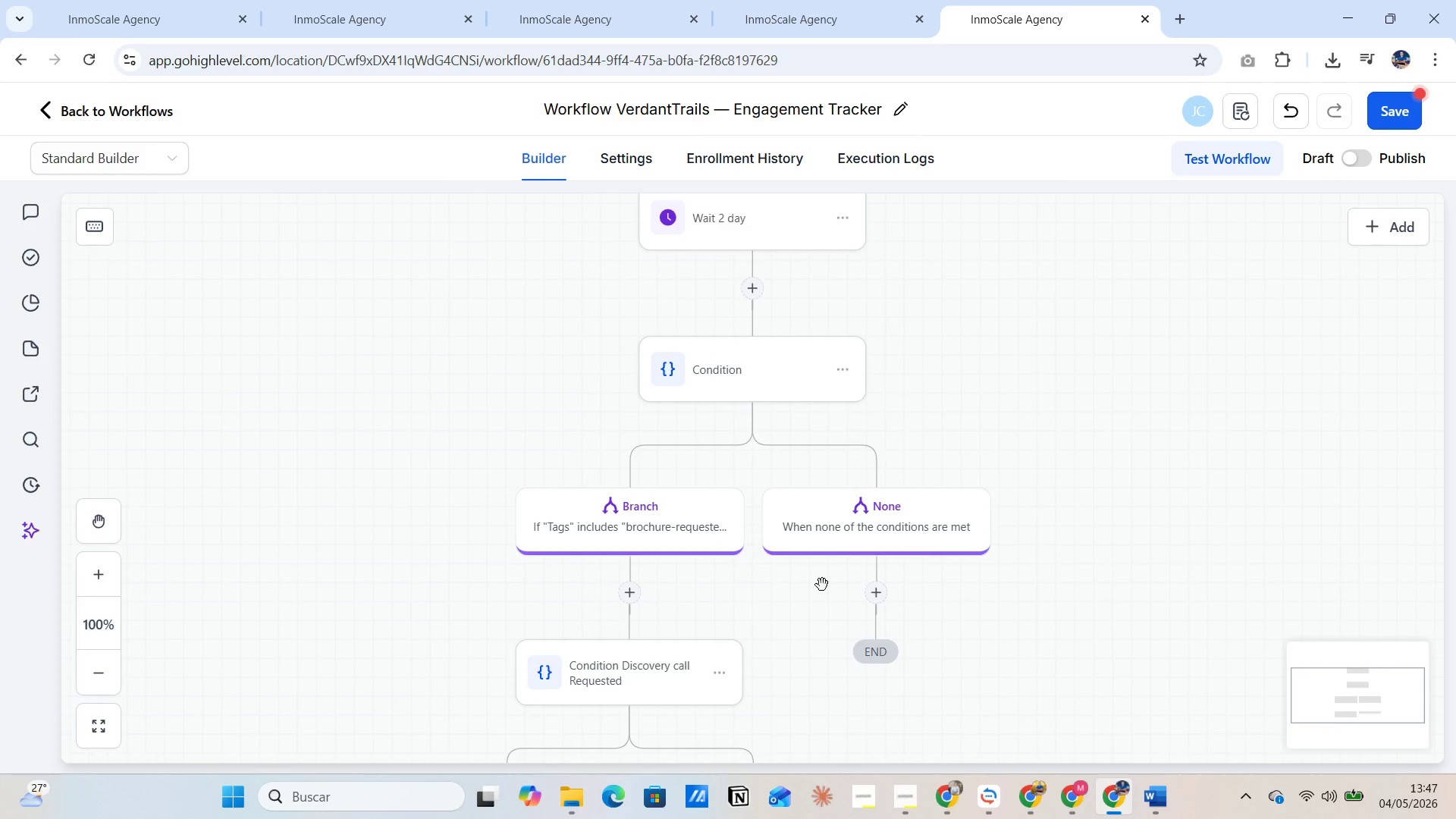 
scroll: coordinate [624, 608], scroll_direction: down, amount: 5.0
 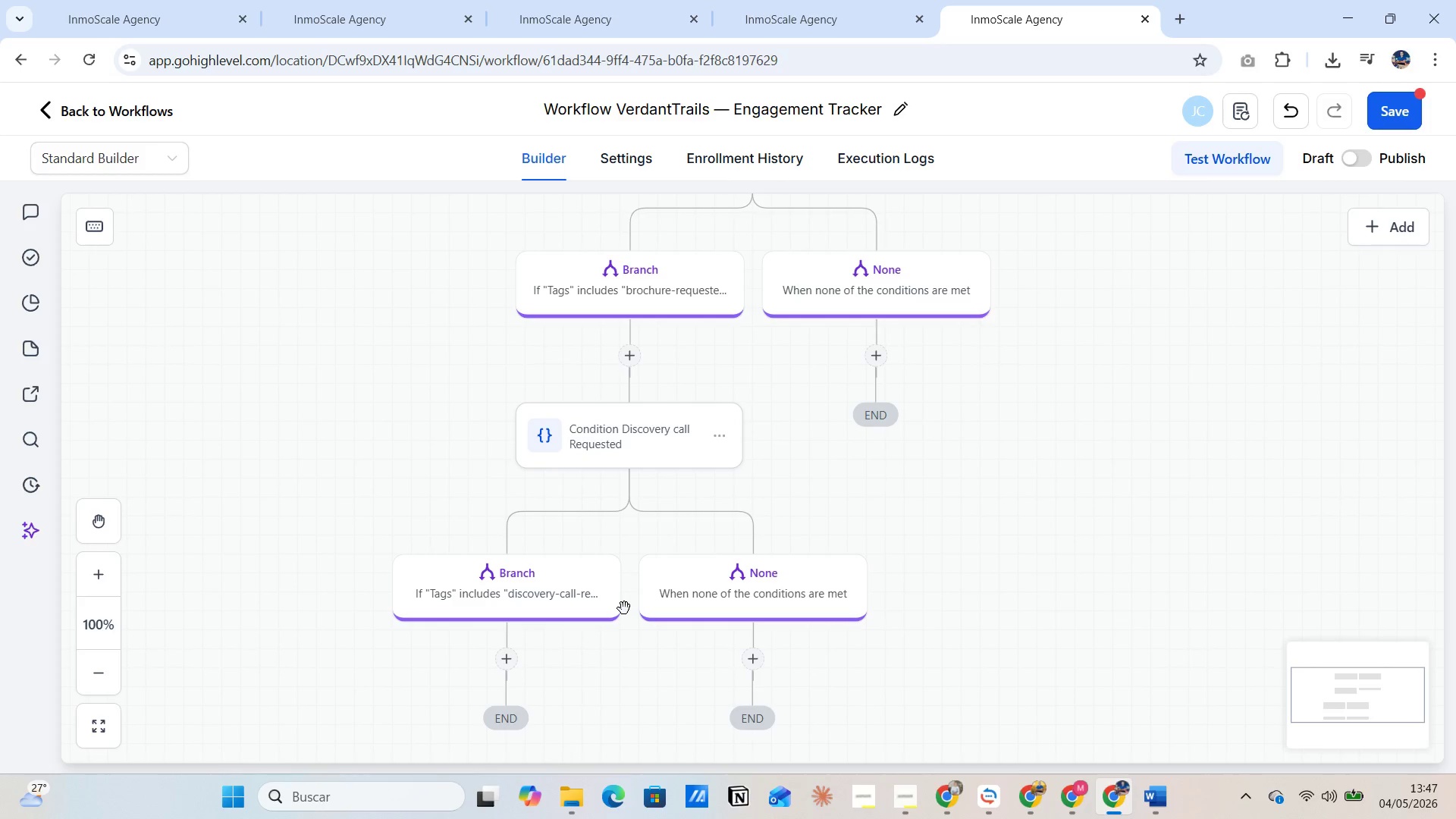 
wait(17.99)
 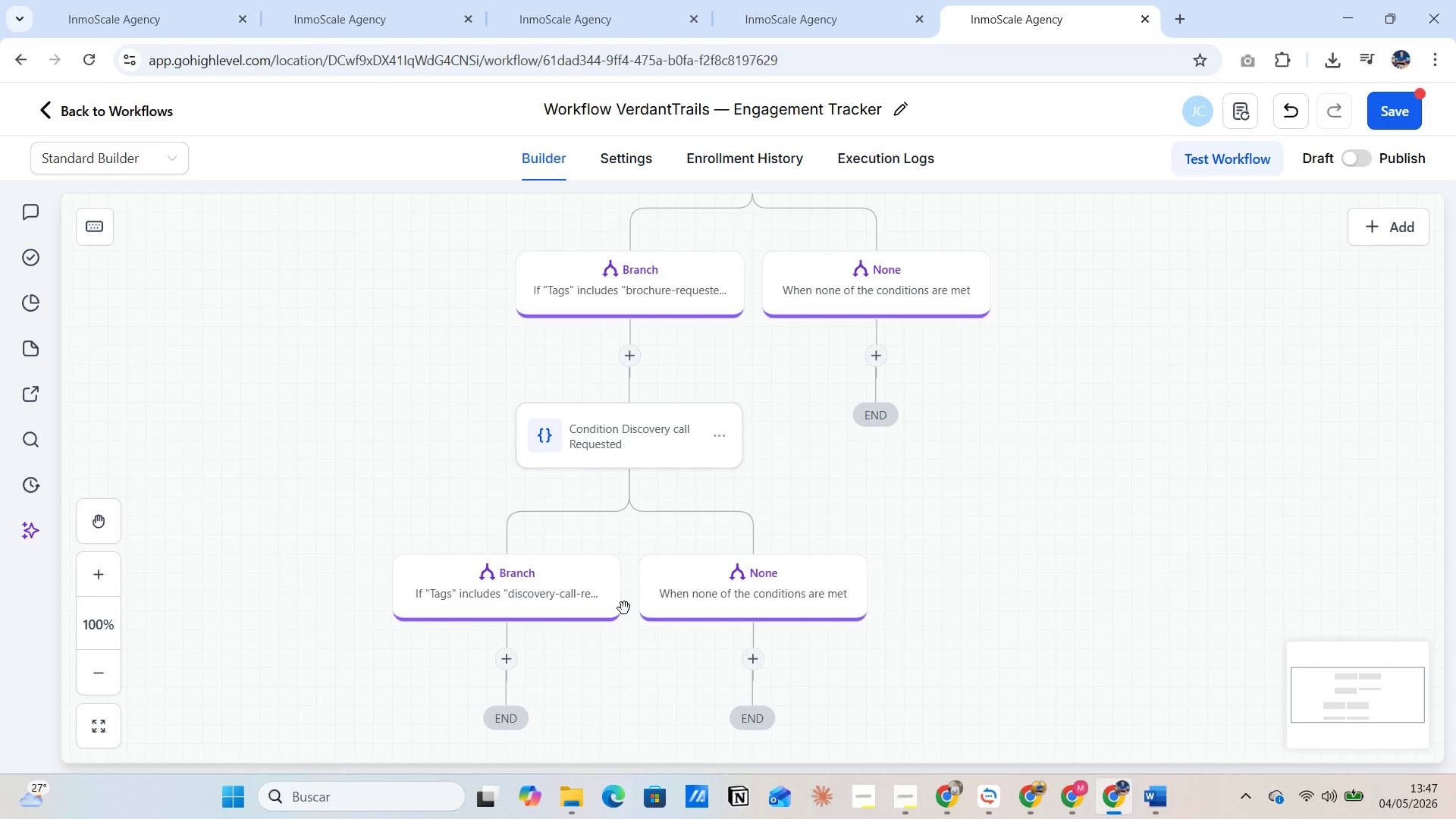 
scroll: coordinate [491, 601], scroll_direction: down, amount: 1.0
 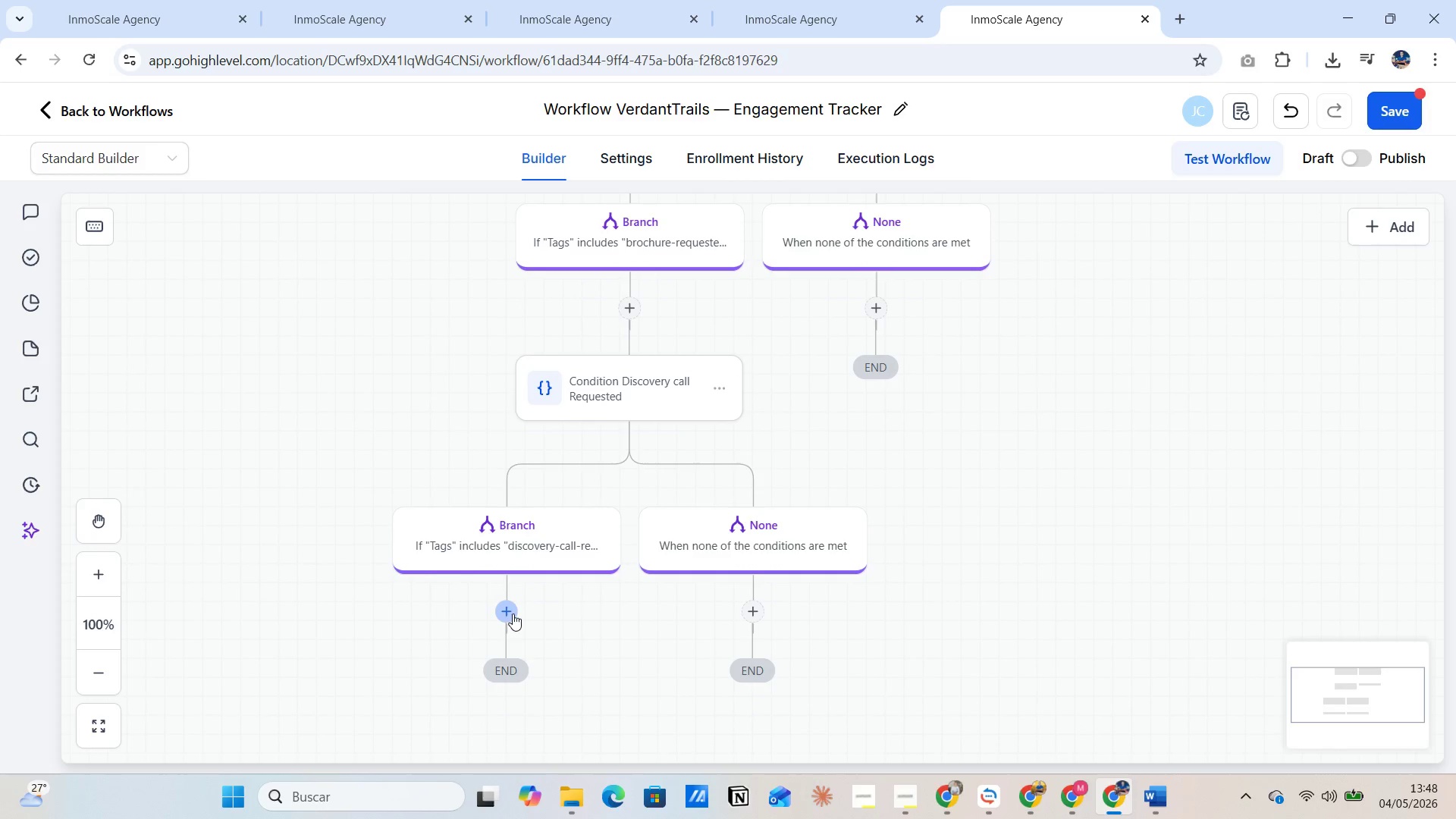 
left_click([510, 612])
 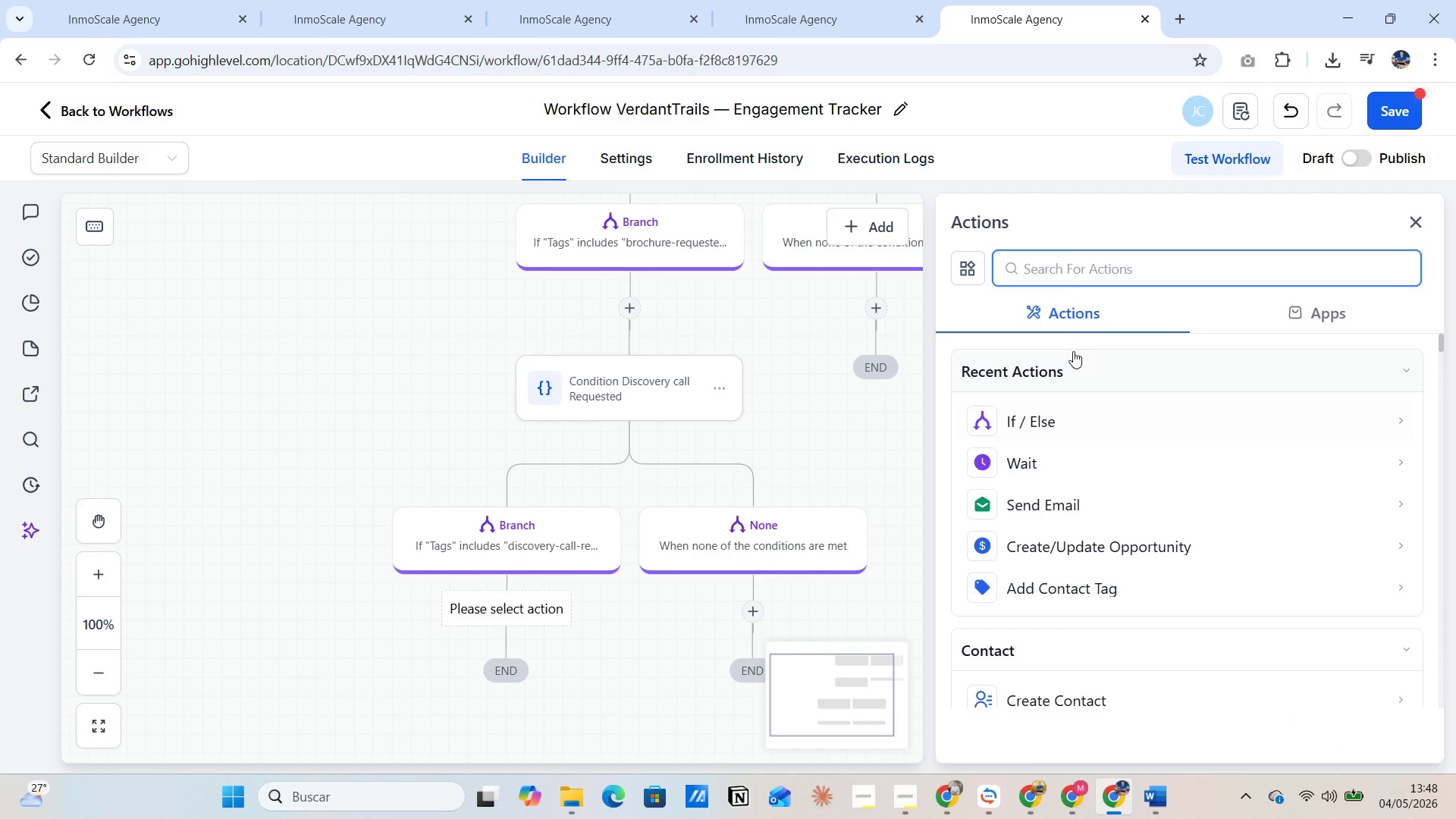 
left_click([1066, 259])
 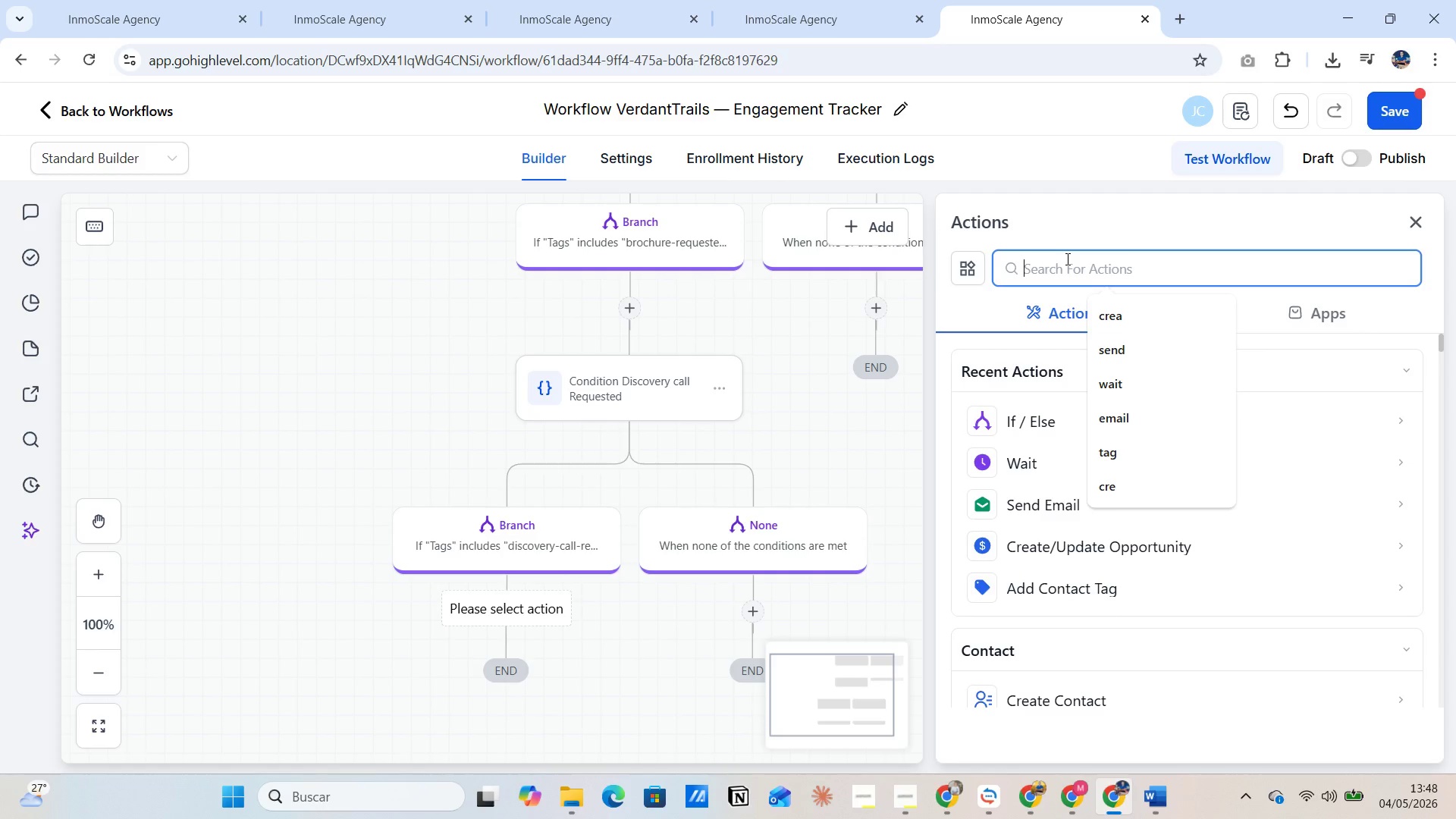 
type(add)
 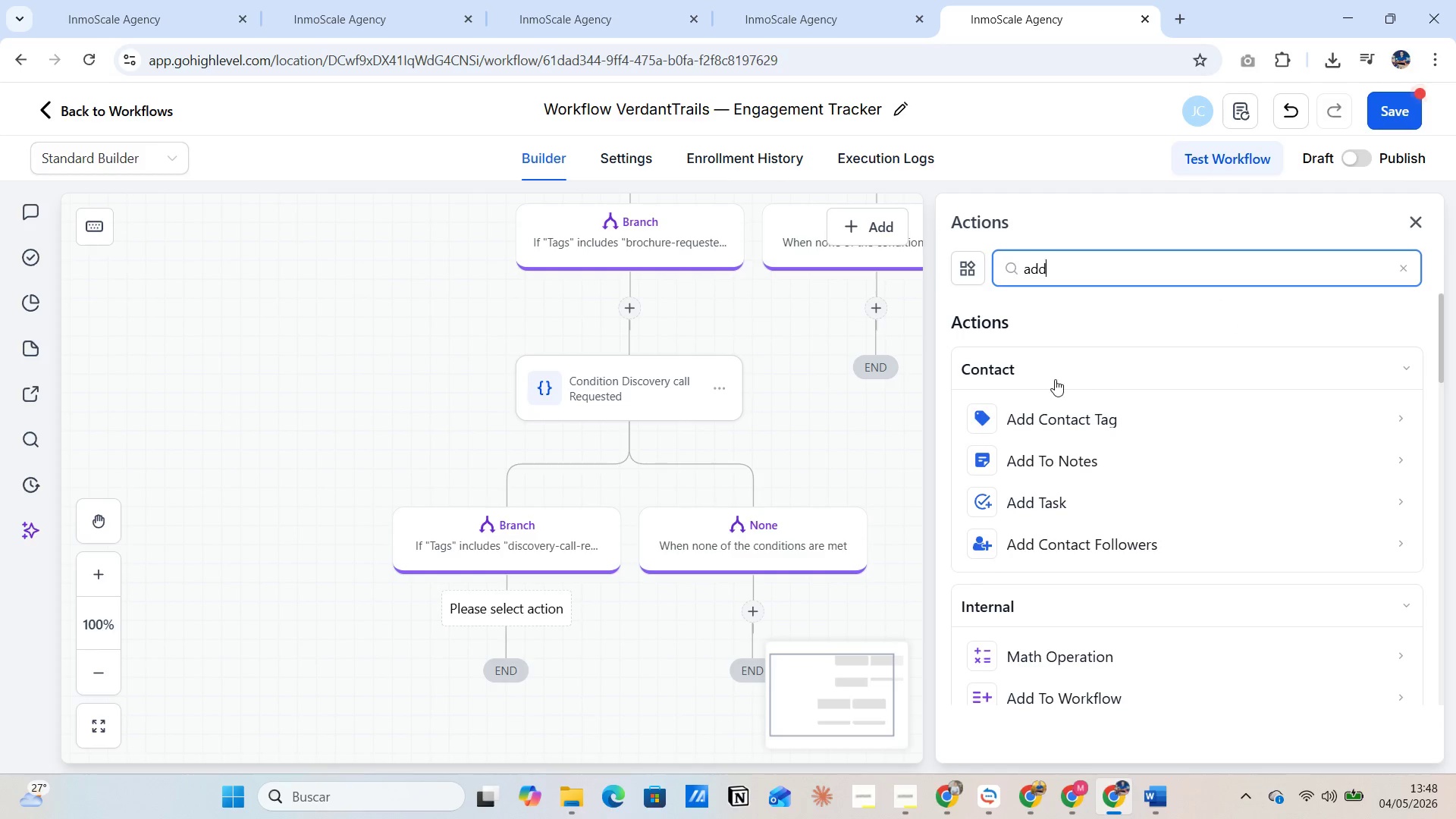 
left_click([1046, 515])
 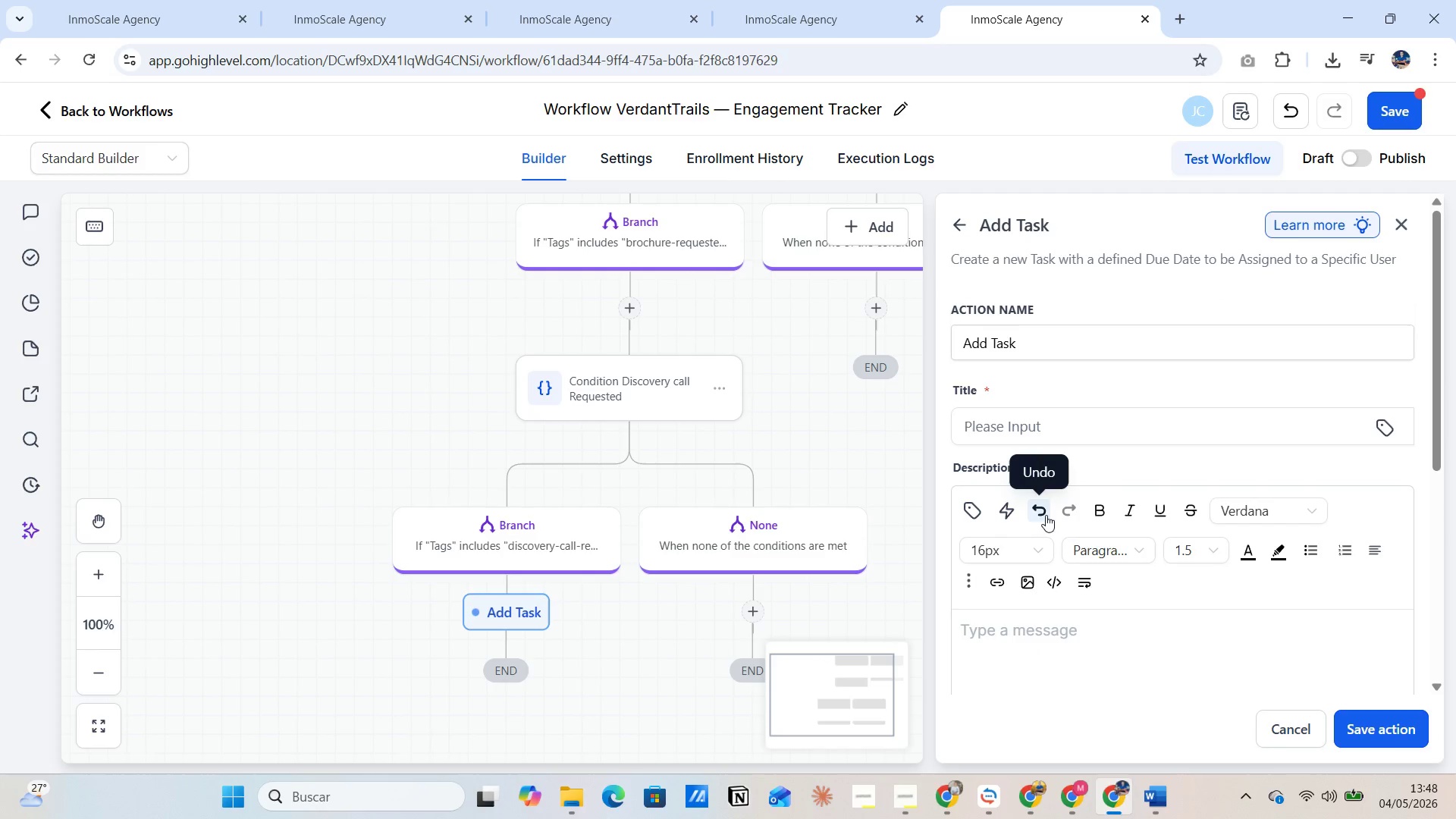 
left_click([1038, 350])
 